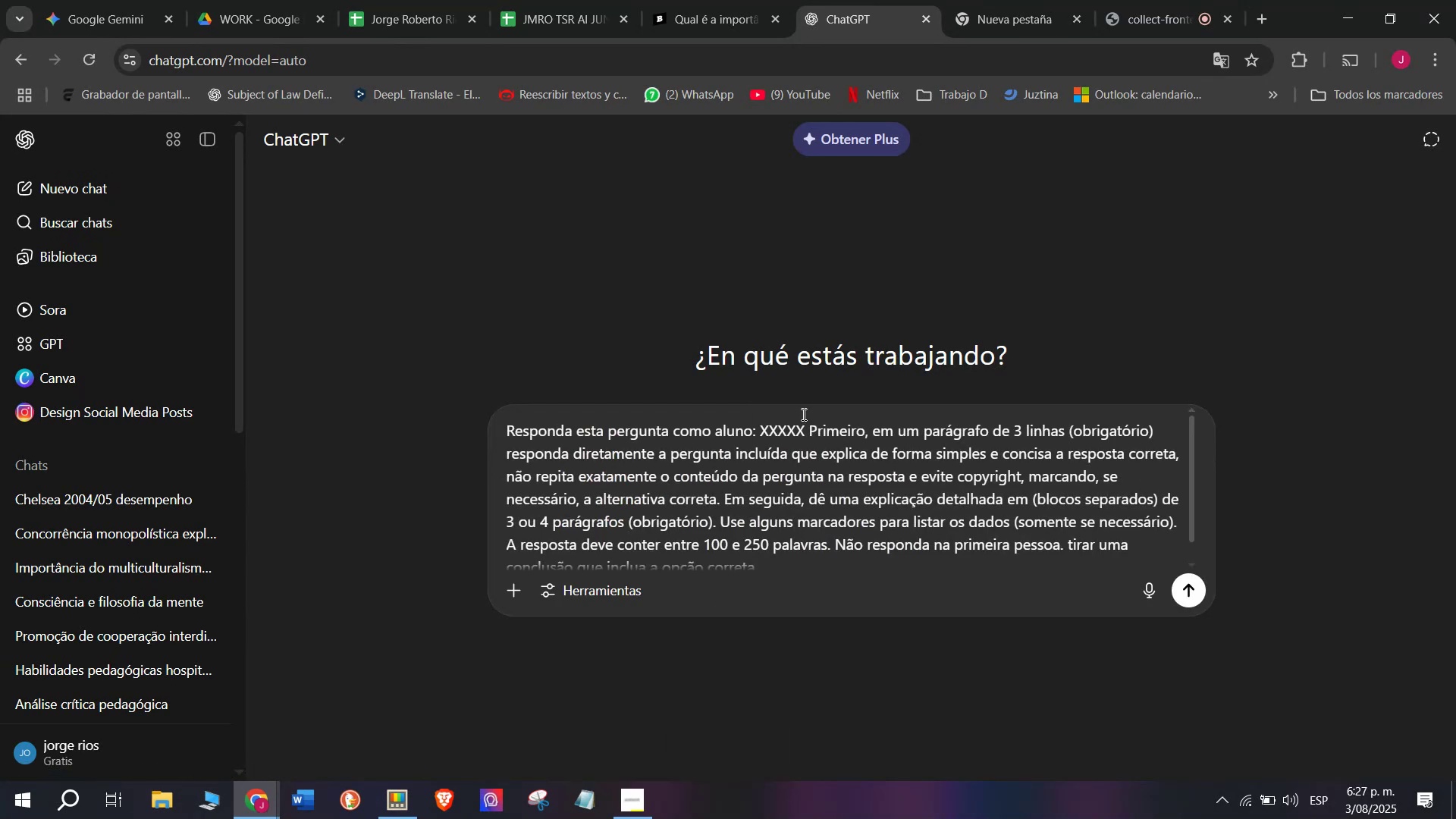 
left_click_drag(start_coordinate=[805, 422], to_coordinate=[758, 422])
 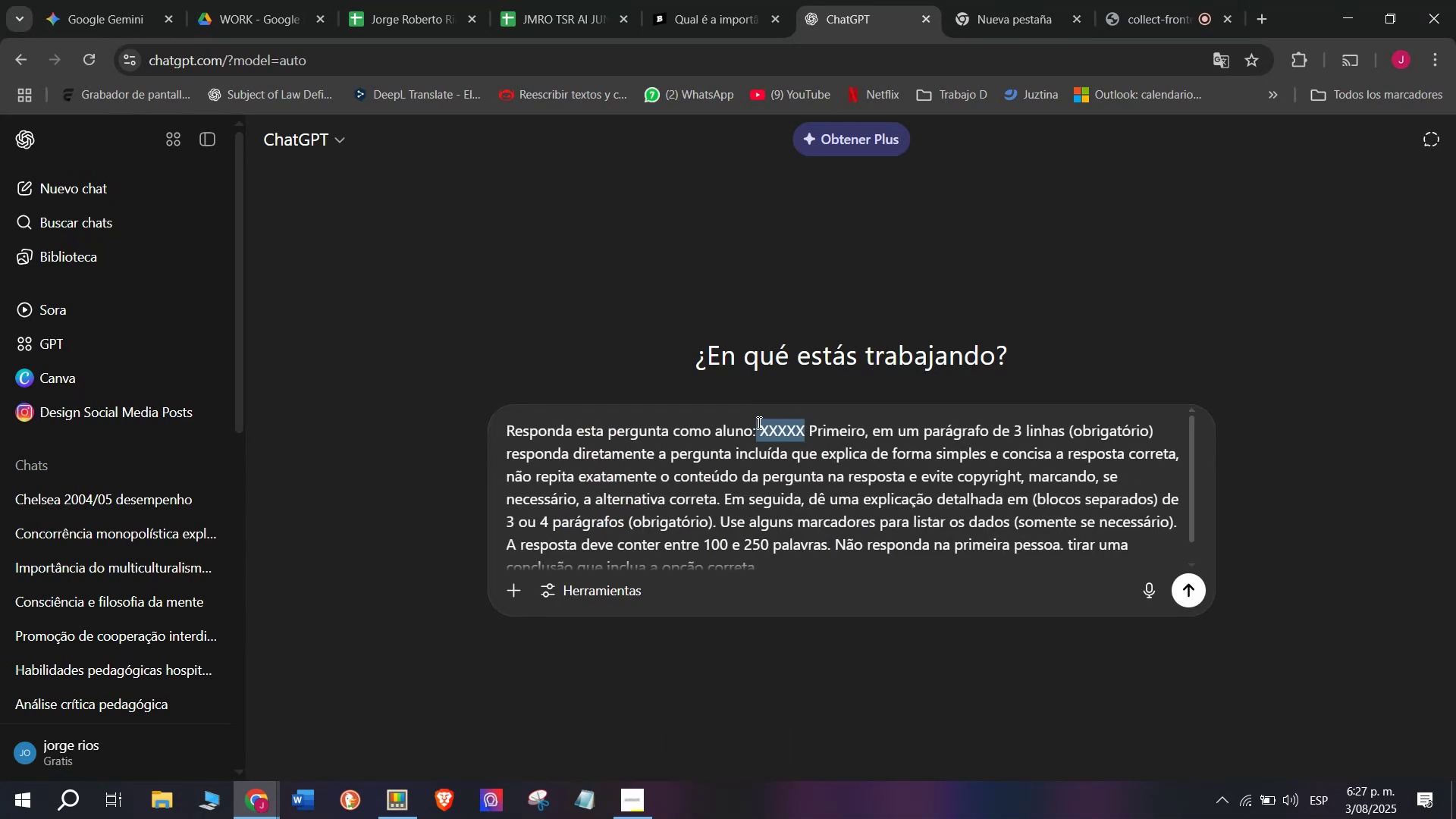 
key(Meta+V)
 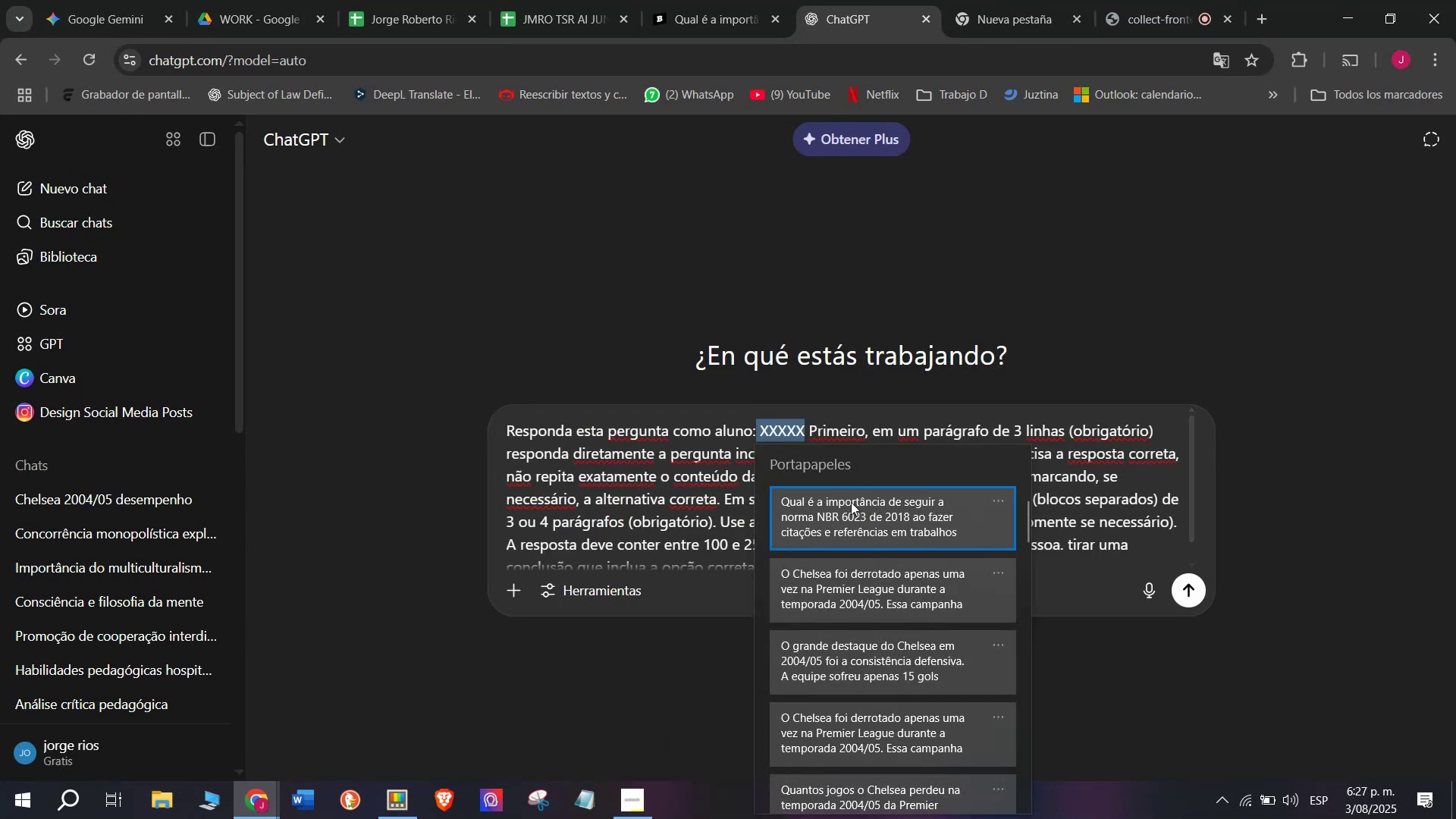 
key(Control+ControlLeft)
 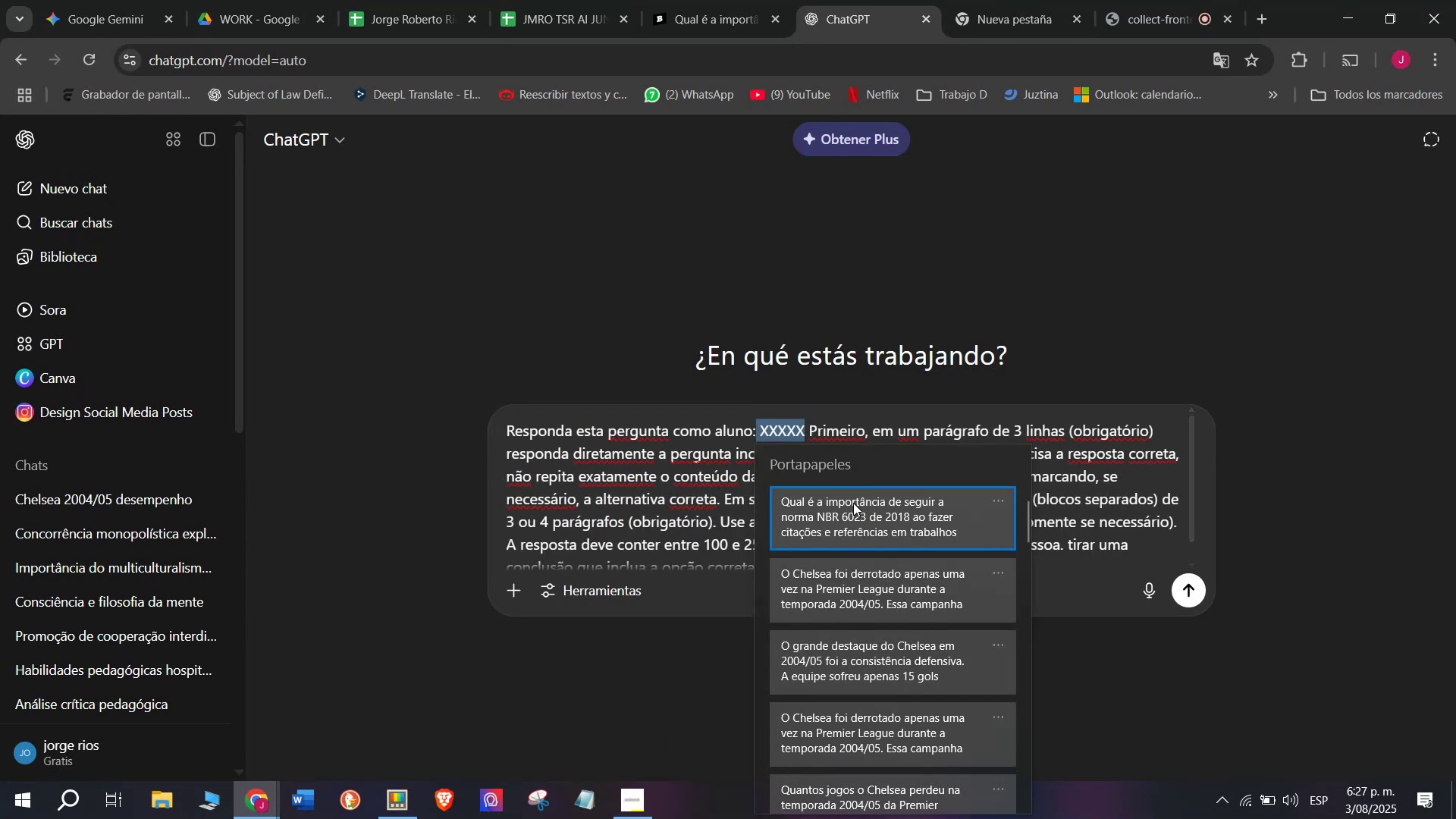 
key(Control+V)
 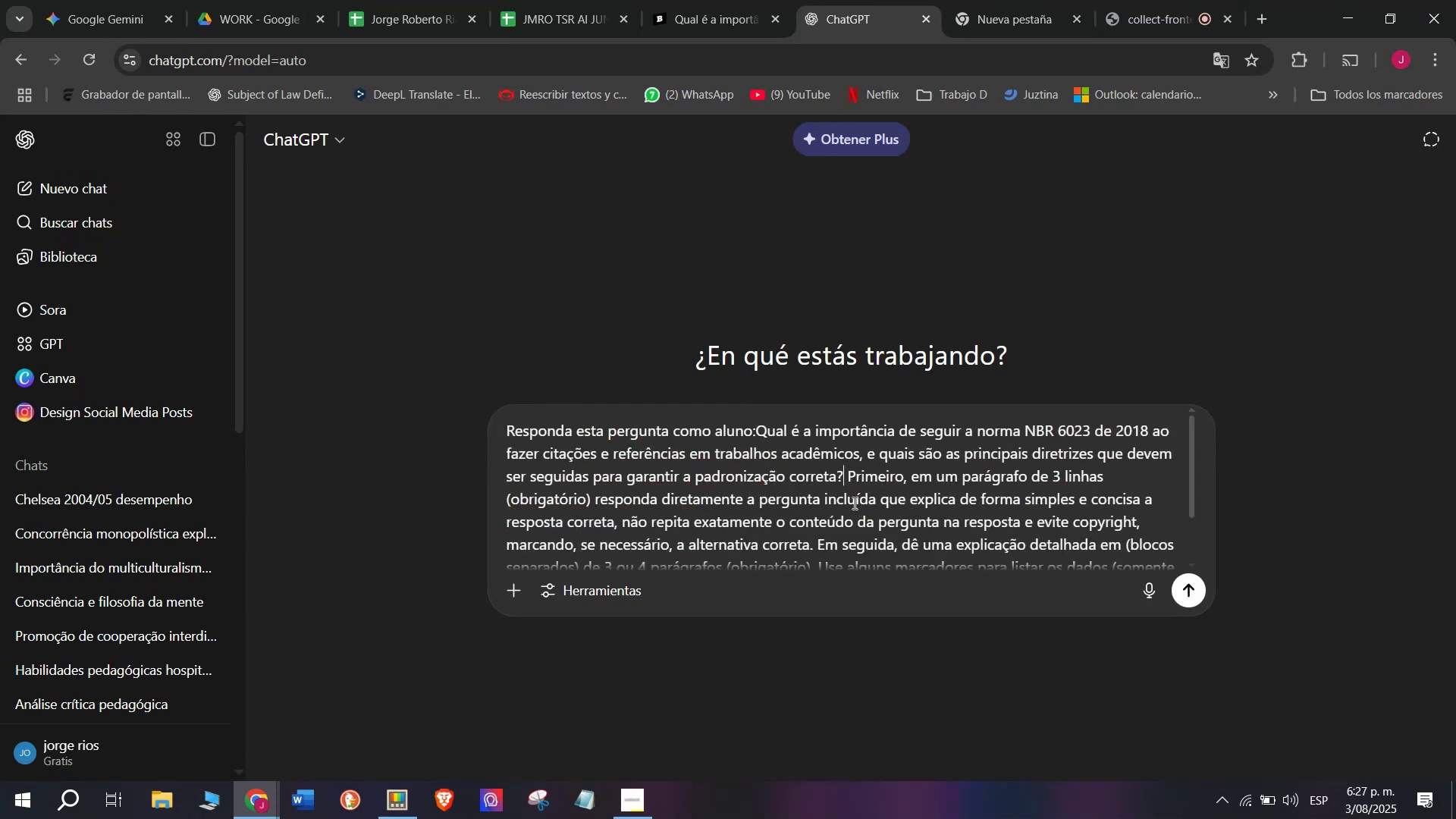 
key(Enter)
 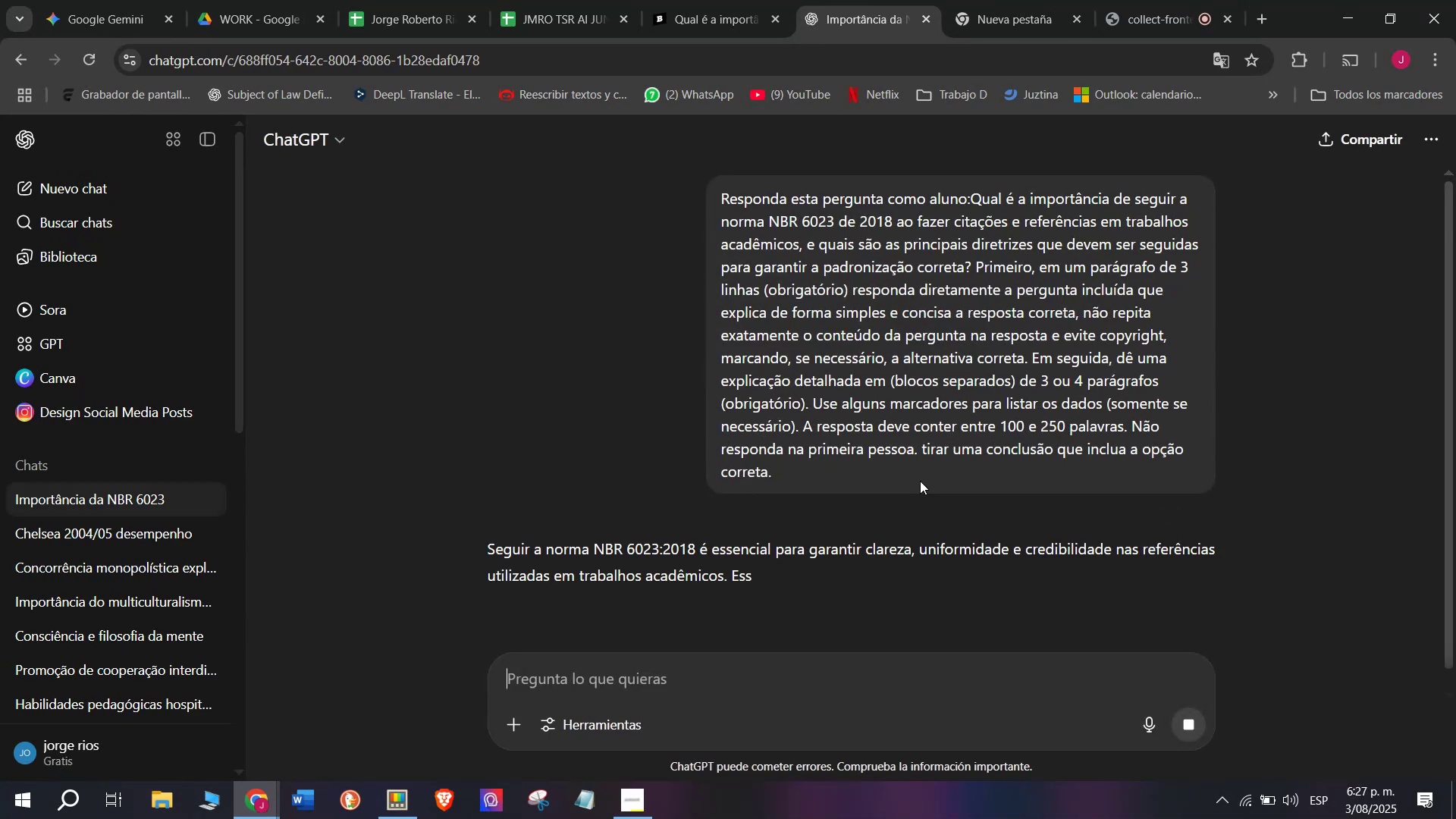 
scroll: coordinate [839, 433], scroll_direction: down, amount: 1.0
 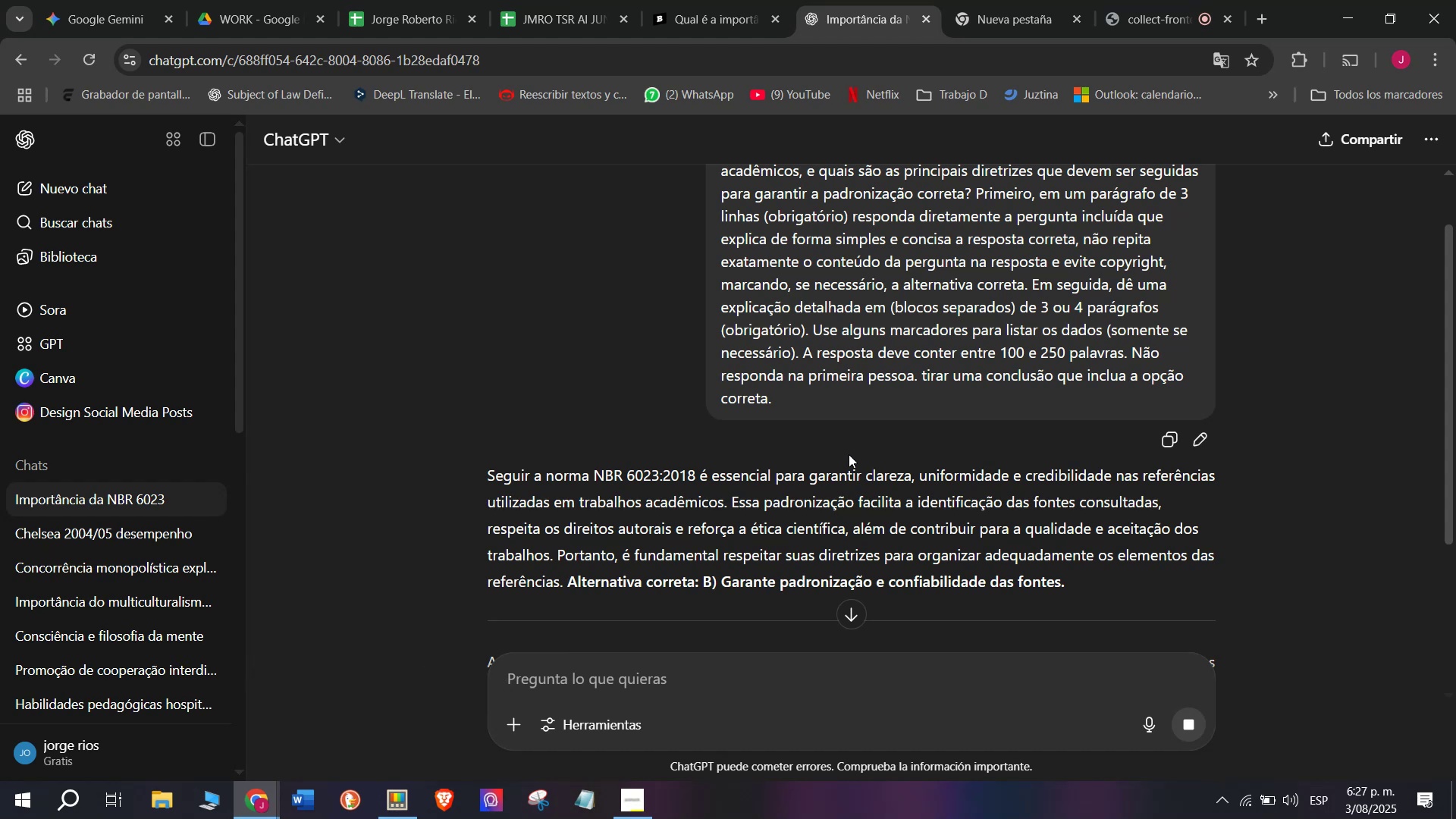 
left_click([676, 0])
 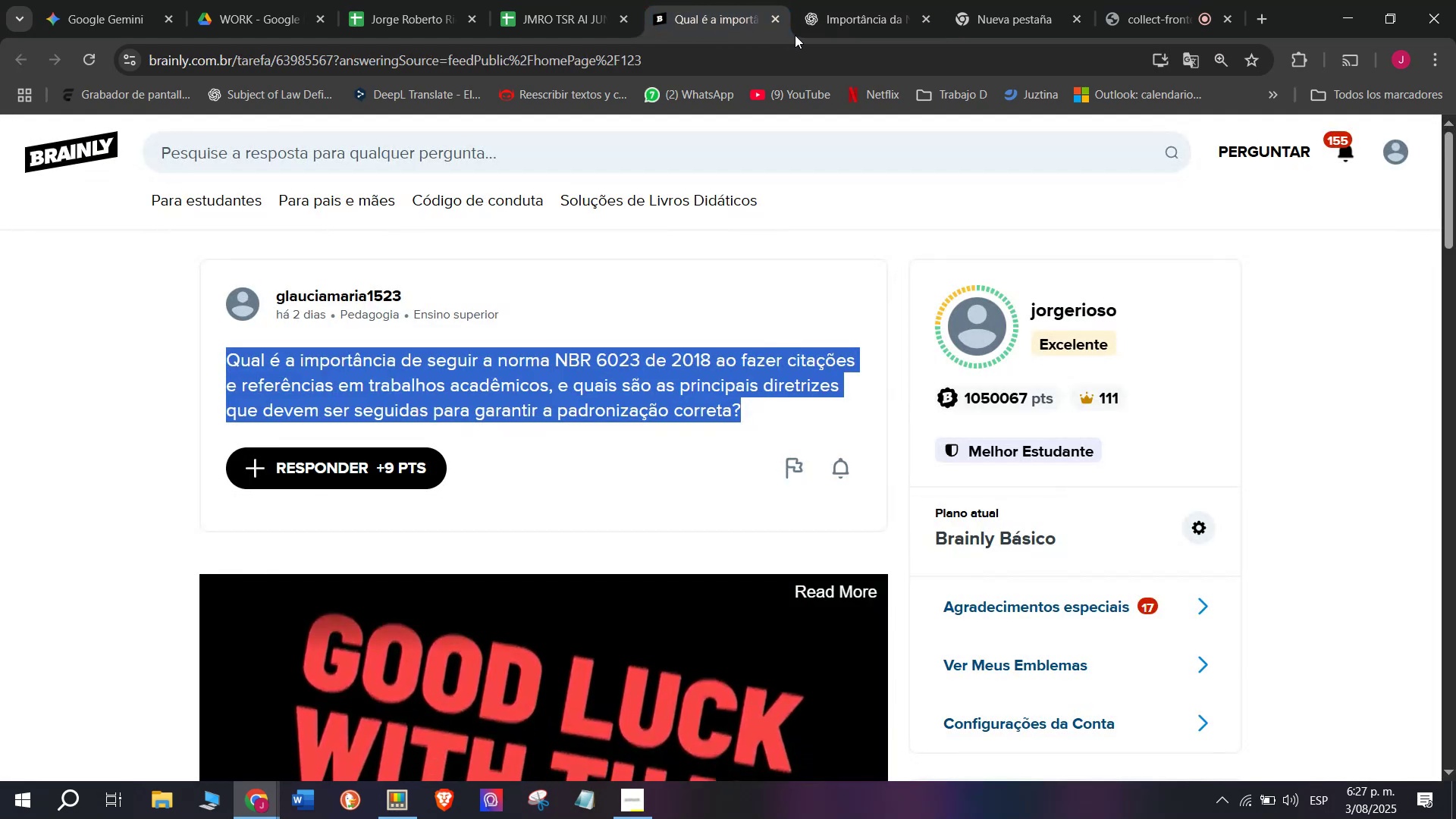 
left_click([860, 0])
 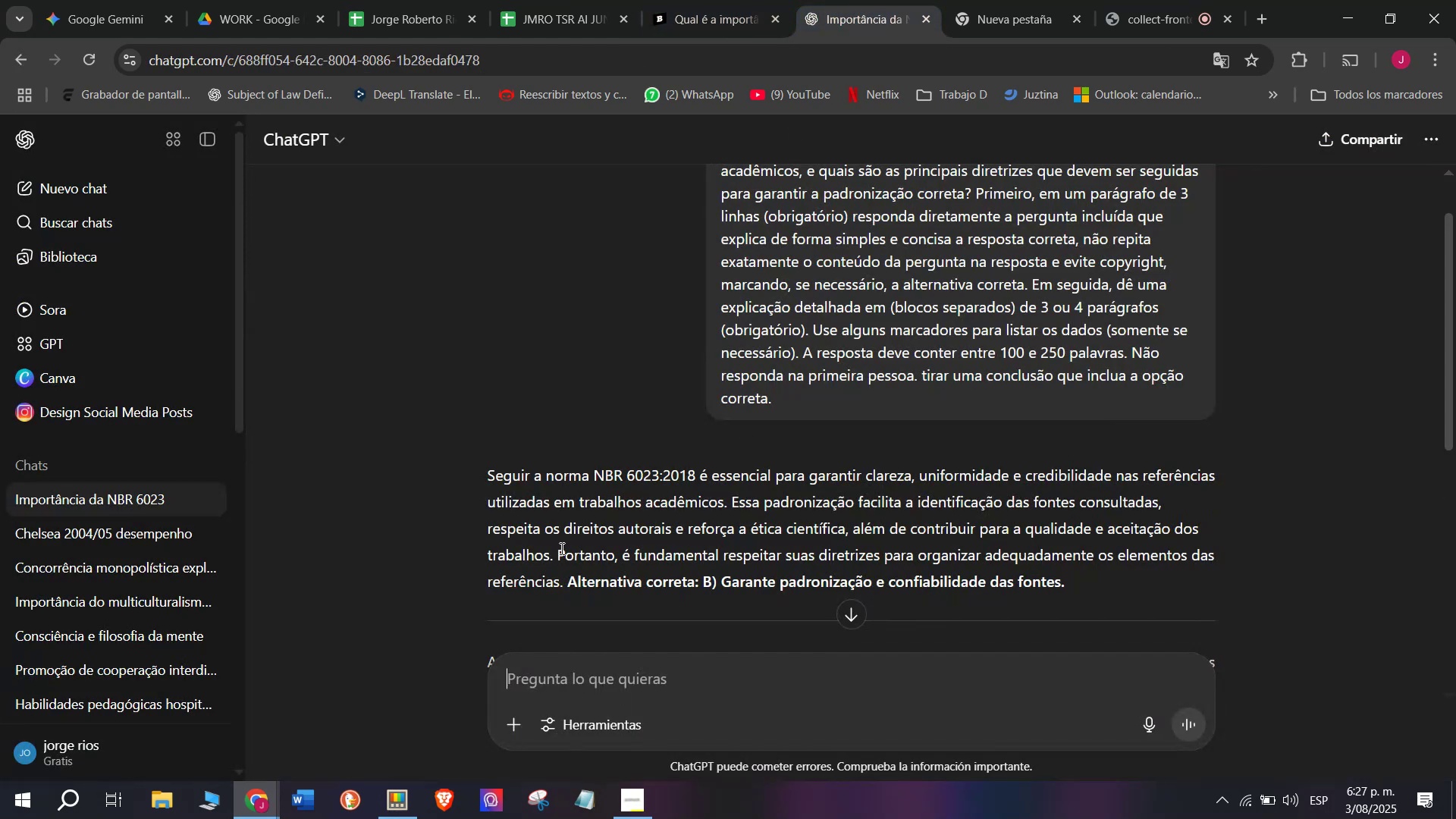 
left_click_drag(start_coordinate=[551, 551], to_coordinate=[508, 510])
 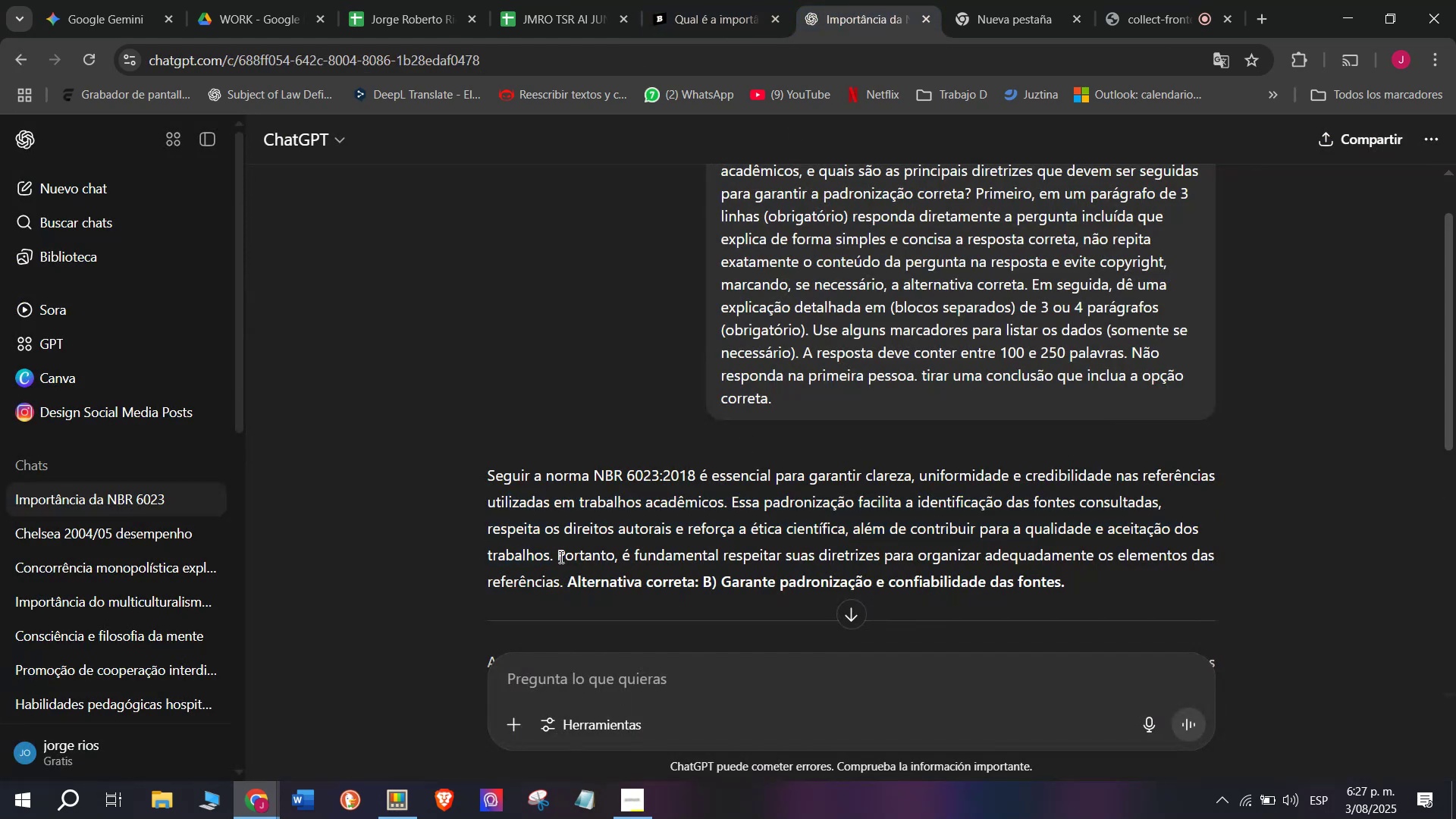 
left_click_drag(start_coordinate=[554, 556], to_coordinate=[410, 466])
 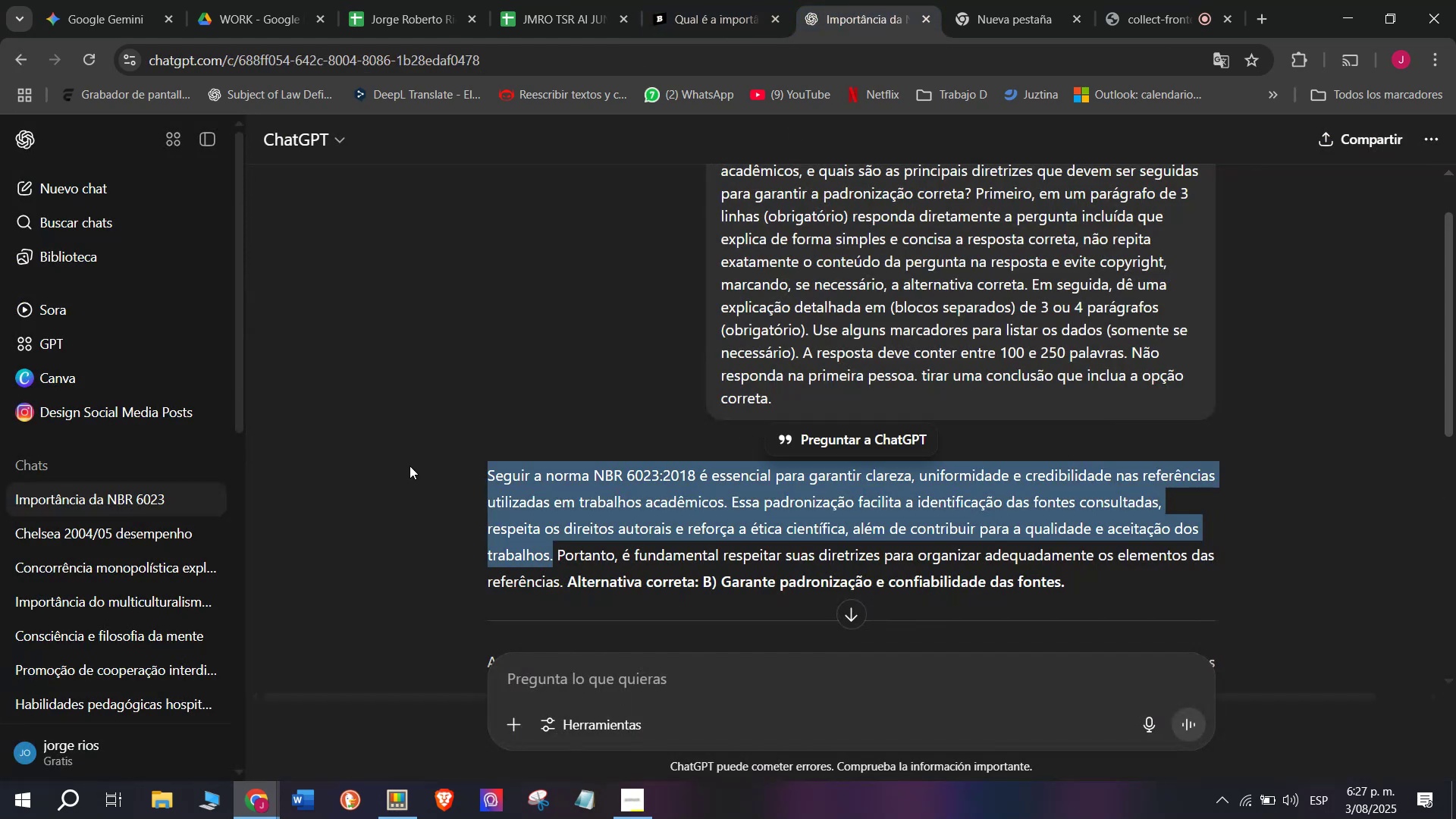 
key(Control+C)
 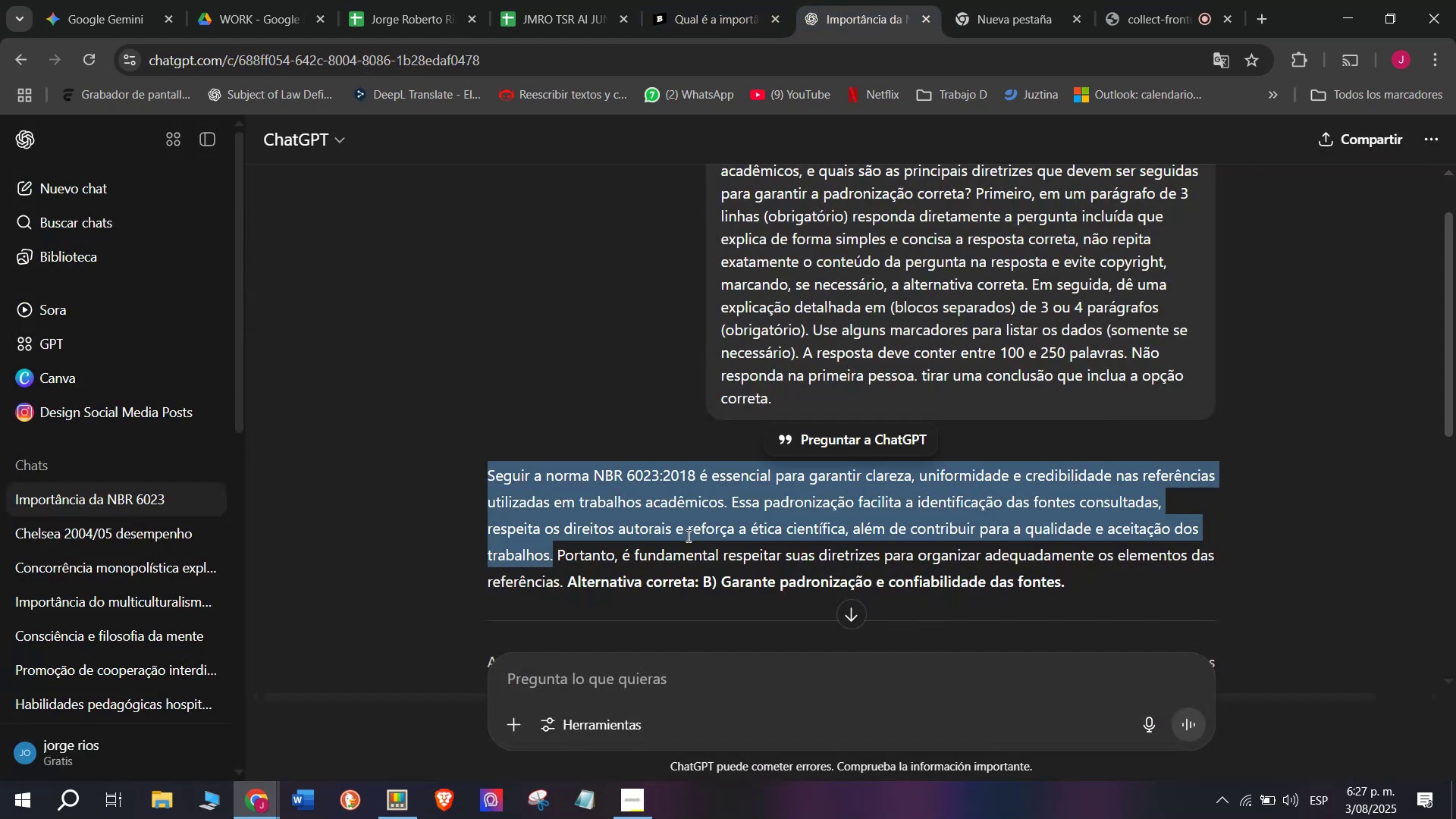 
scroll: coordinate [692, 536], scroll_direction: down, amount: 1.0
 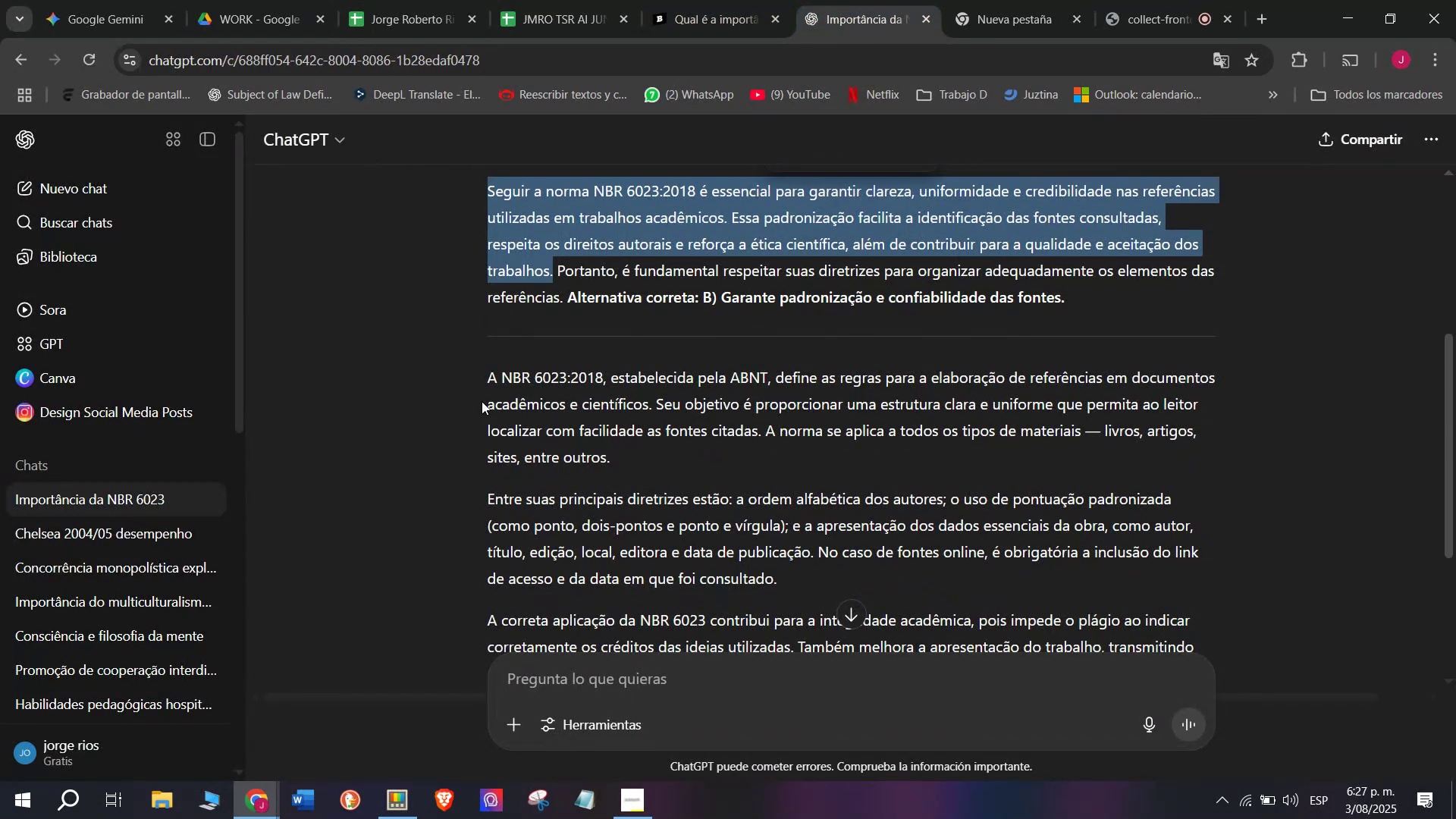 
left_click_drag(start_coordinate=[479, 382], to_coordinate=[811, 572])
 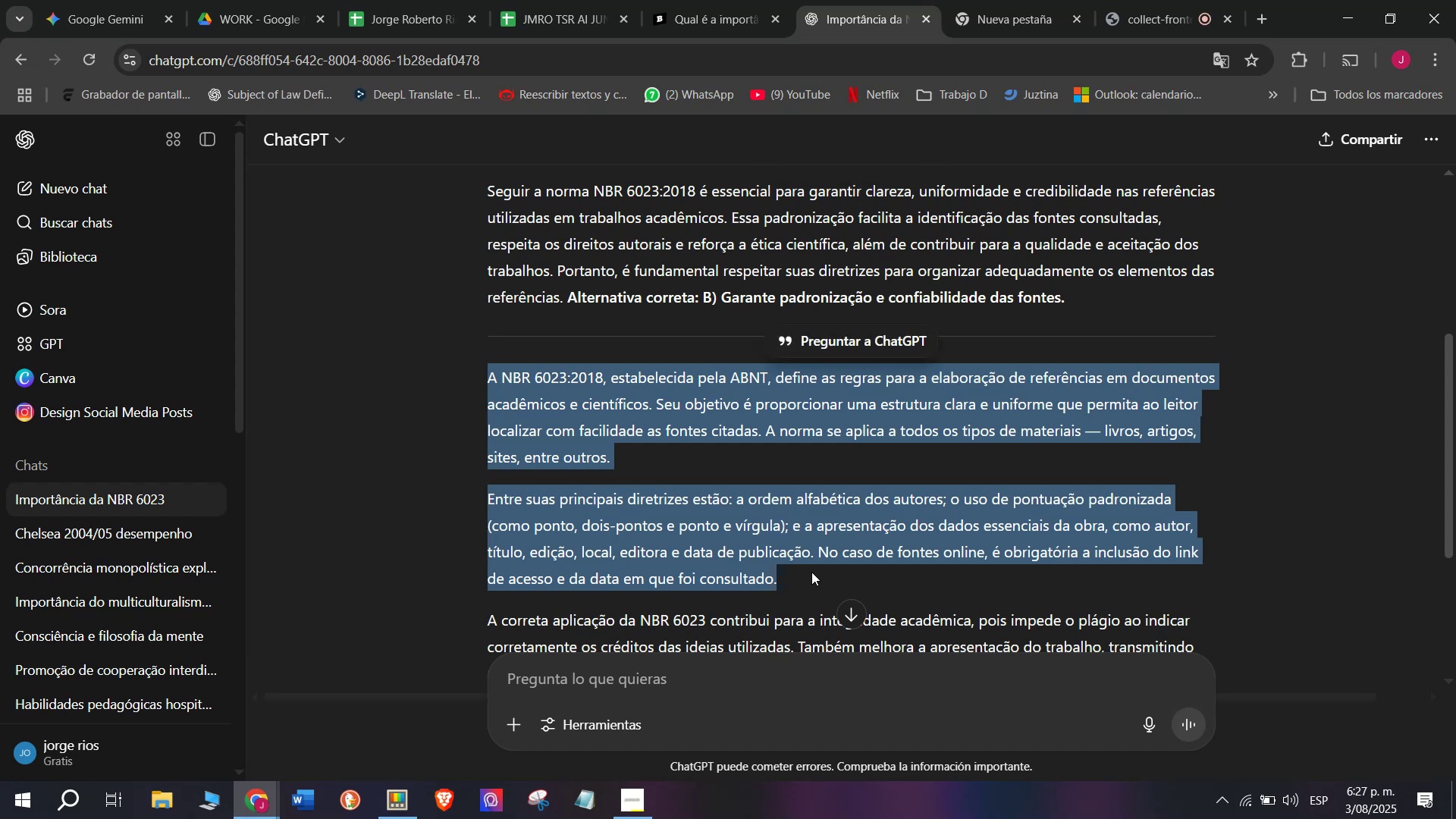 
key(Control+C)
 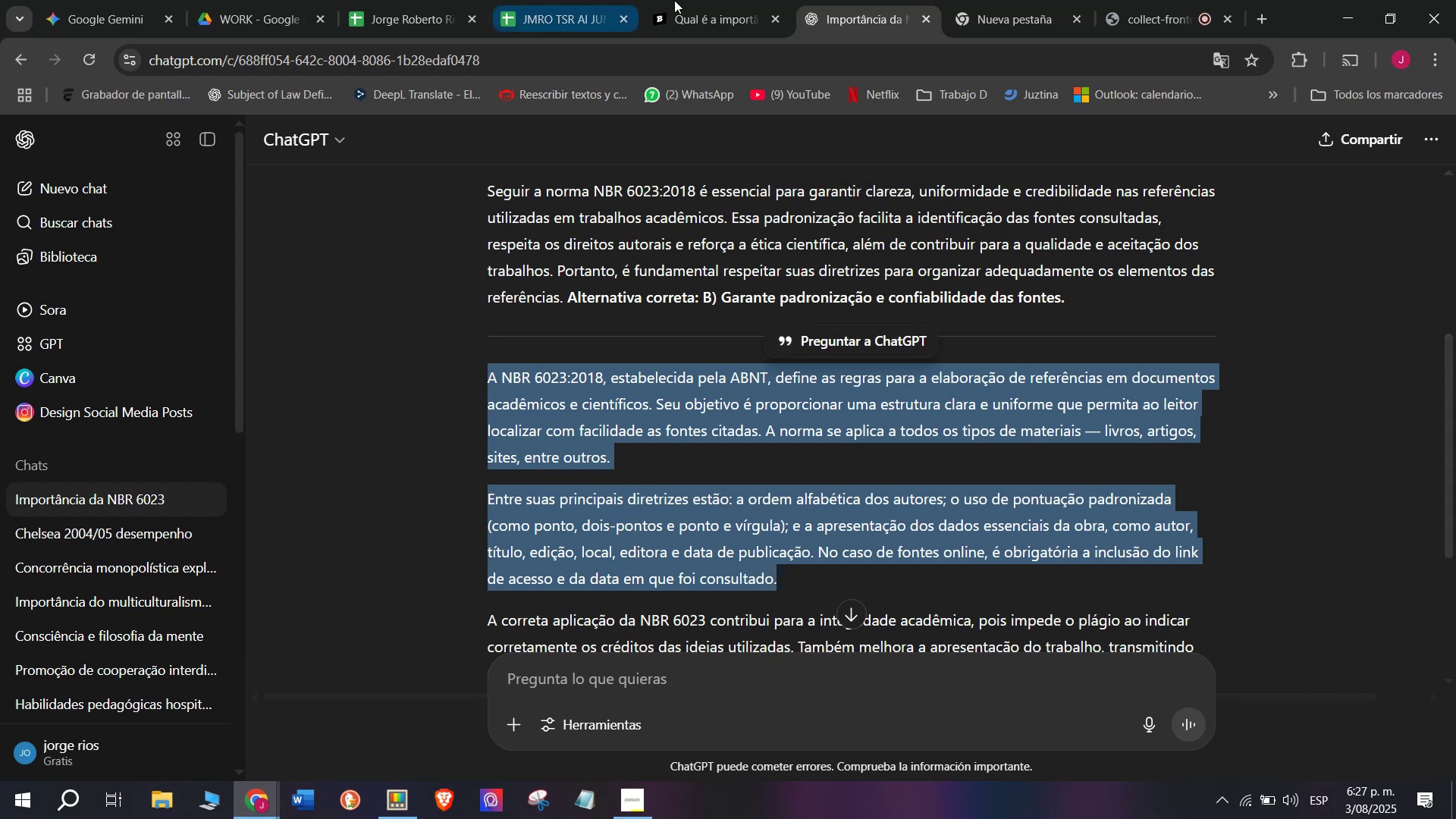 
left_click([722, 0])
 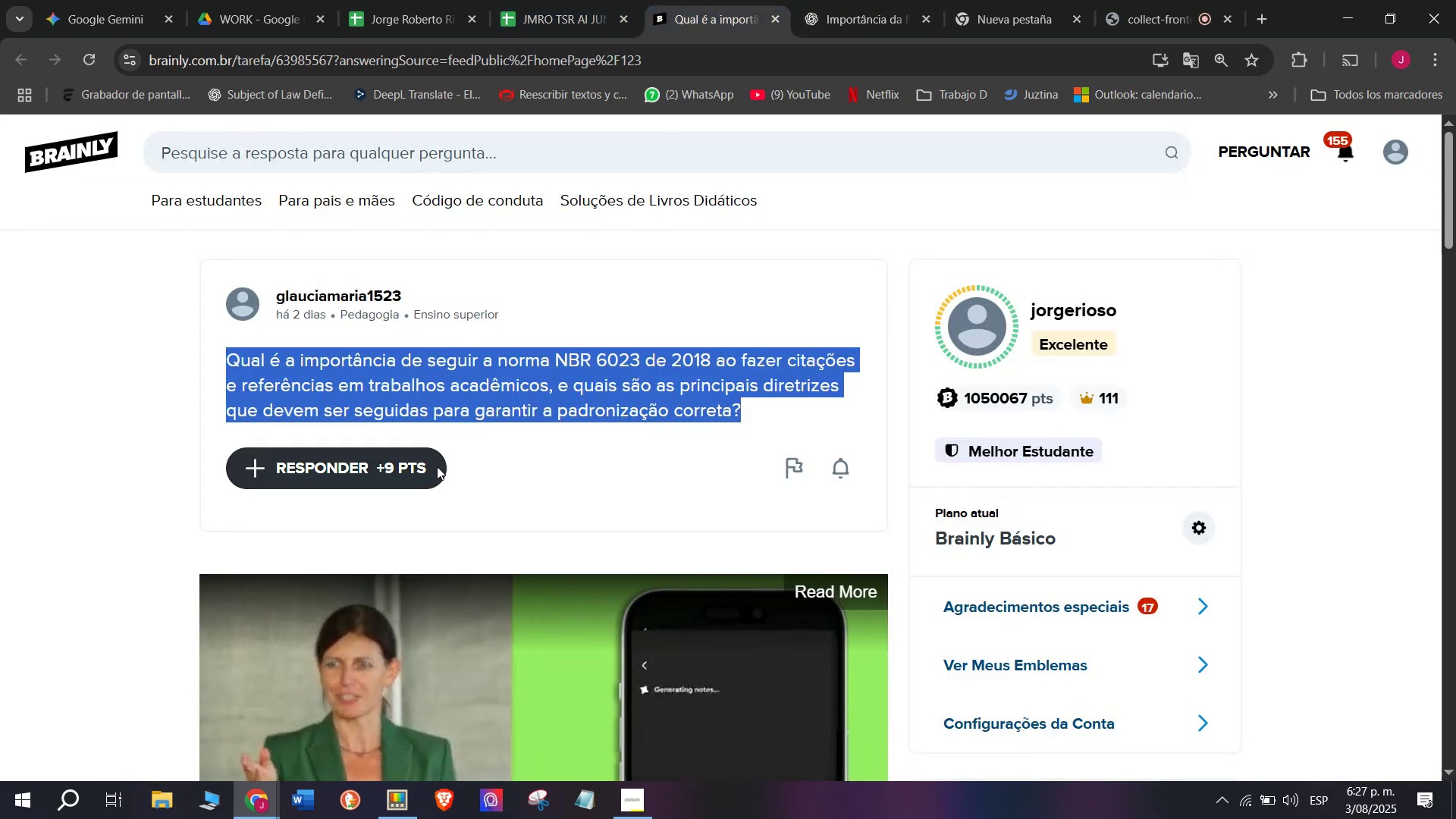 
left_click([397, 459])
 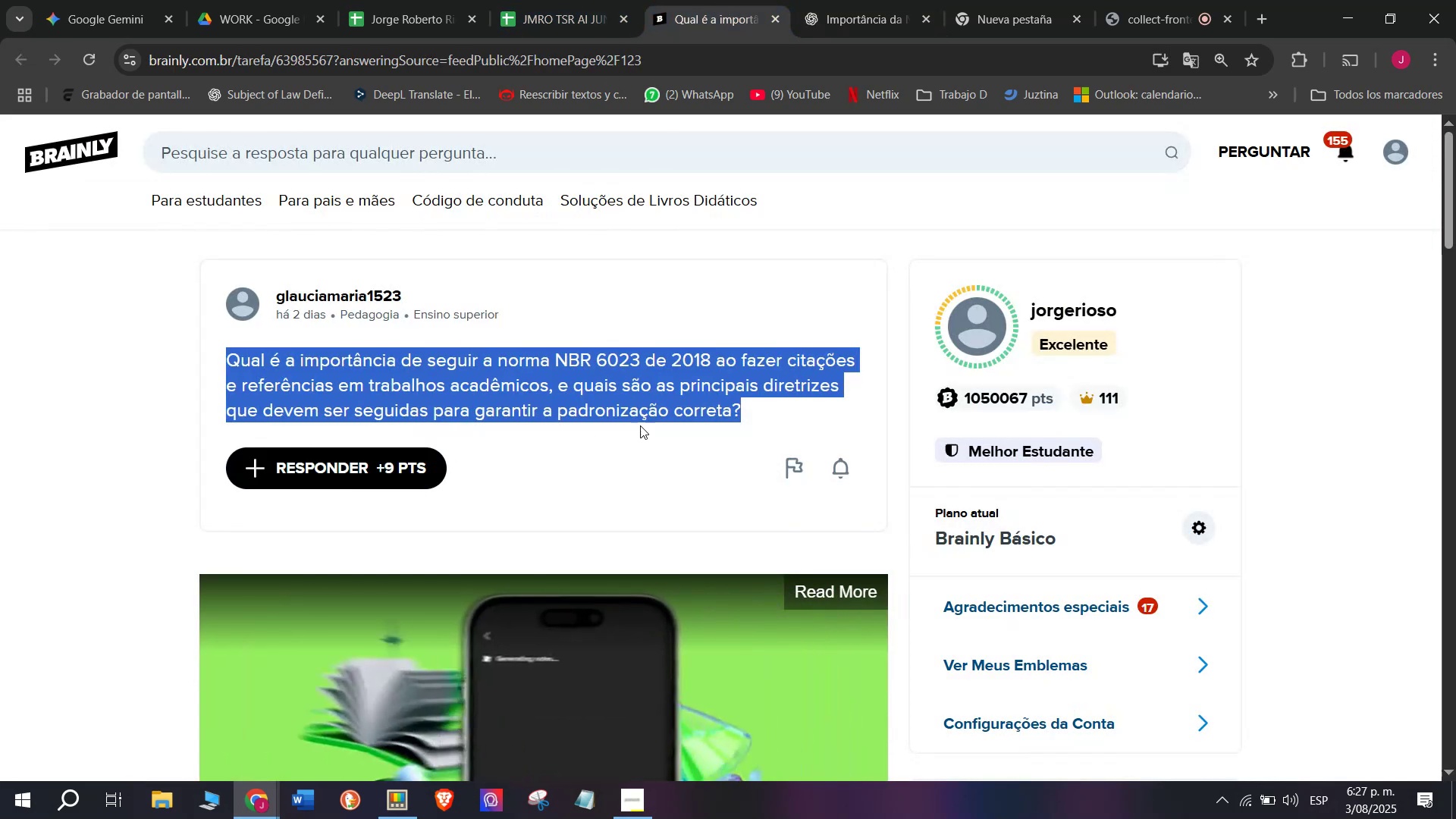 
left_click_drag(start_coordinate=[742, 436], to_coordinate=[740, 432])
 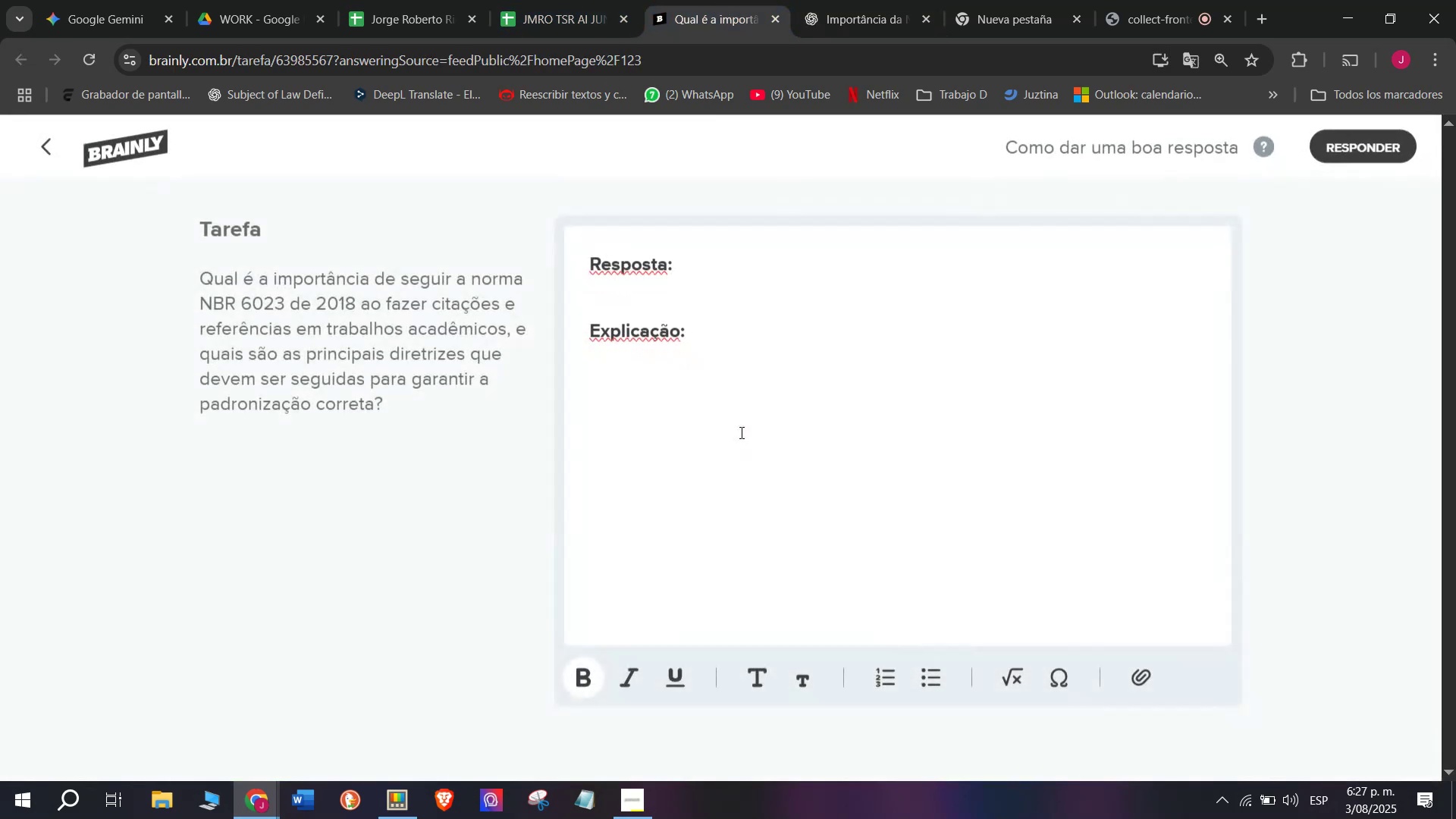 
left_click_drag(start_coordinate=[736, 424], to_coordinate=[465, 171])
 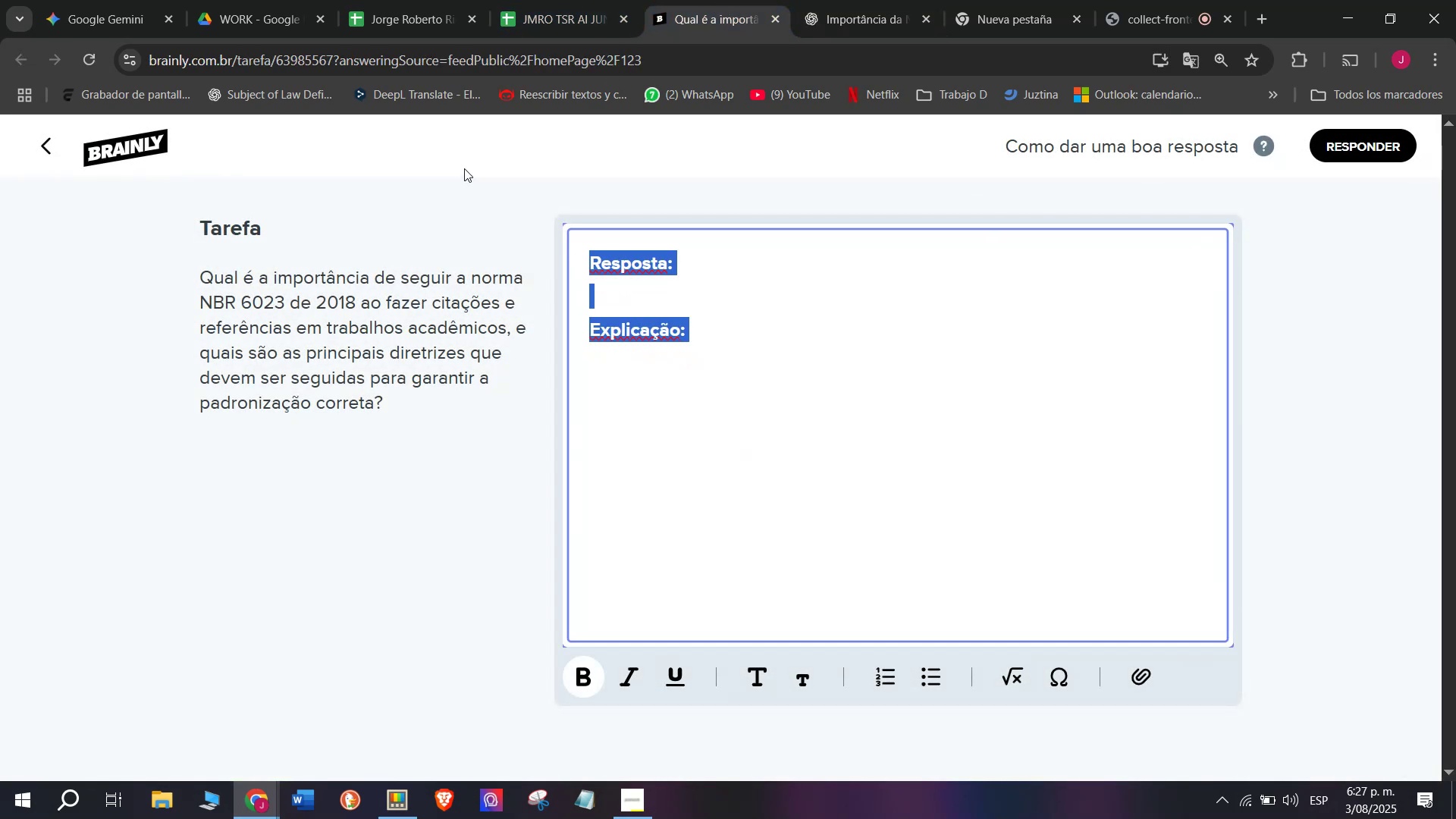 
key(Meta+MetaLeft)
 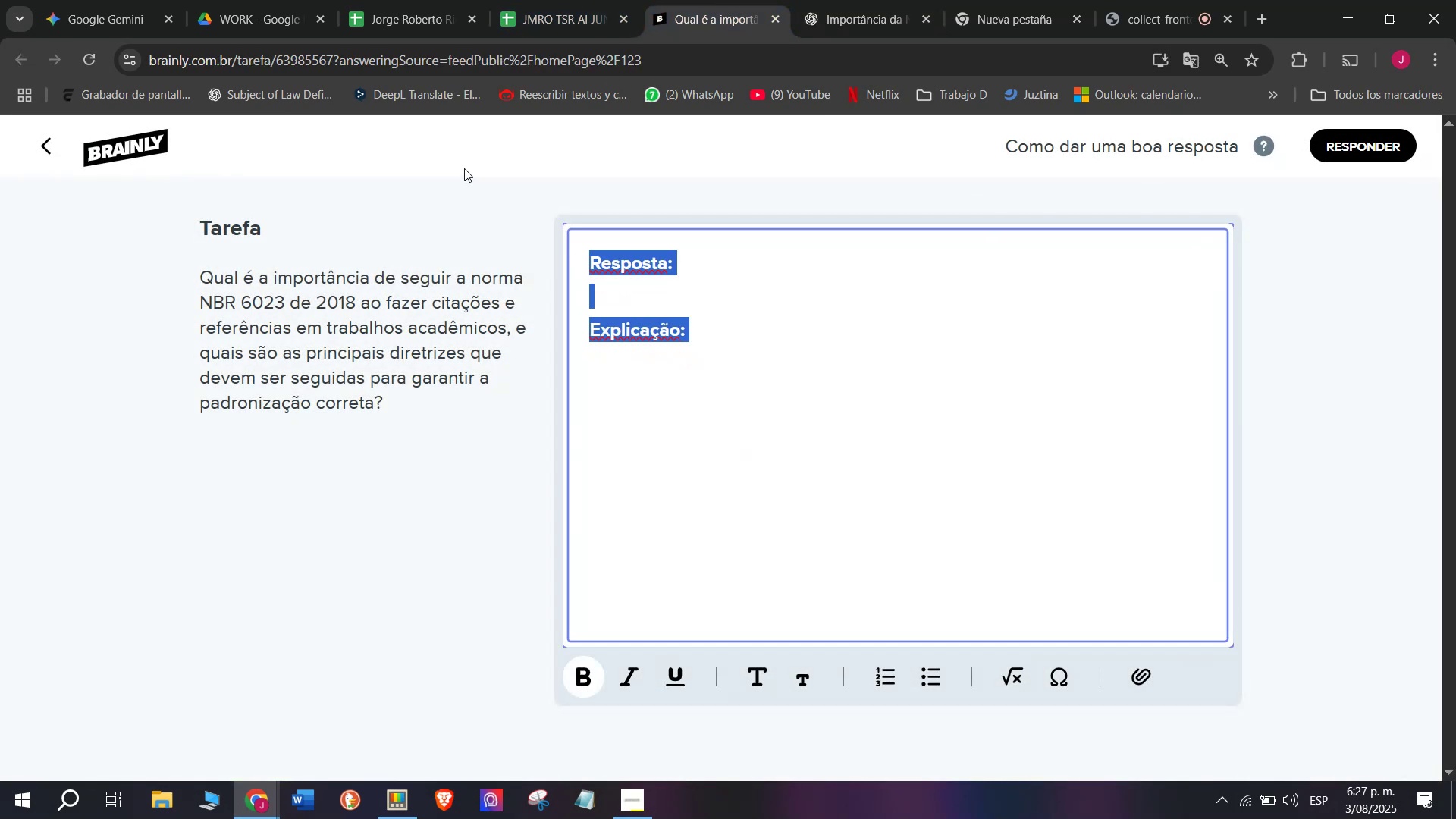 
key(Meta+V)
 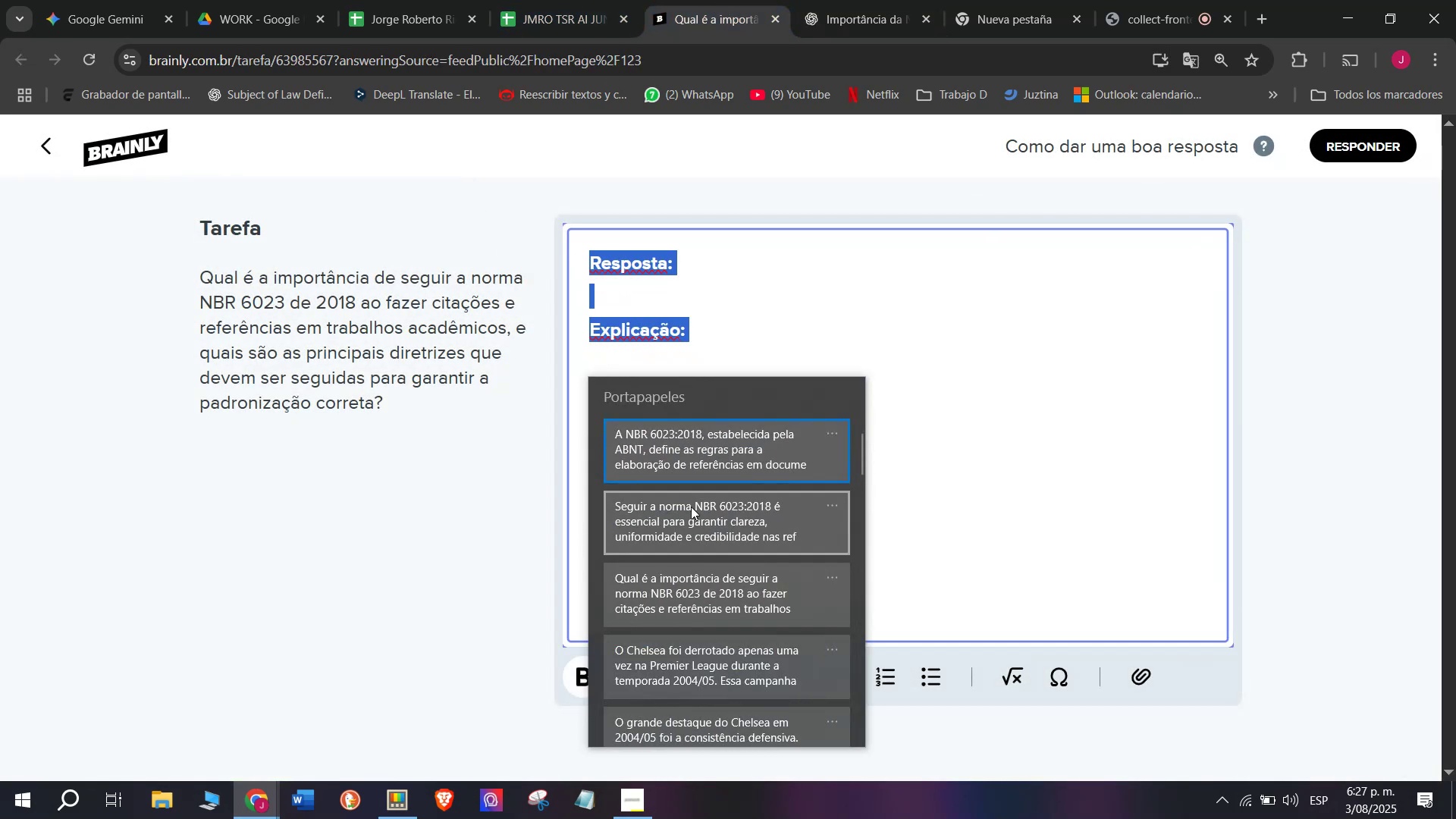 
left_click([692, 523])
 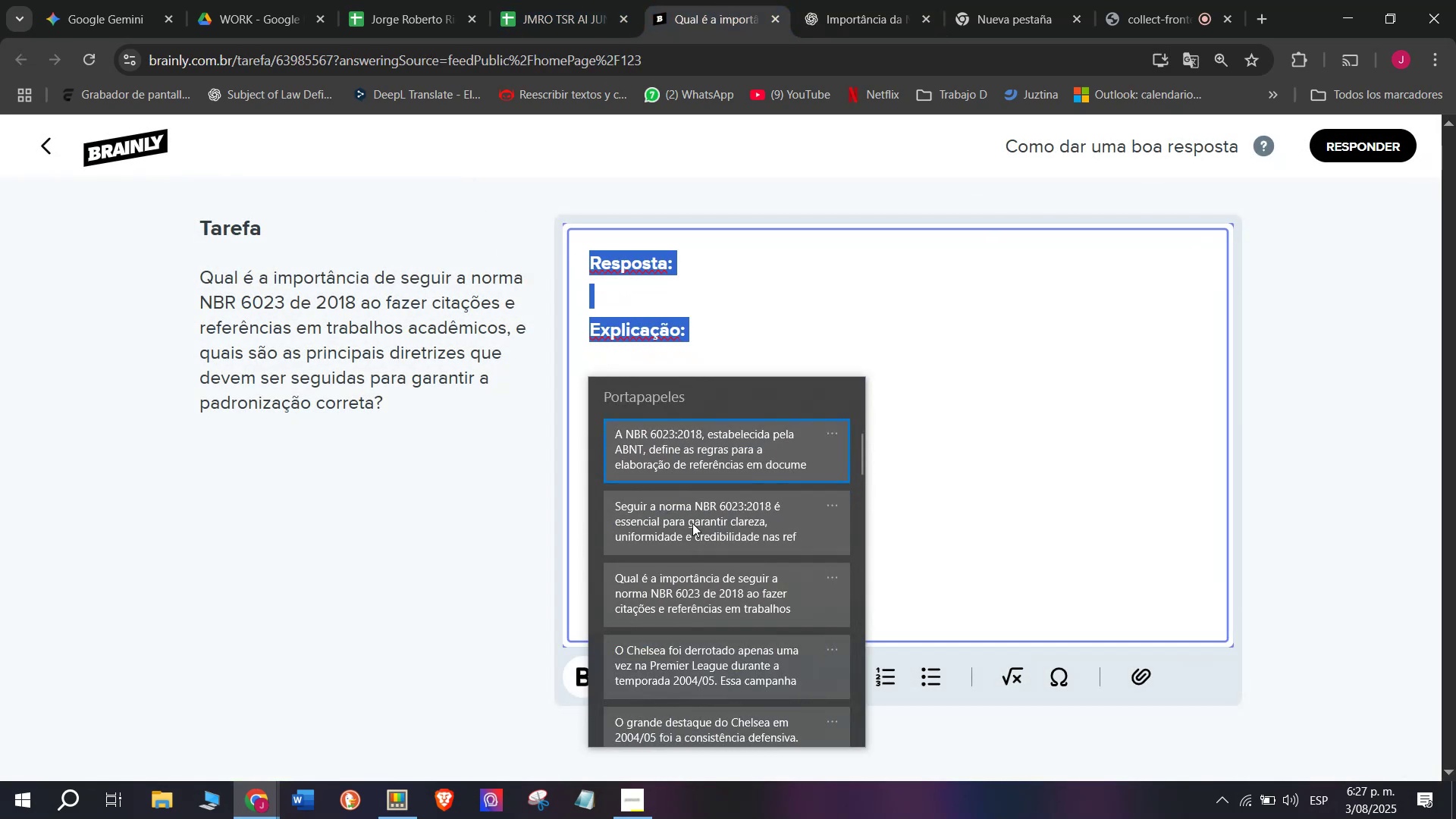 
key(Control+ControlLeft)
 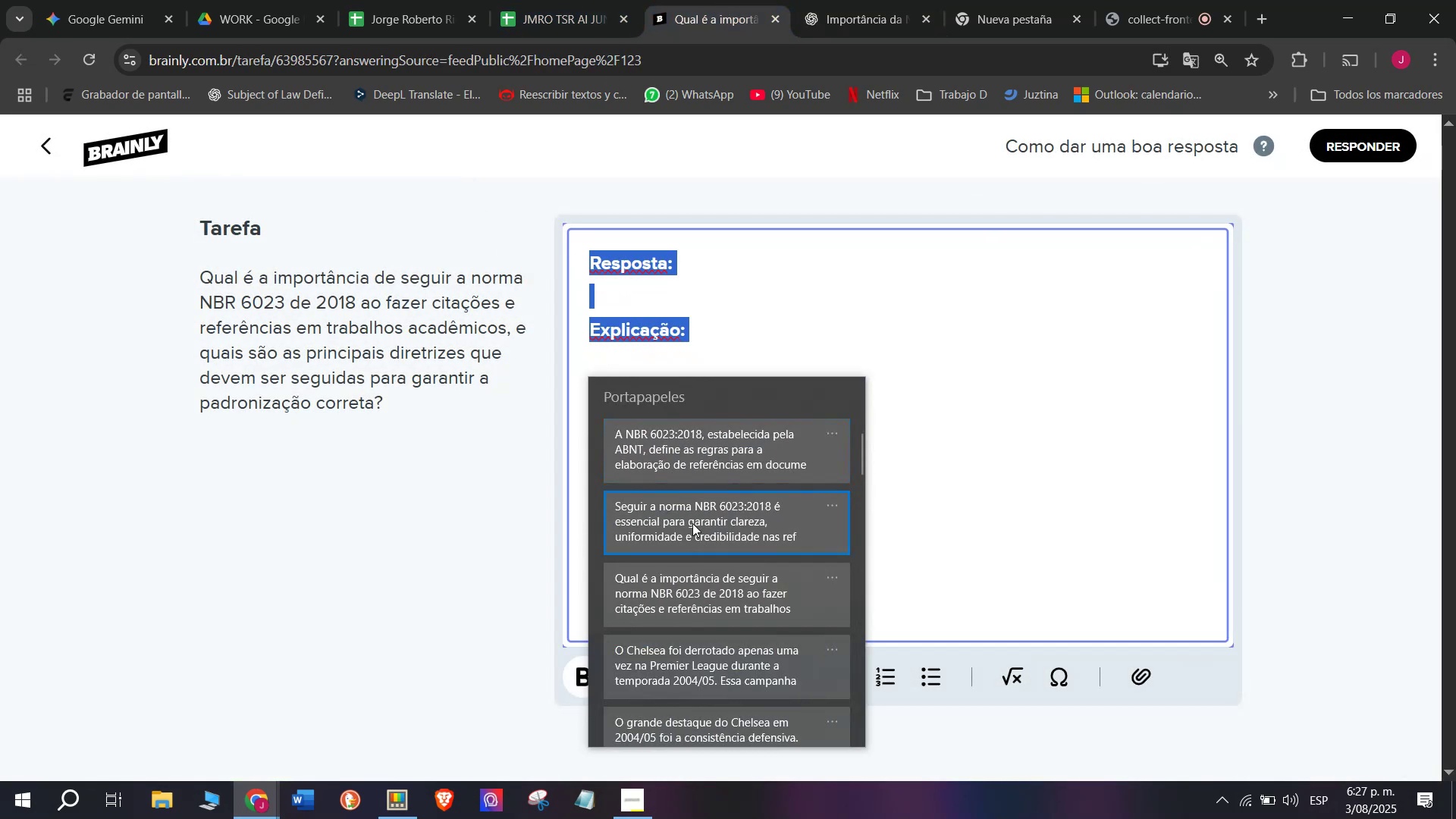 
key(Control+V)
 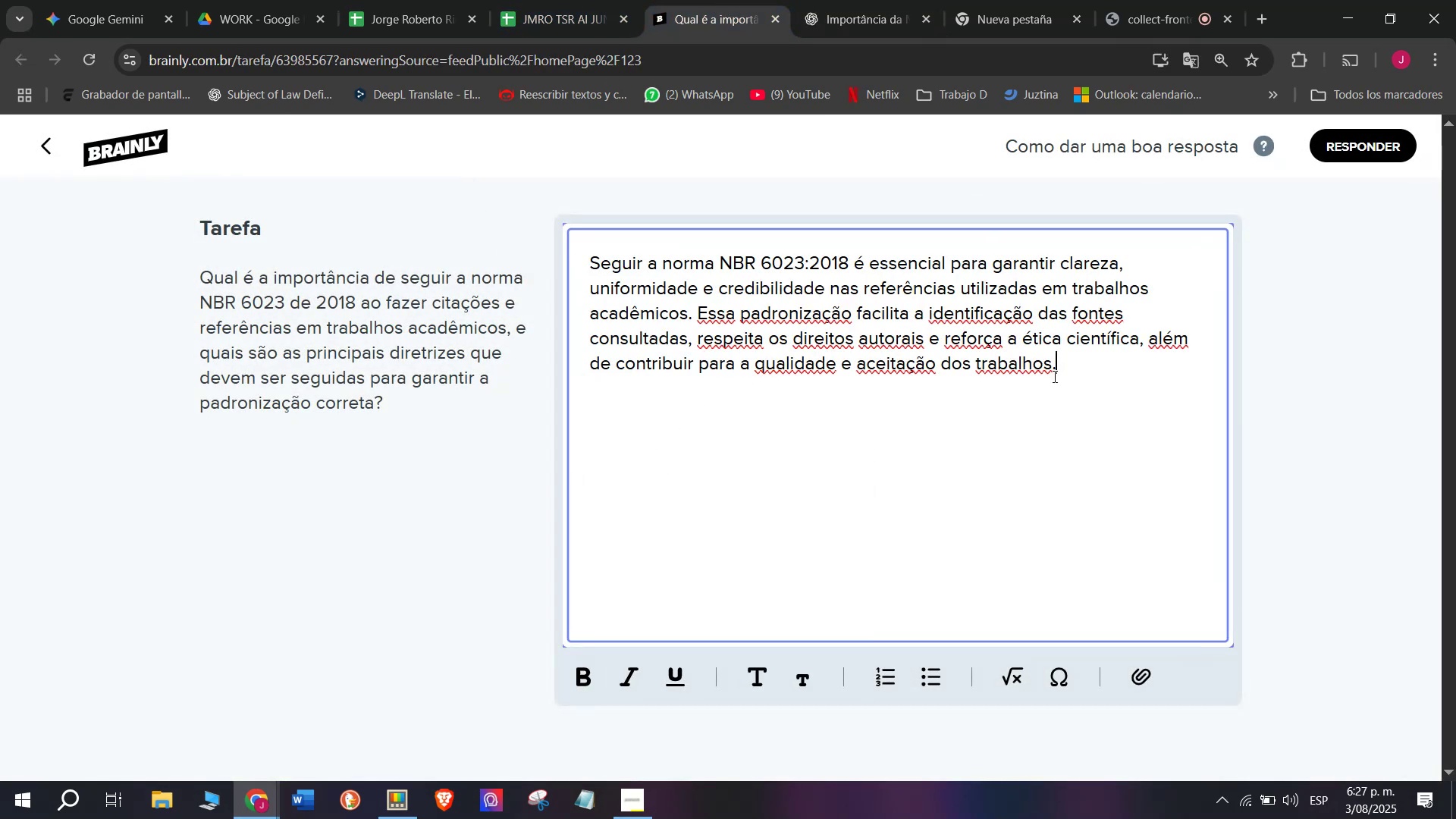 
key(Enter)
 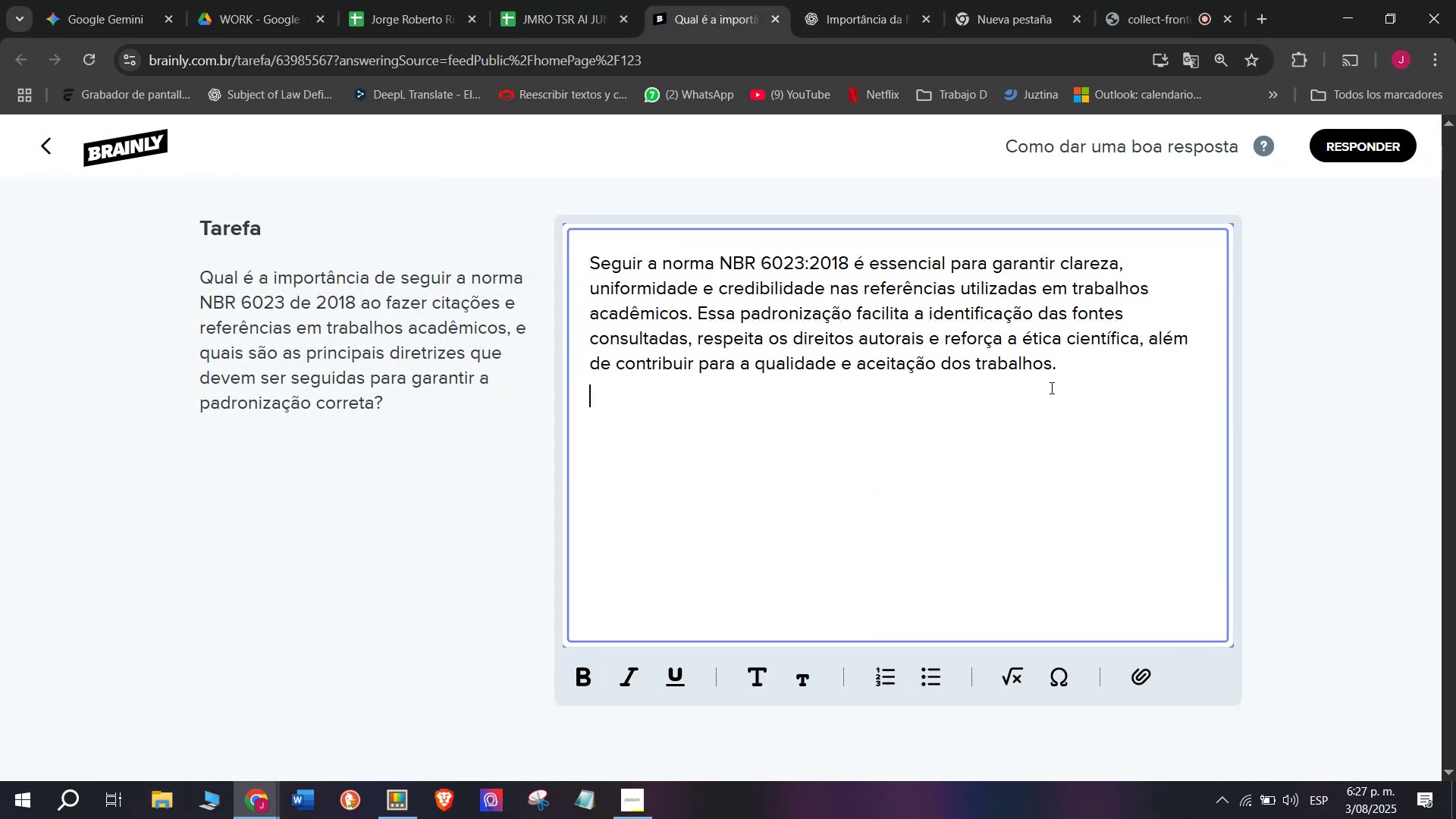 
key(Enter)
 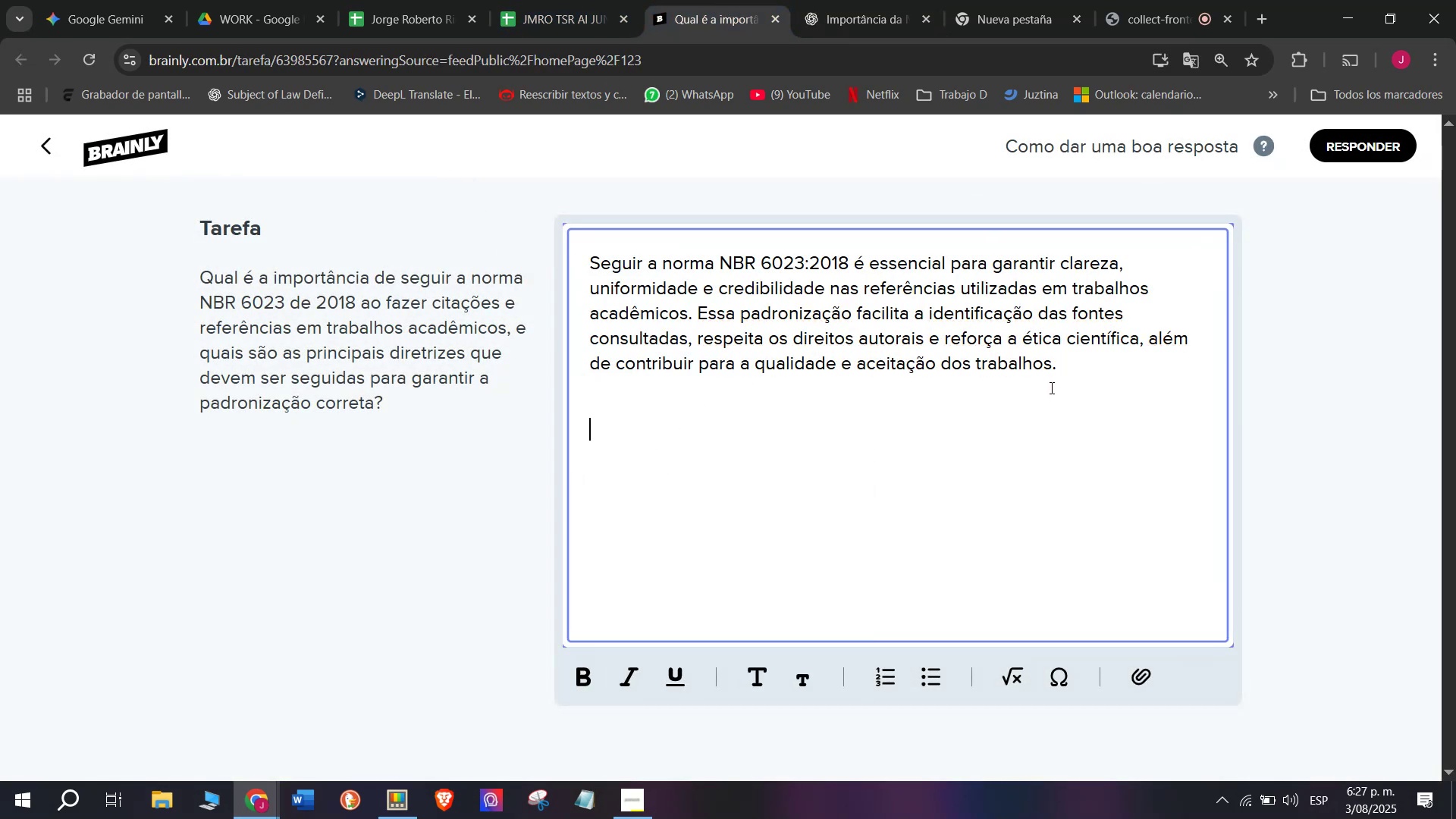 
key(Meta+V)
 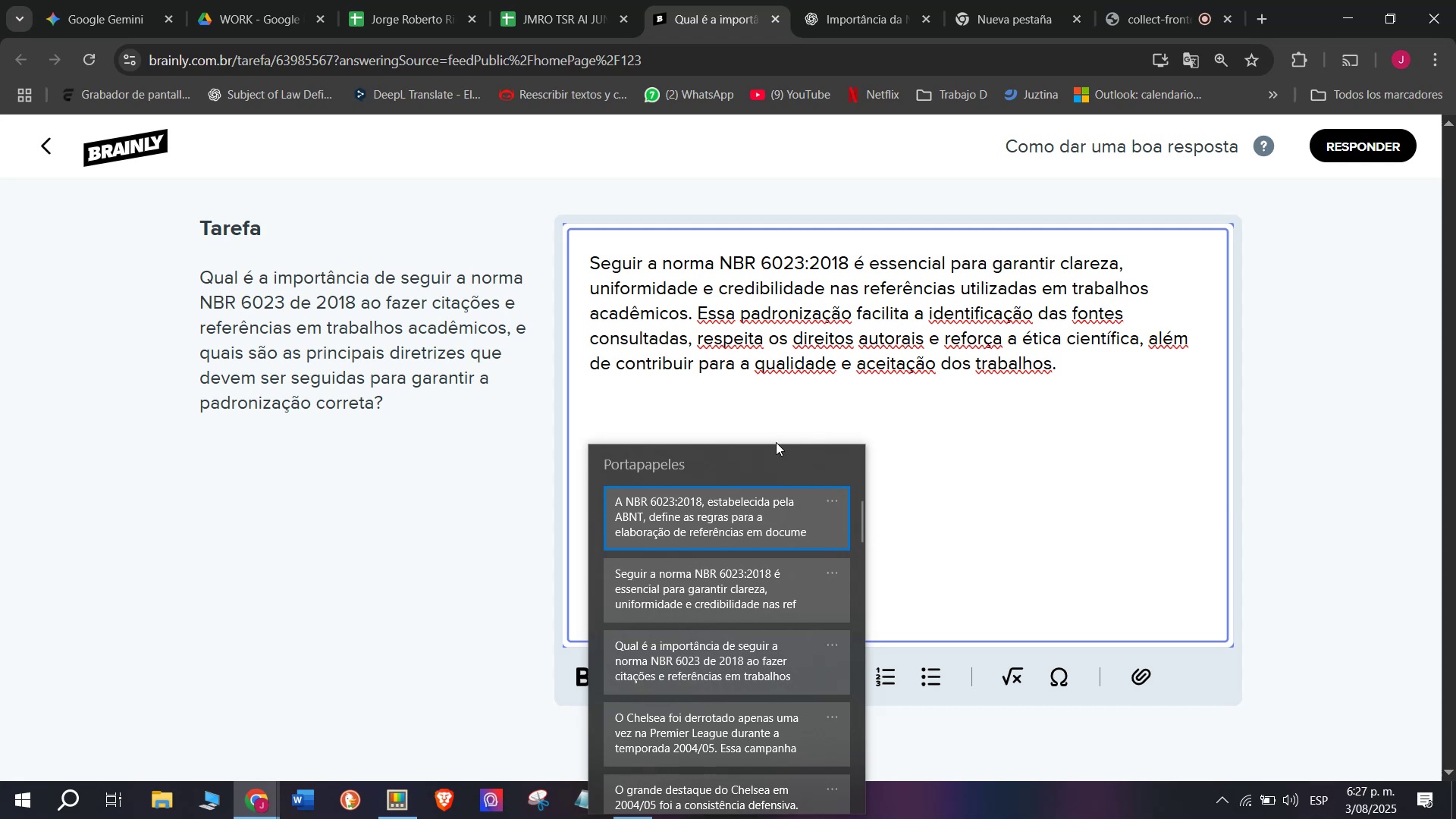 
key(Control+ControlLeft)
 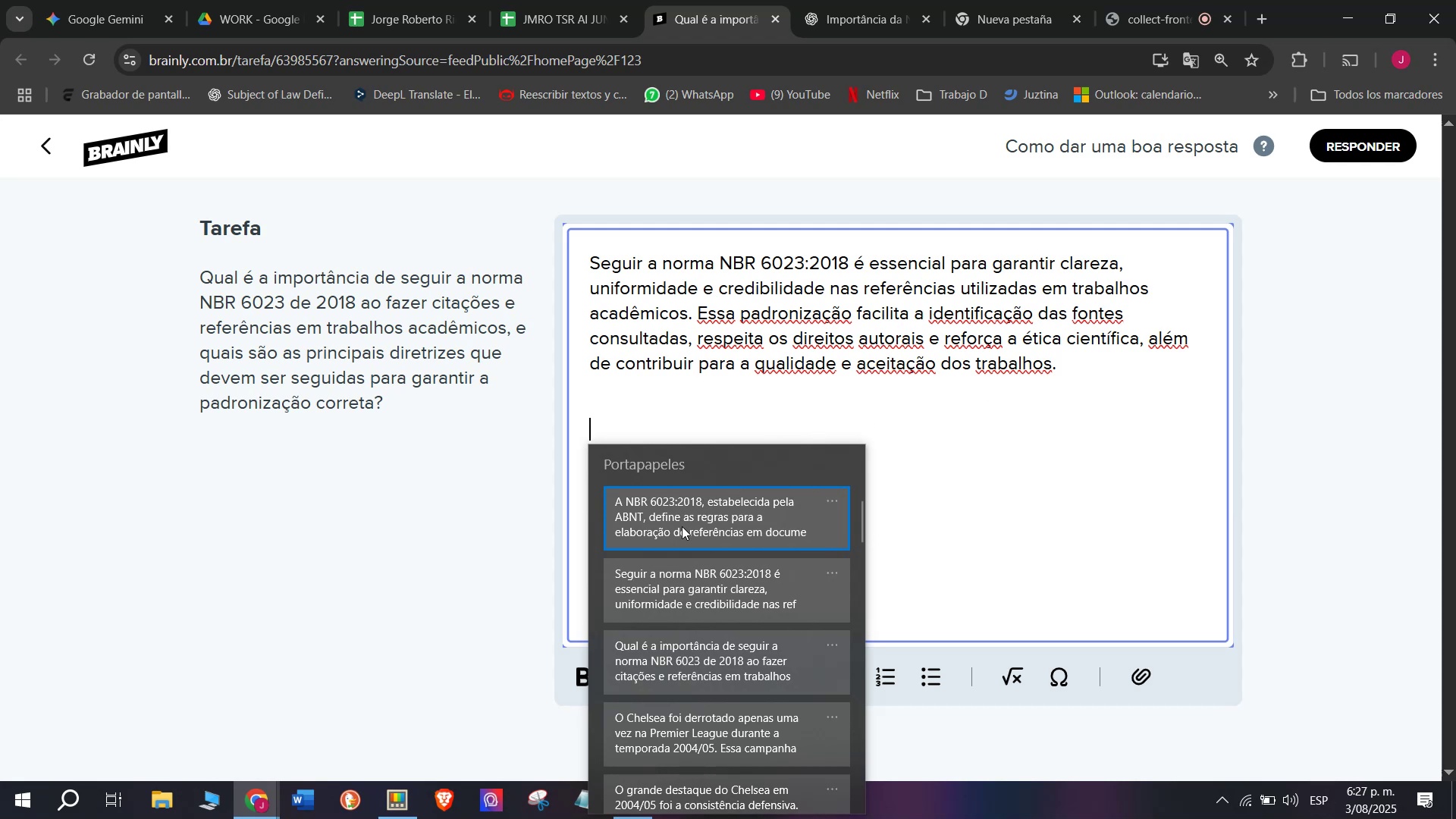 
key(Control+V)
 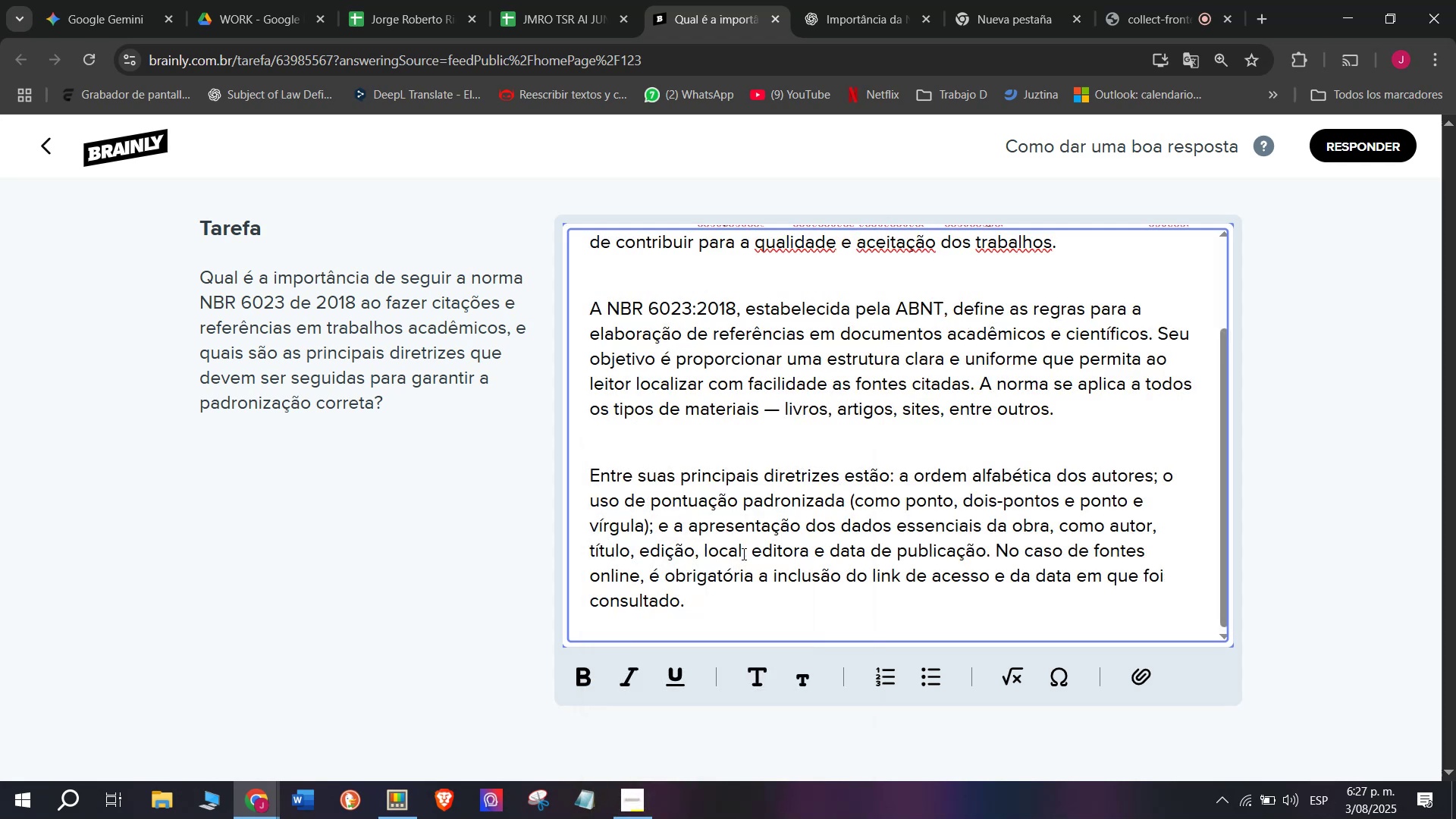 
left_click_drag(start_coordinate=[701, 612], to_coordinate=[403, 143])
 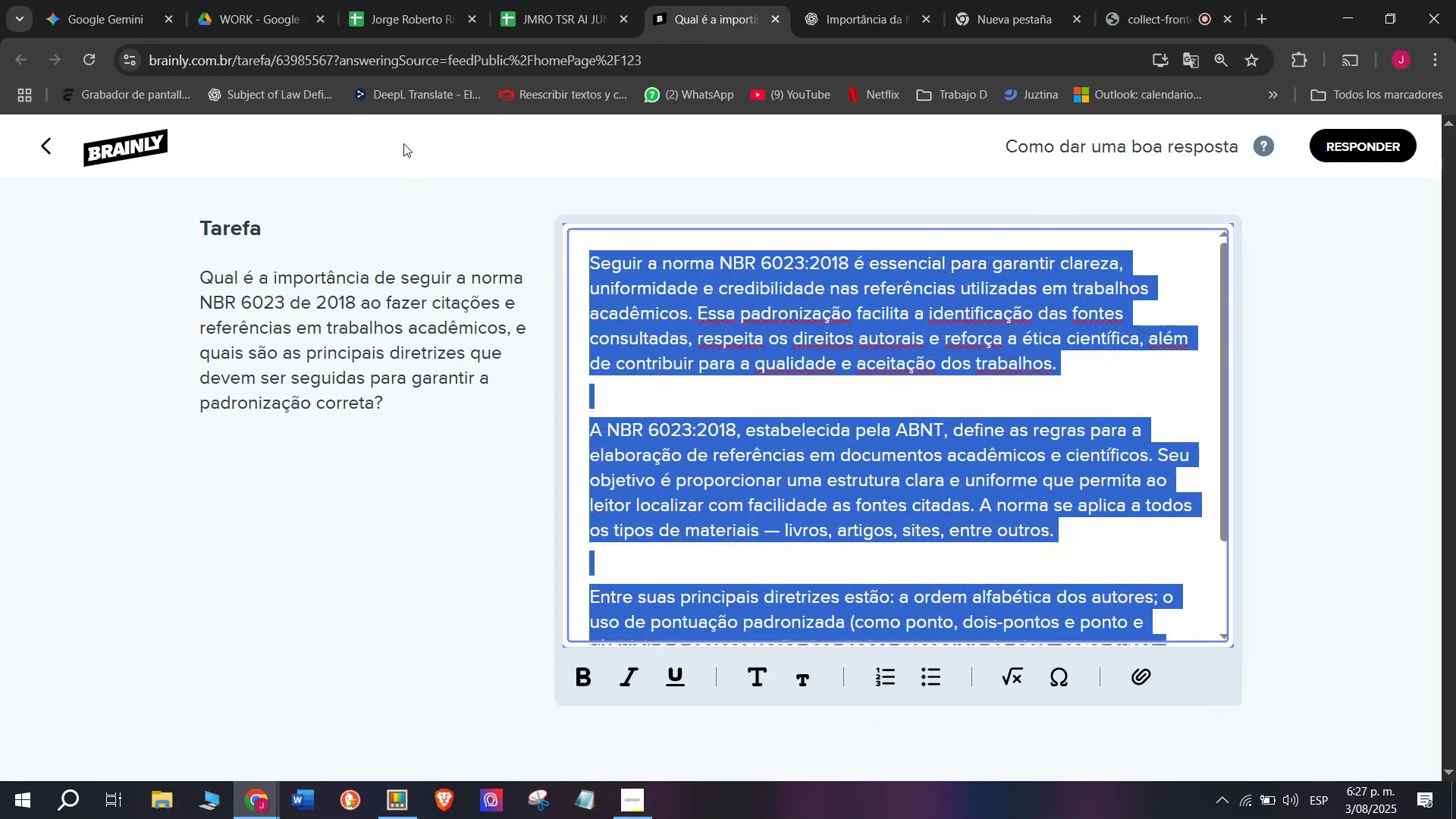 
key(Control+C)
 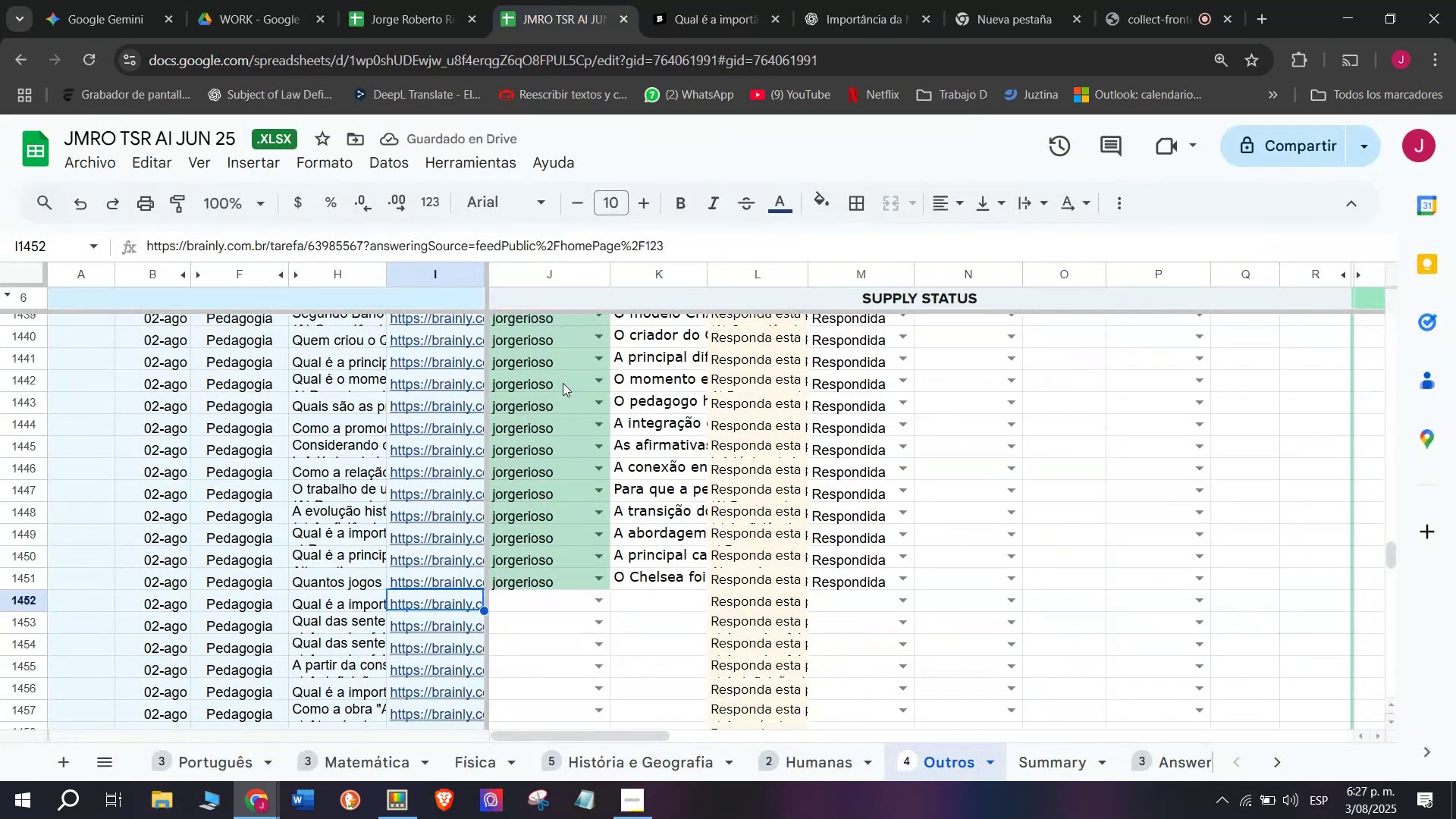 
left_click([541, 612])
 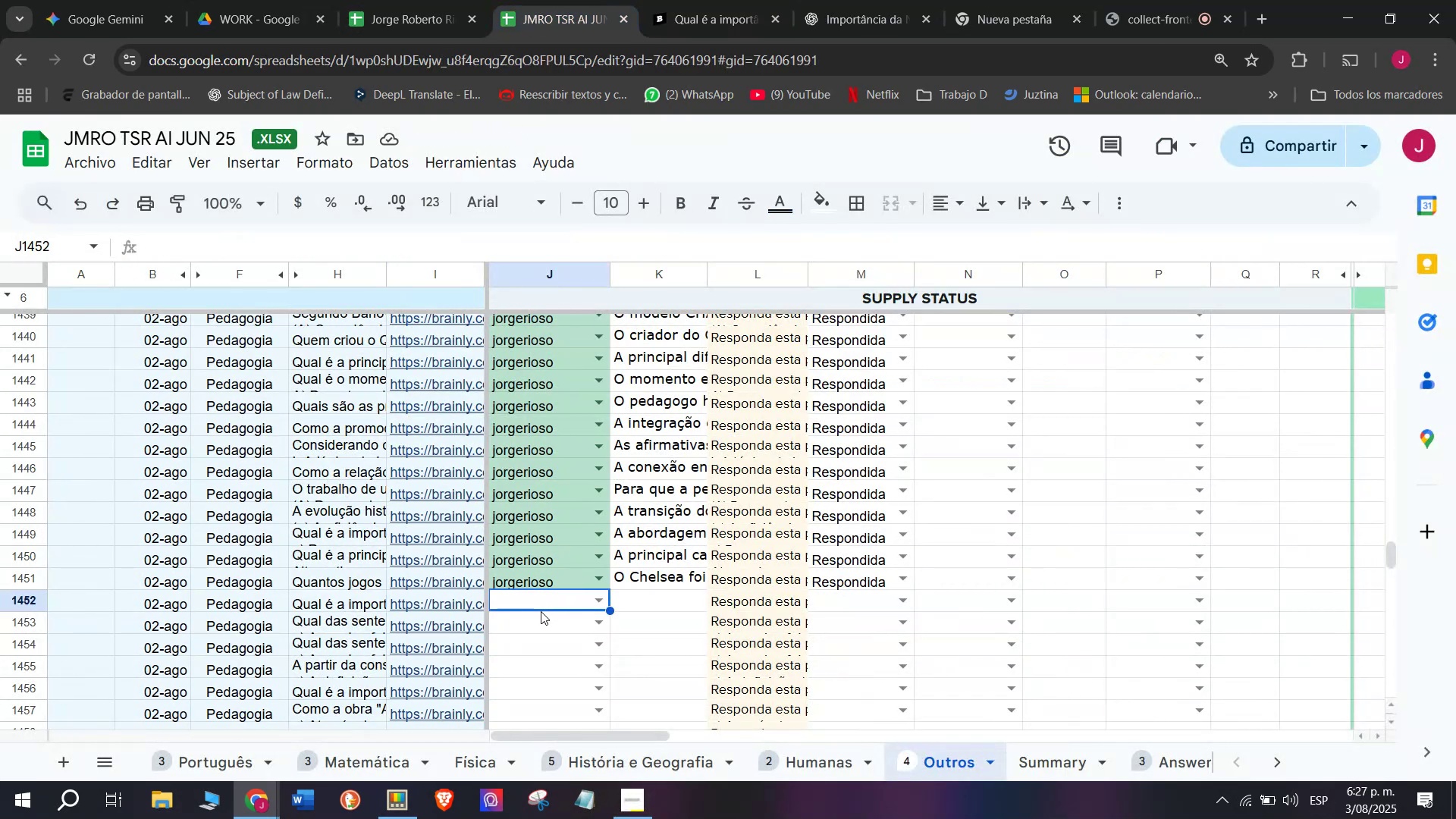 
key(J)
 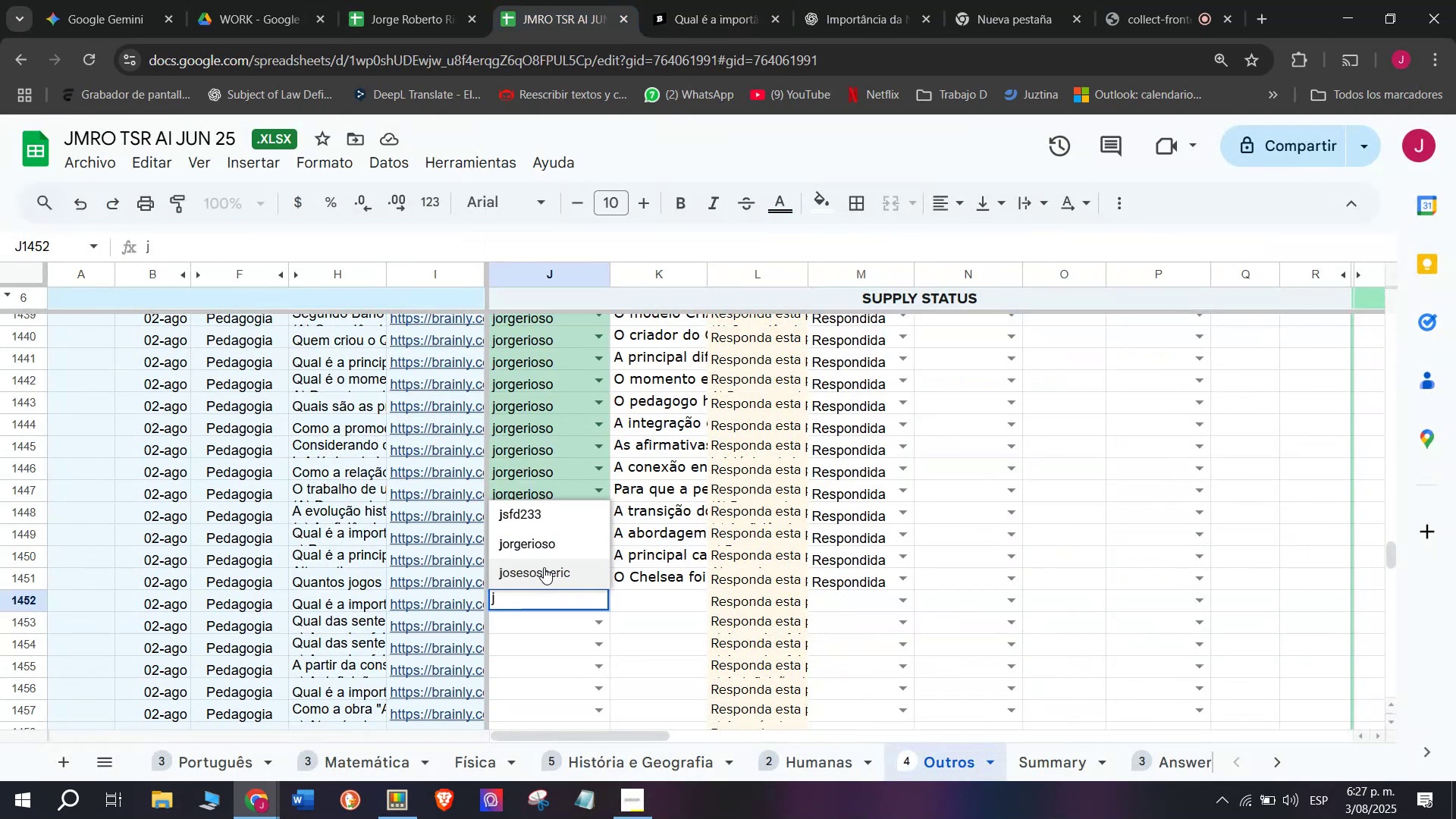 
left_click_drag(start_coordinate=[544, 554], to_coordinate=[548, 542])
 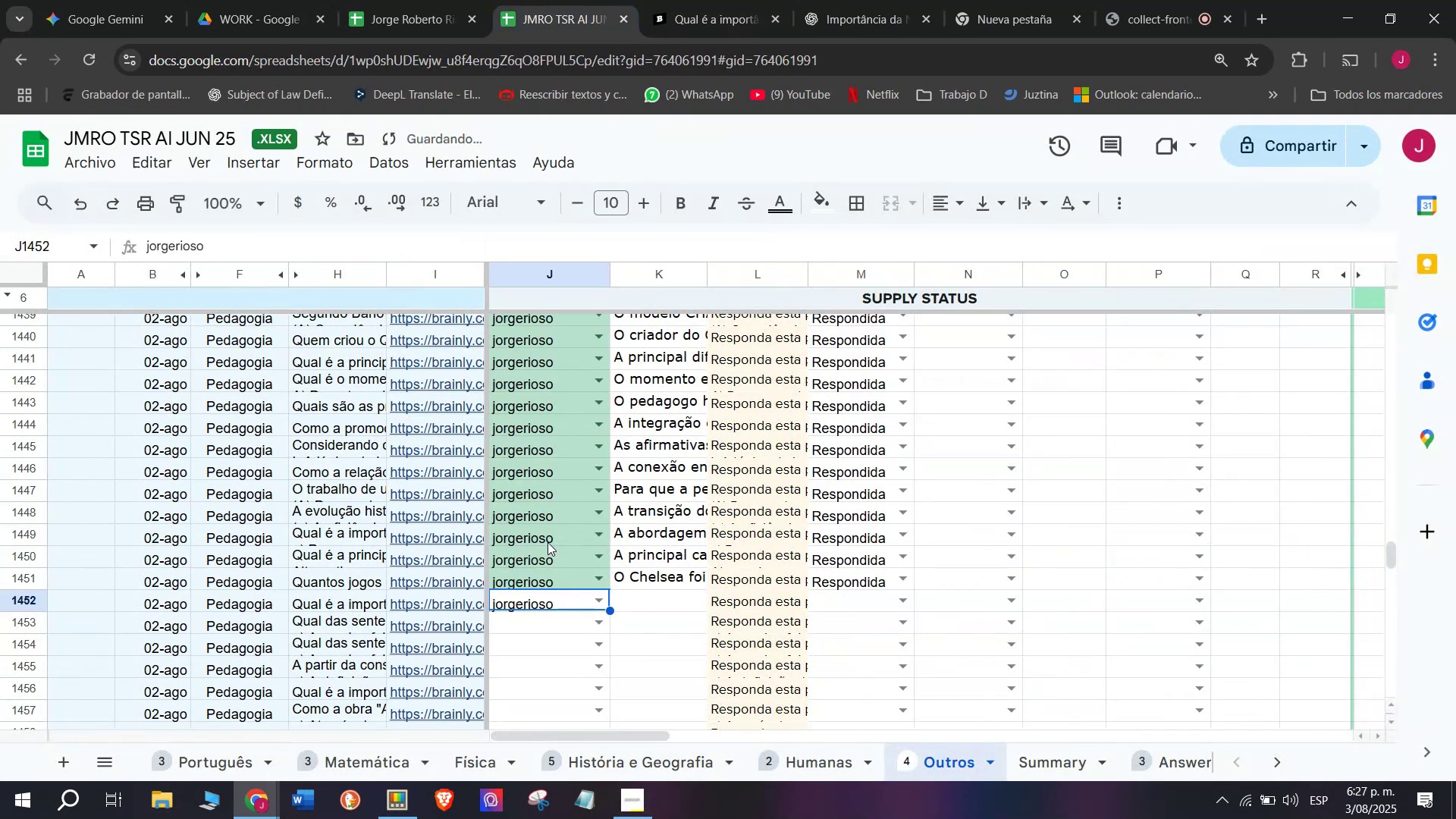 
left_click([548, 542])
 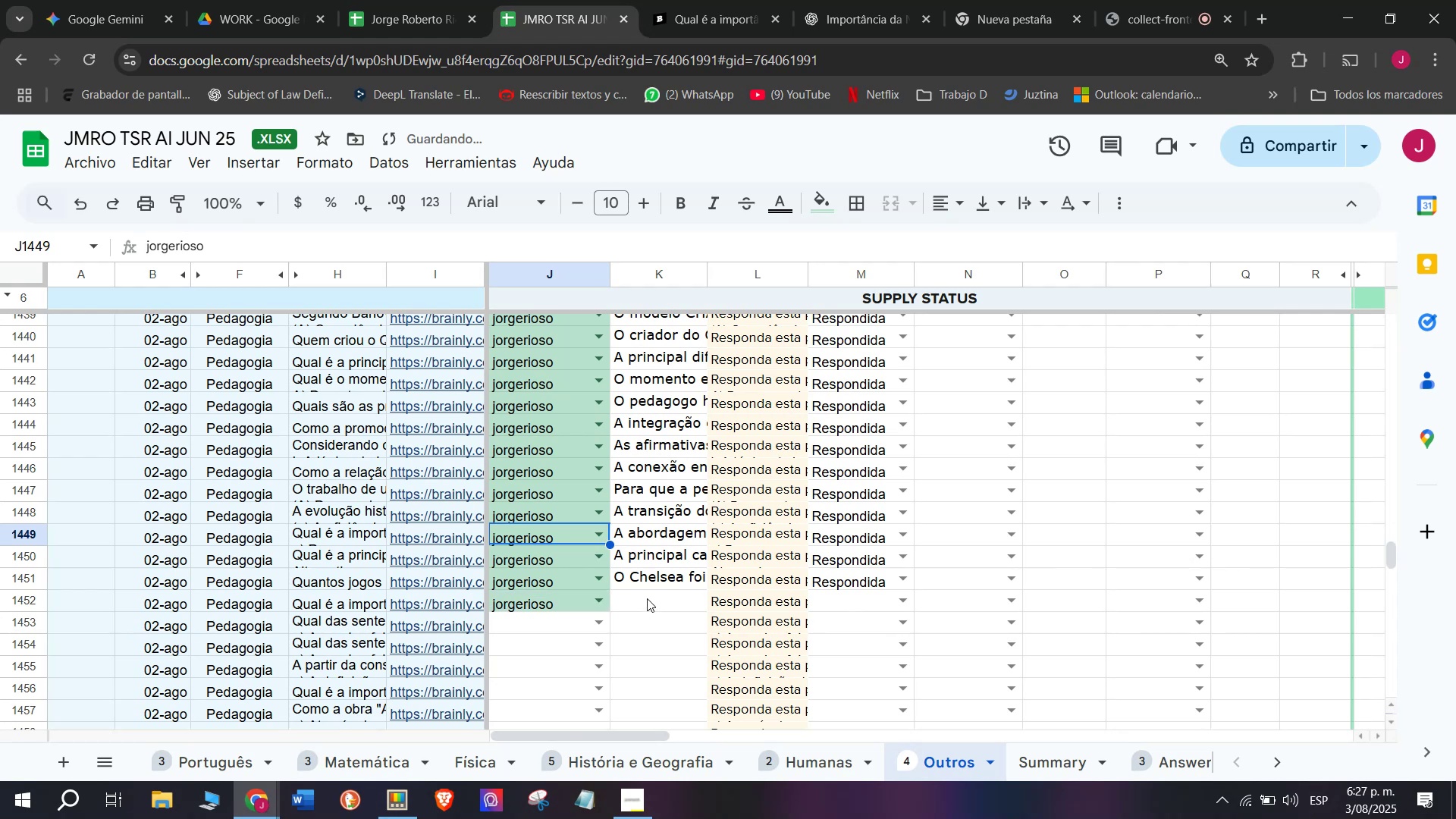 
double_click([647, 596])
 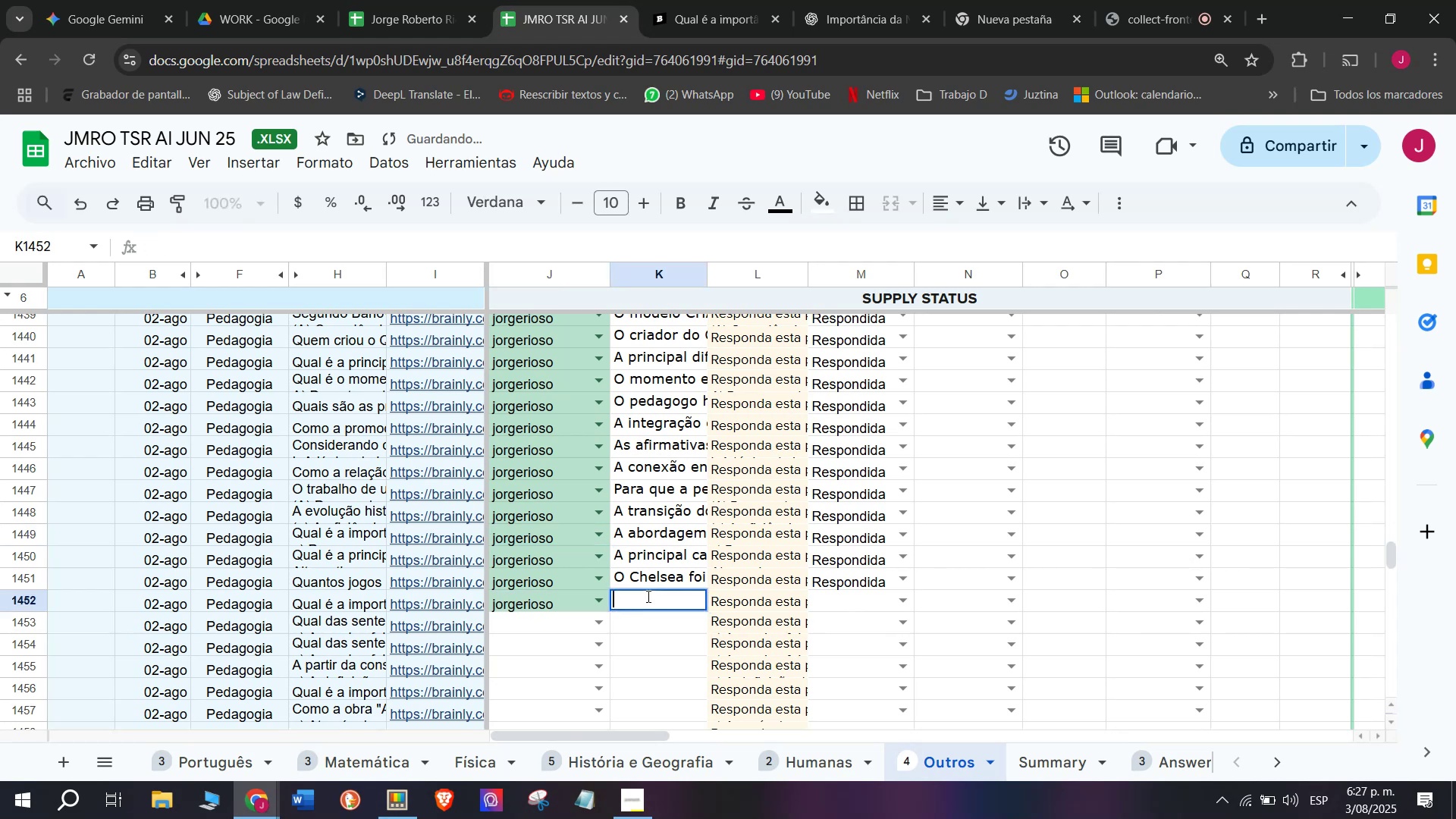 
key(Control+V)
 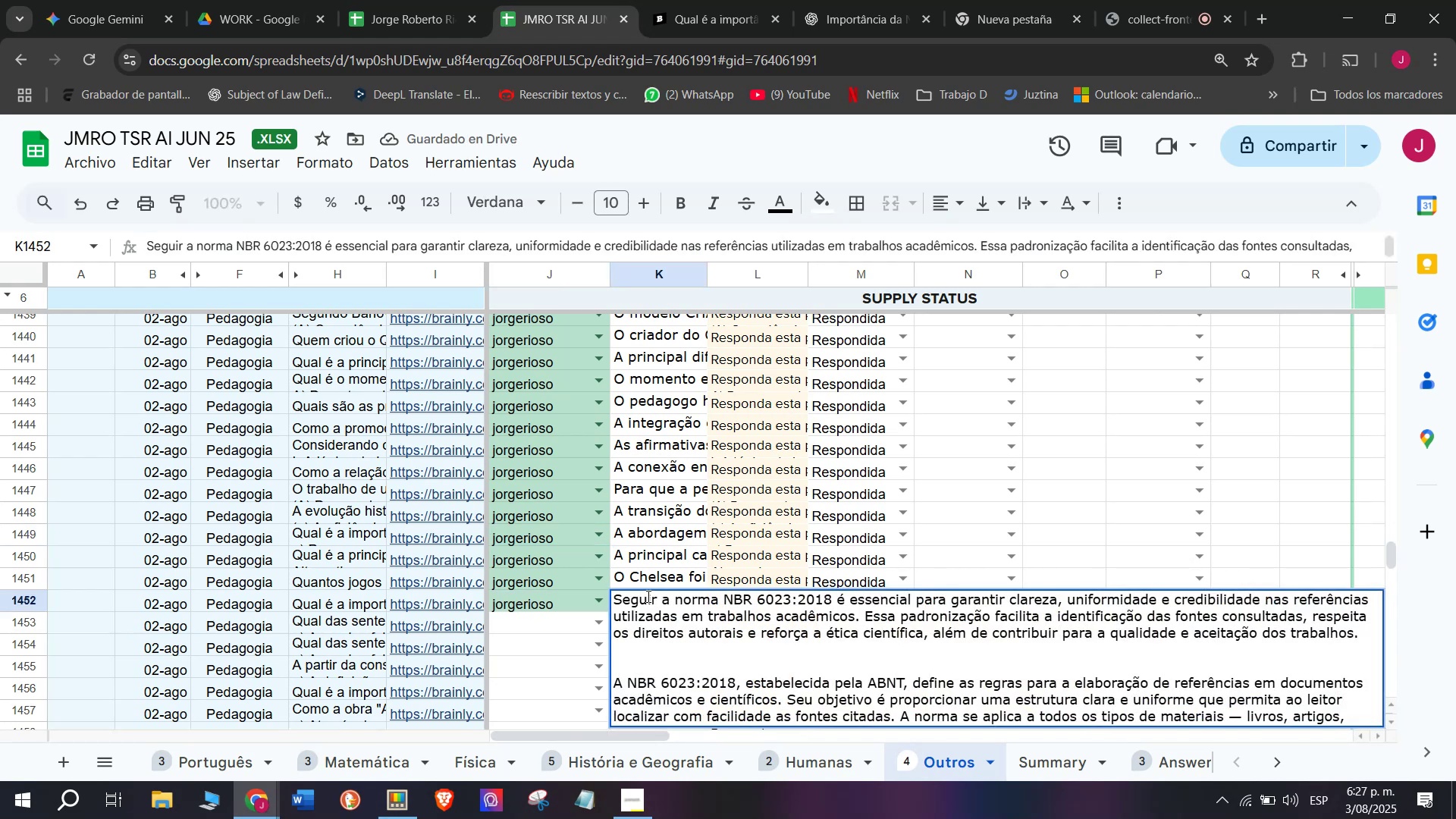 
key(Enter)
 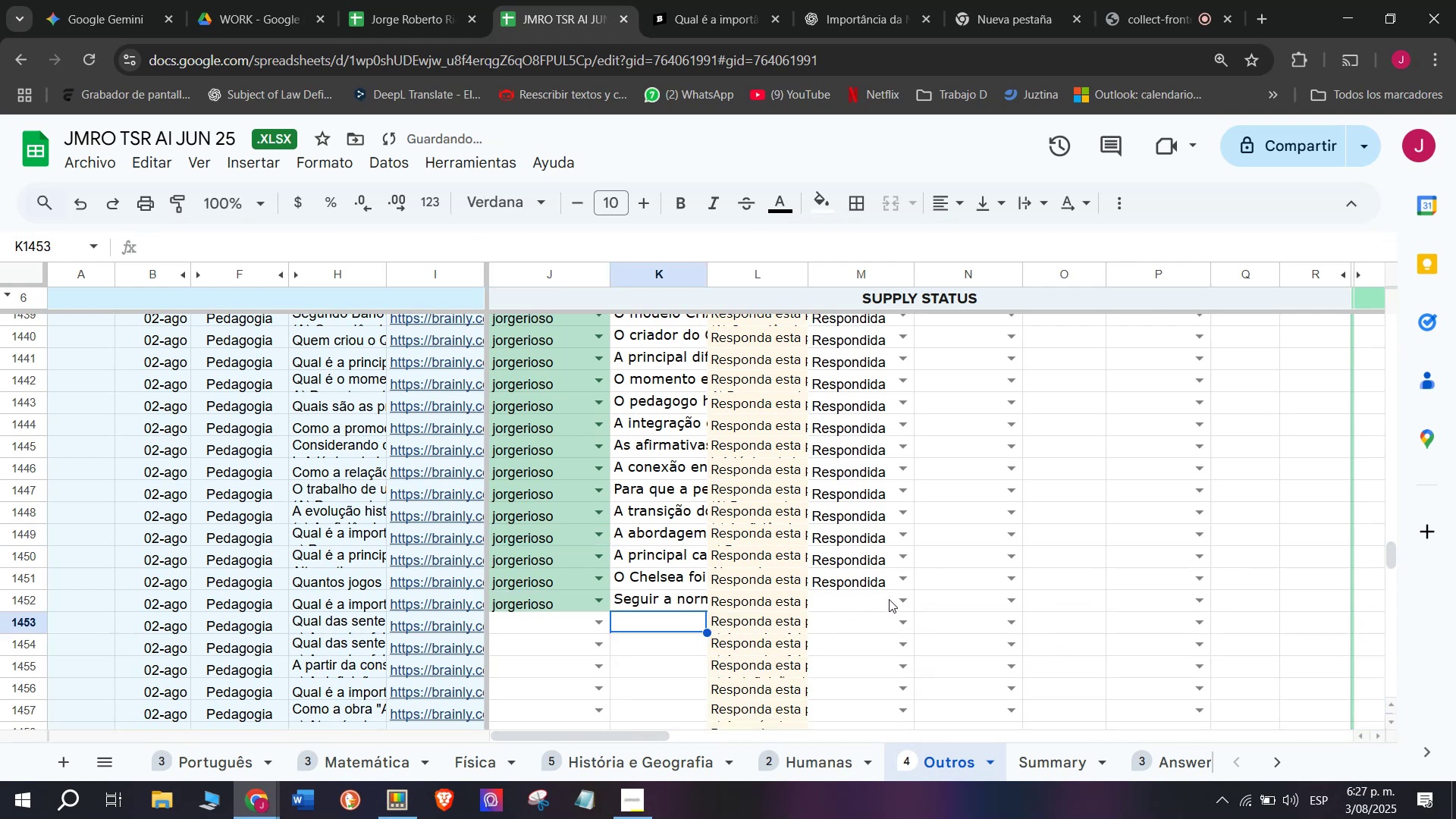 
left_click([905, 604])
 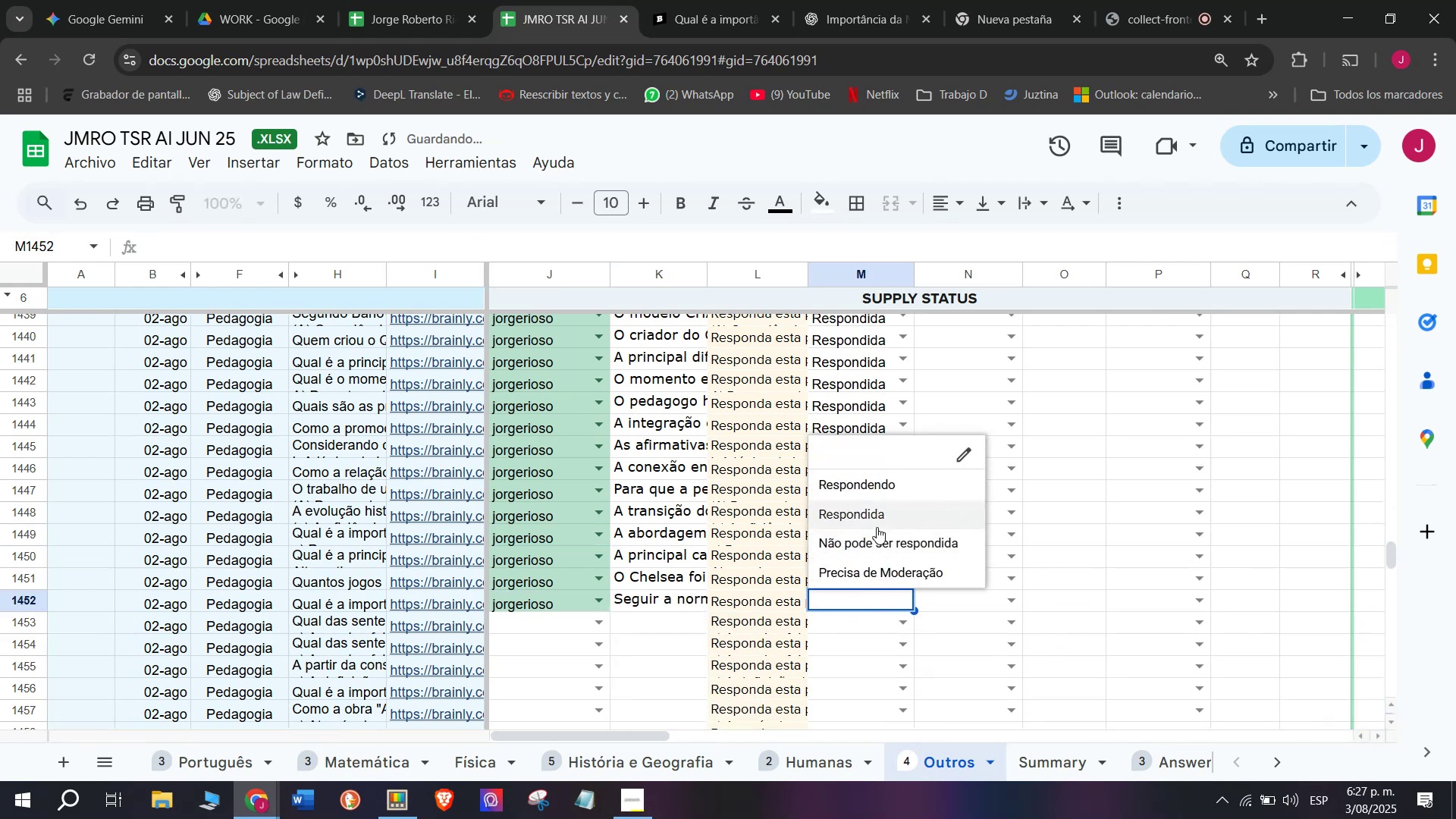 
left_click([877, 525])
 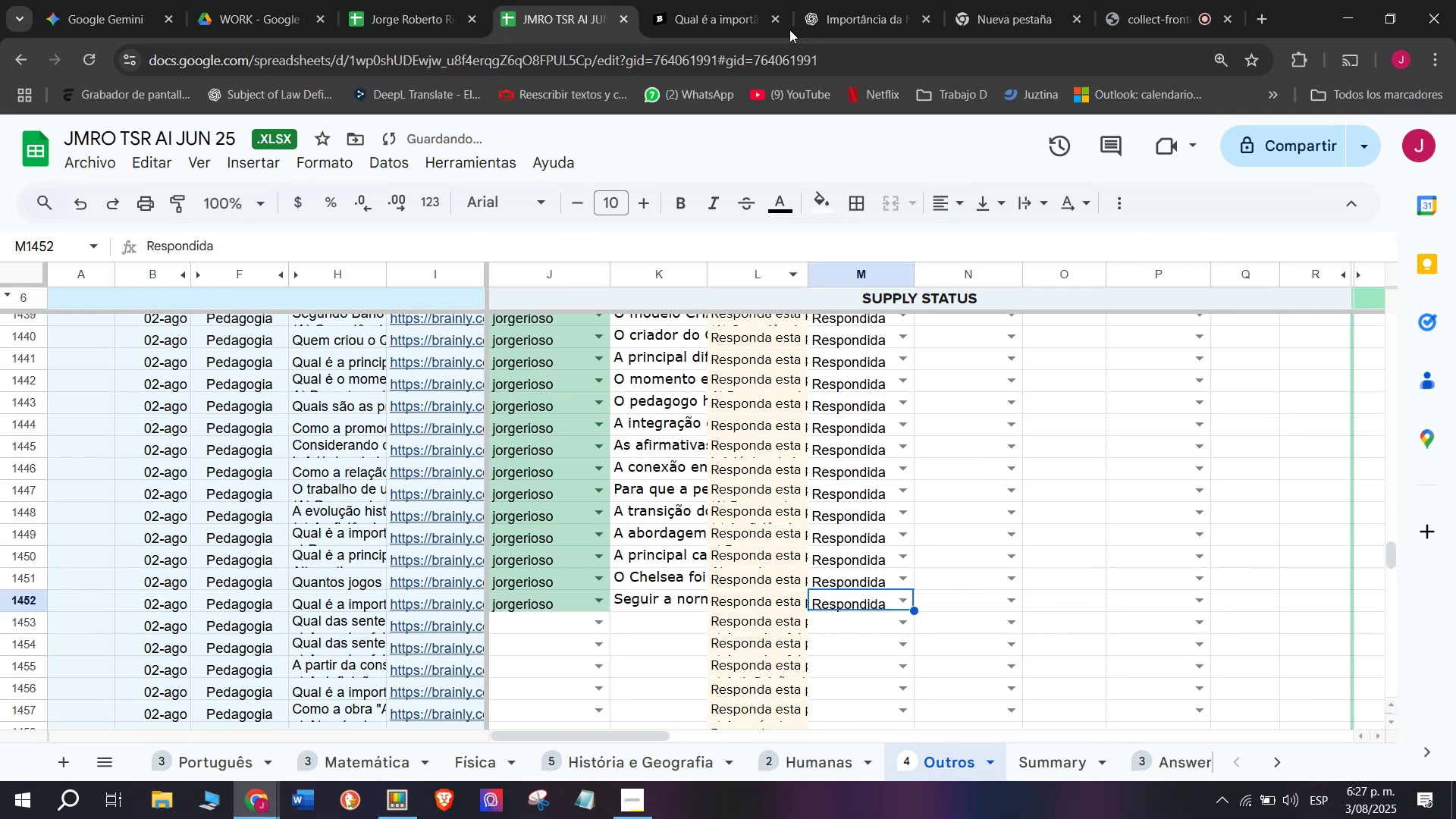 
left_click([768, 0])
 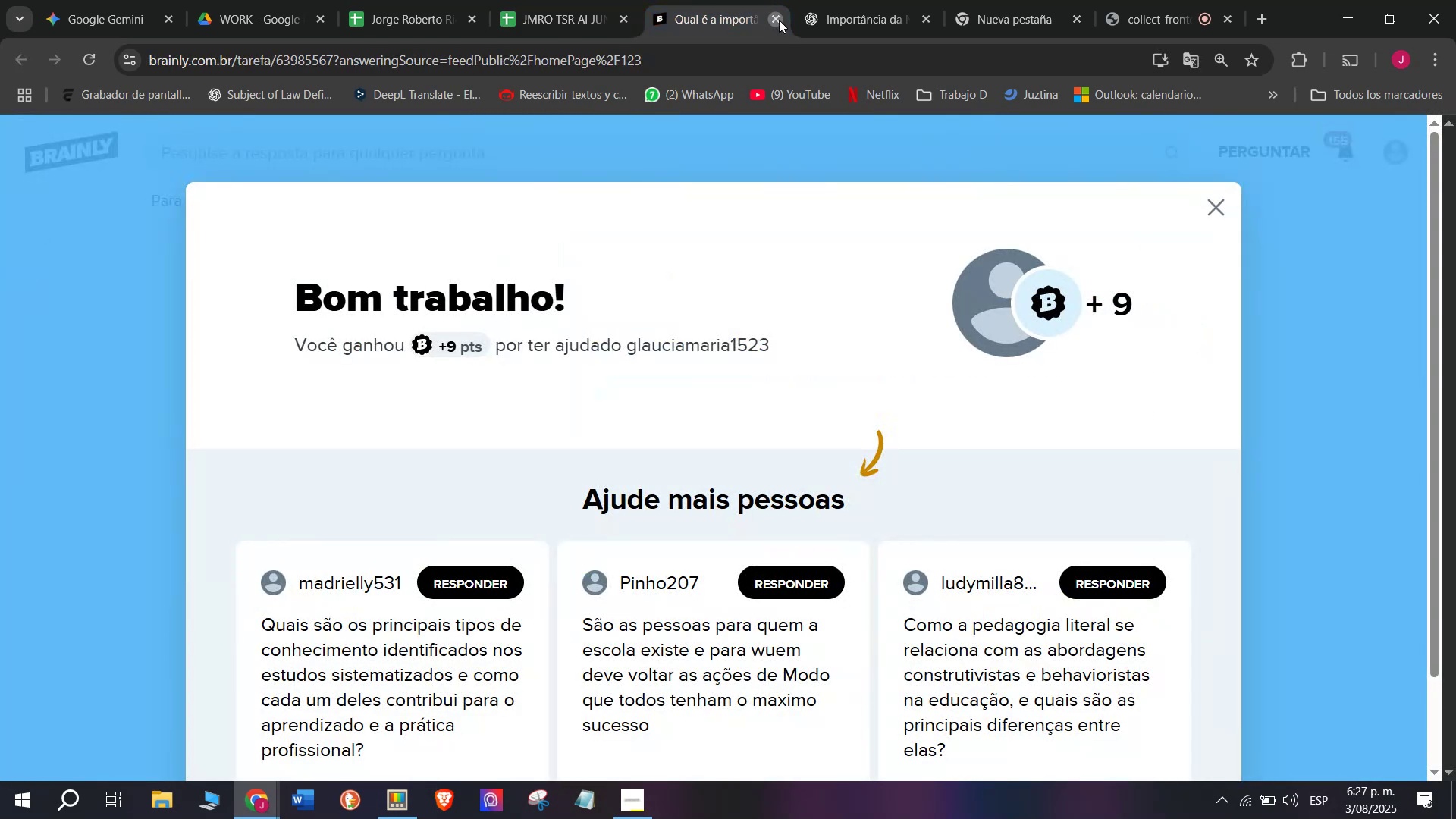 
double_click([590, 0])
 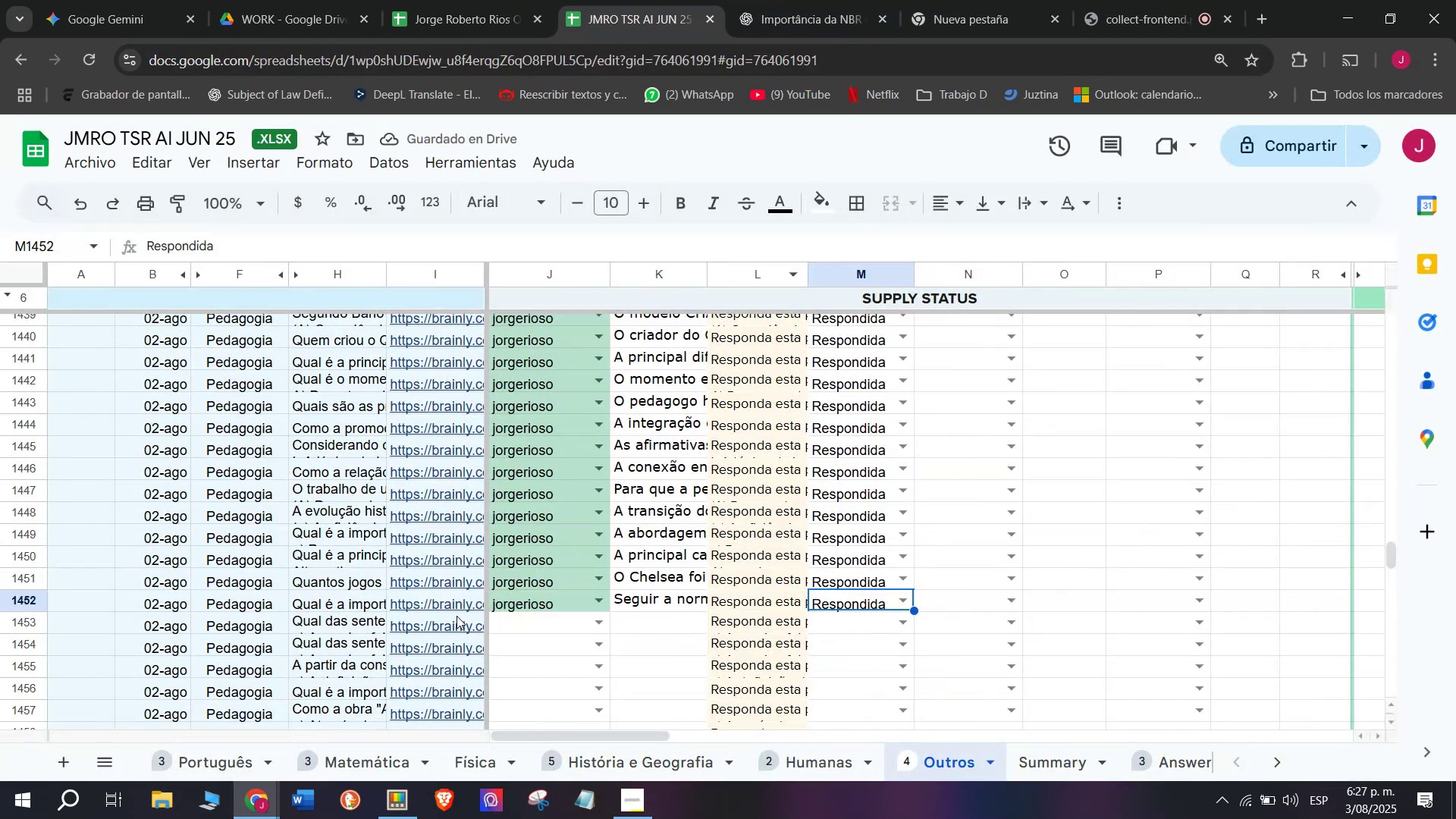 
left_click([457, 619])
 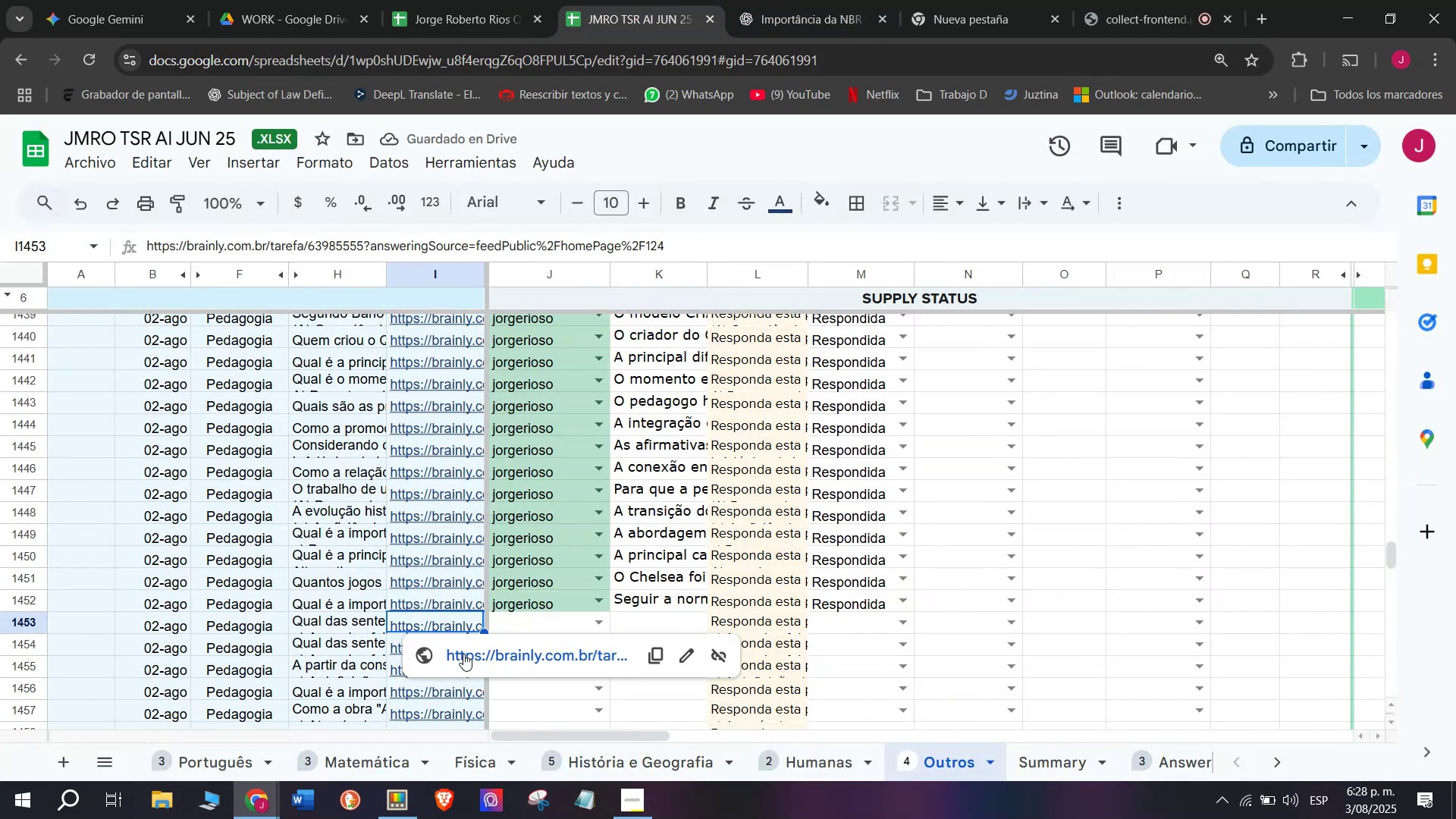 
left_click([465, 657])
 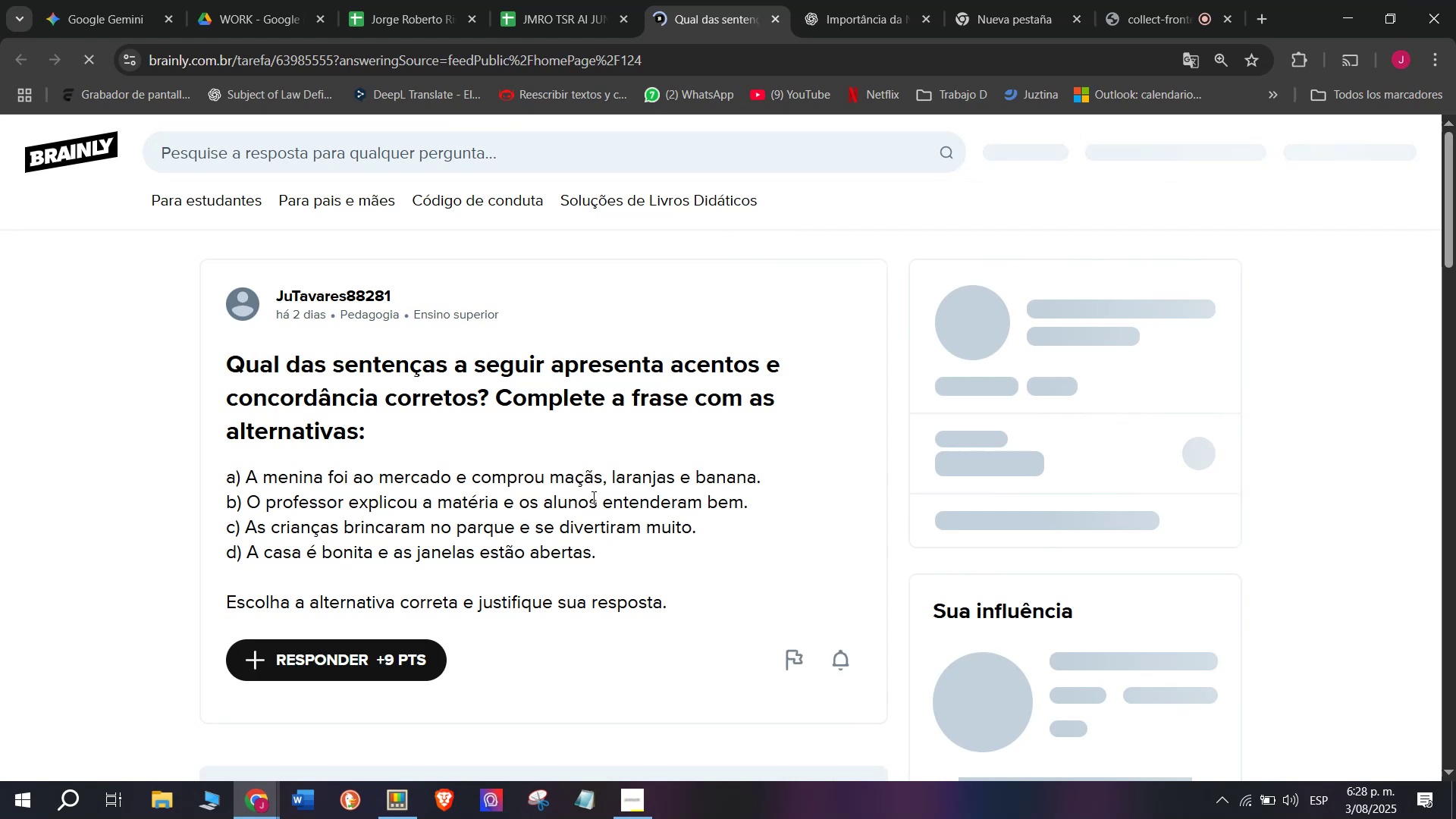 
left_click_drag(start_coordinate=[668, 602], to_coordinate=[189, 372])
 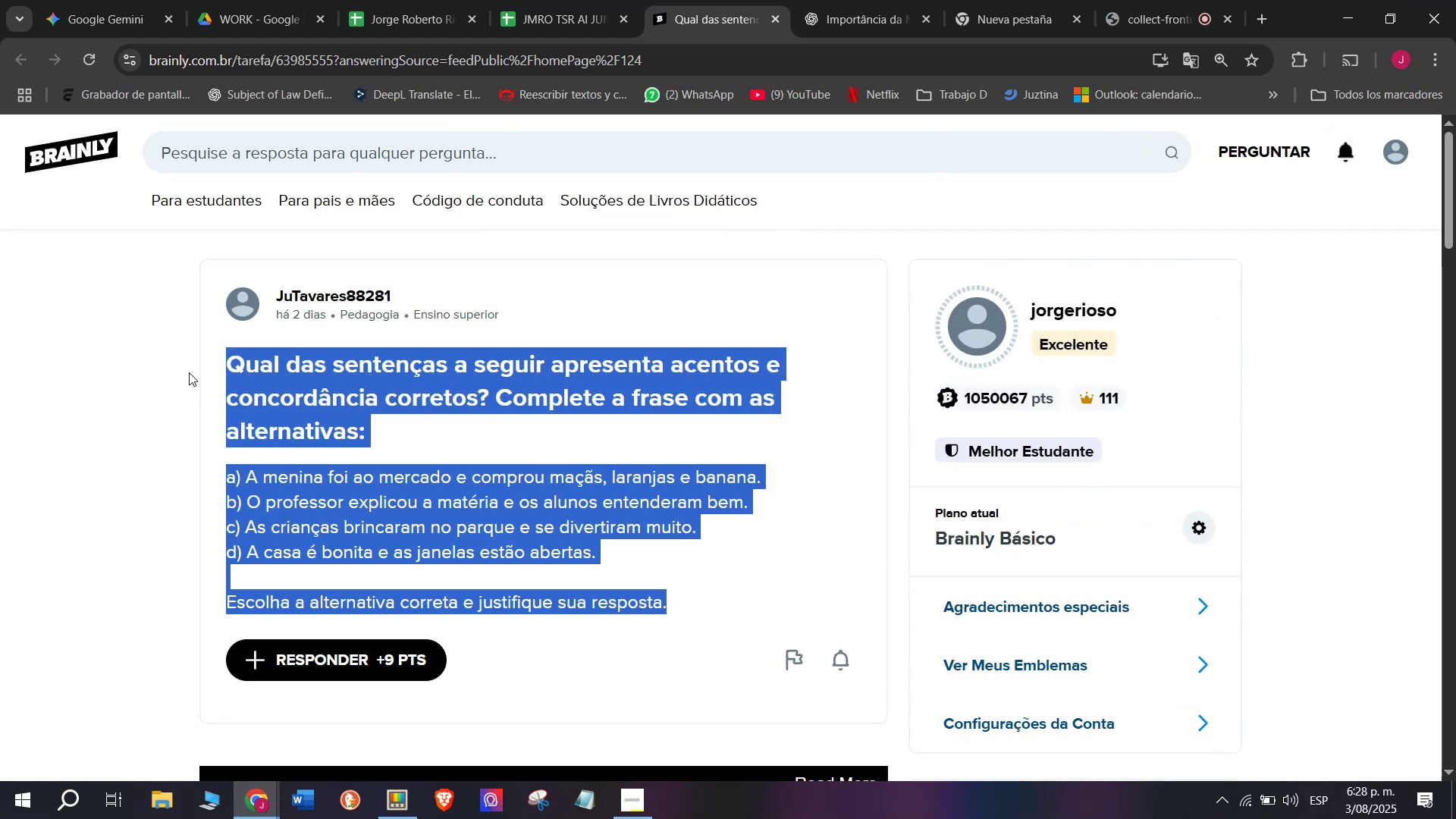 
key(Control+C)
 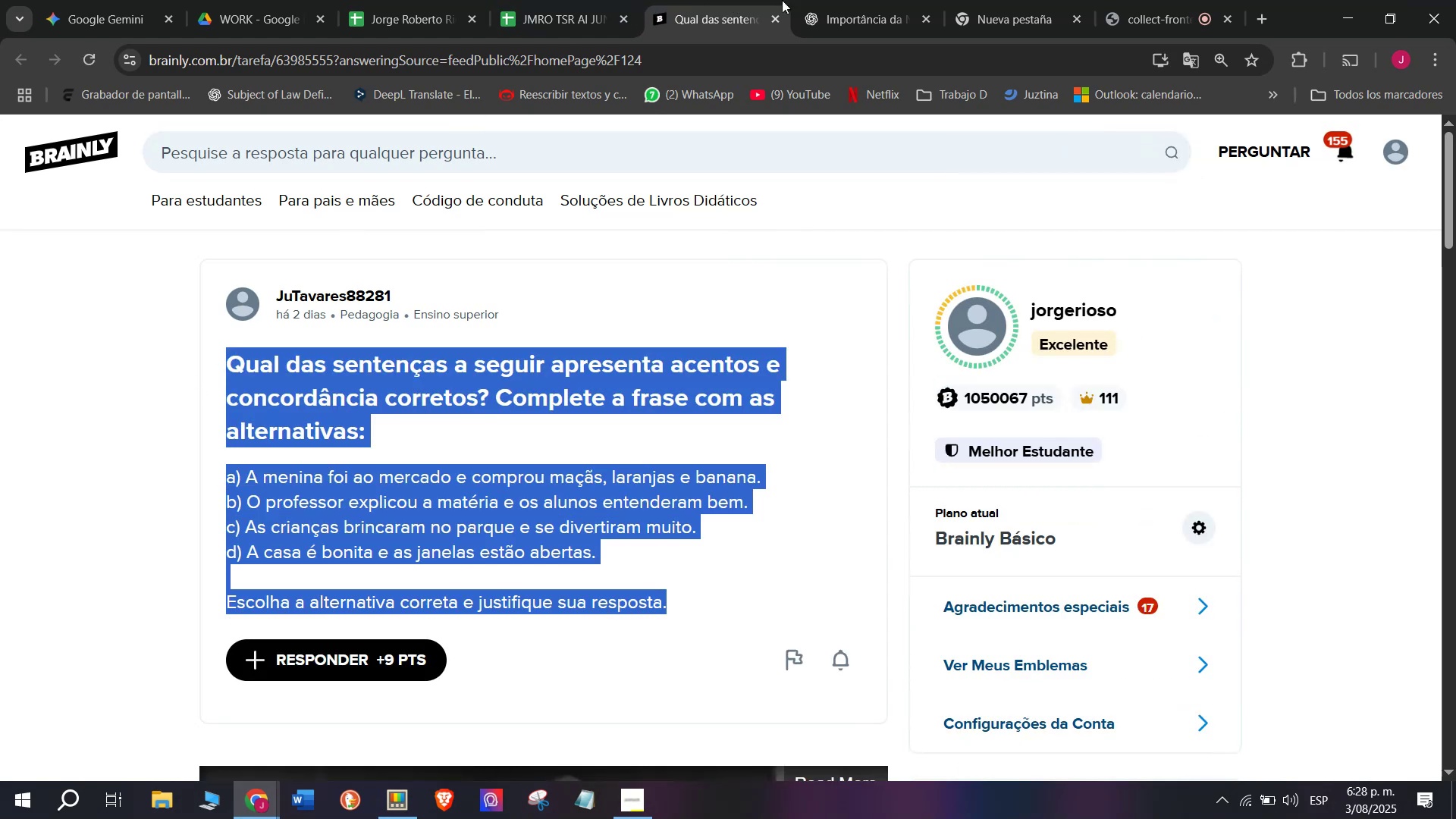 
left_click([905, 0])
 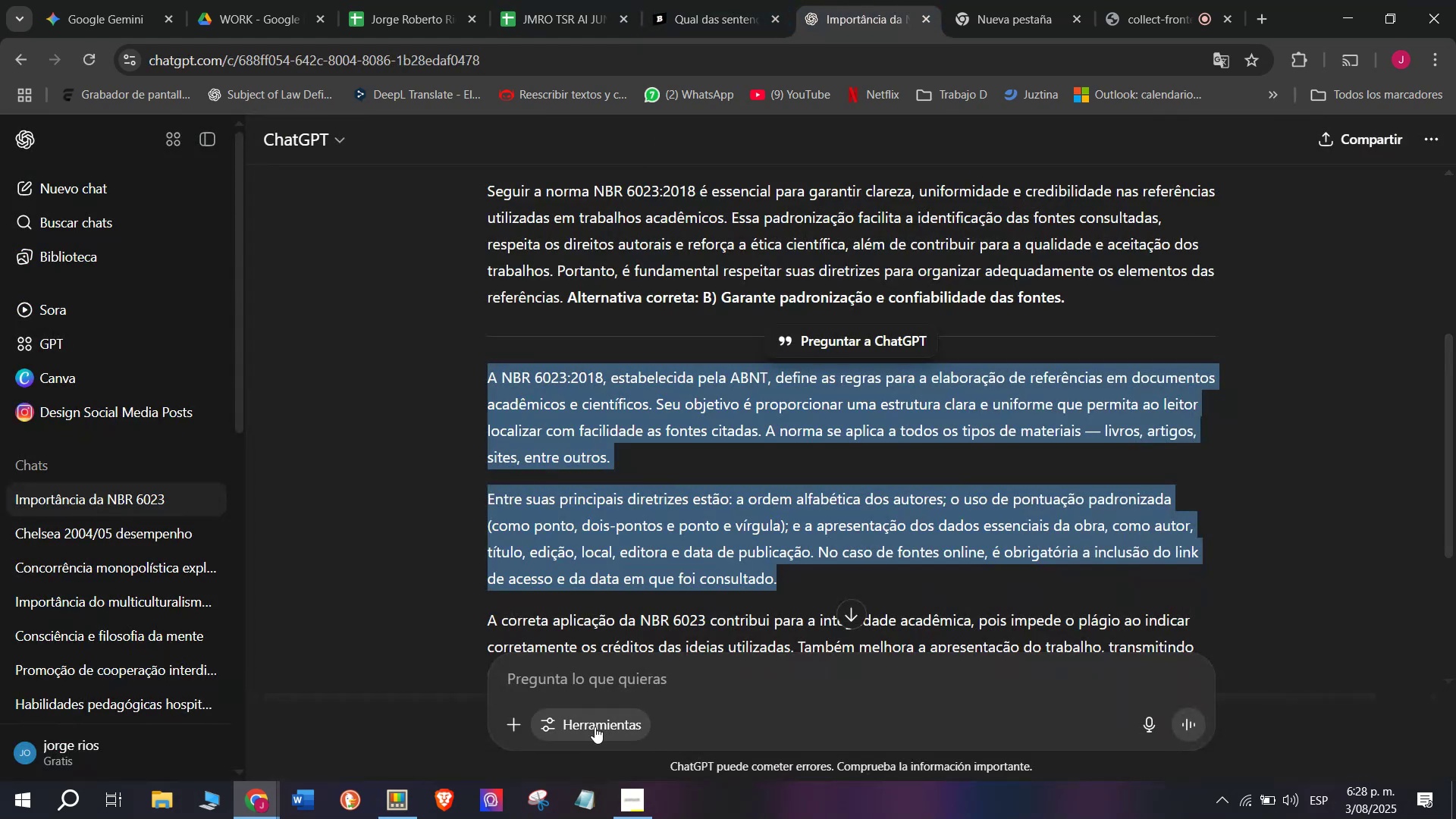 
left_click([611, 687])
 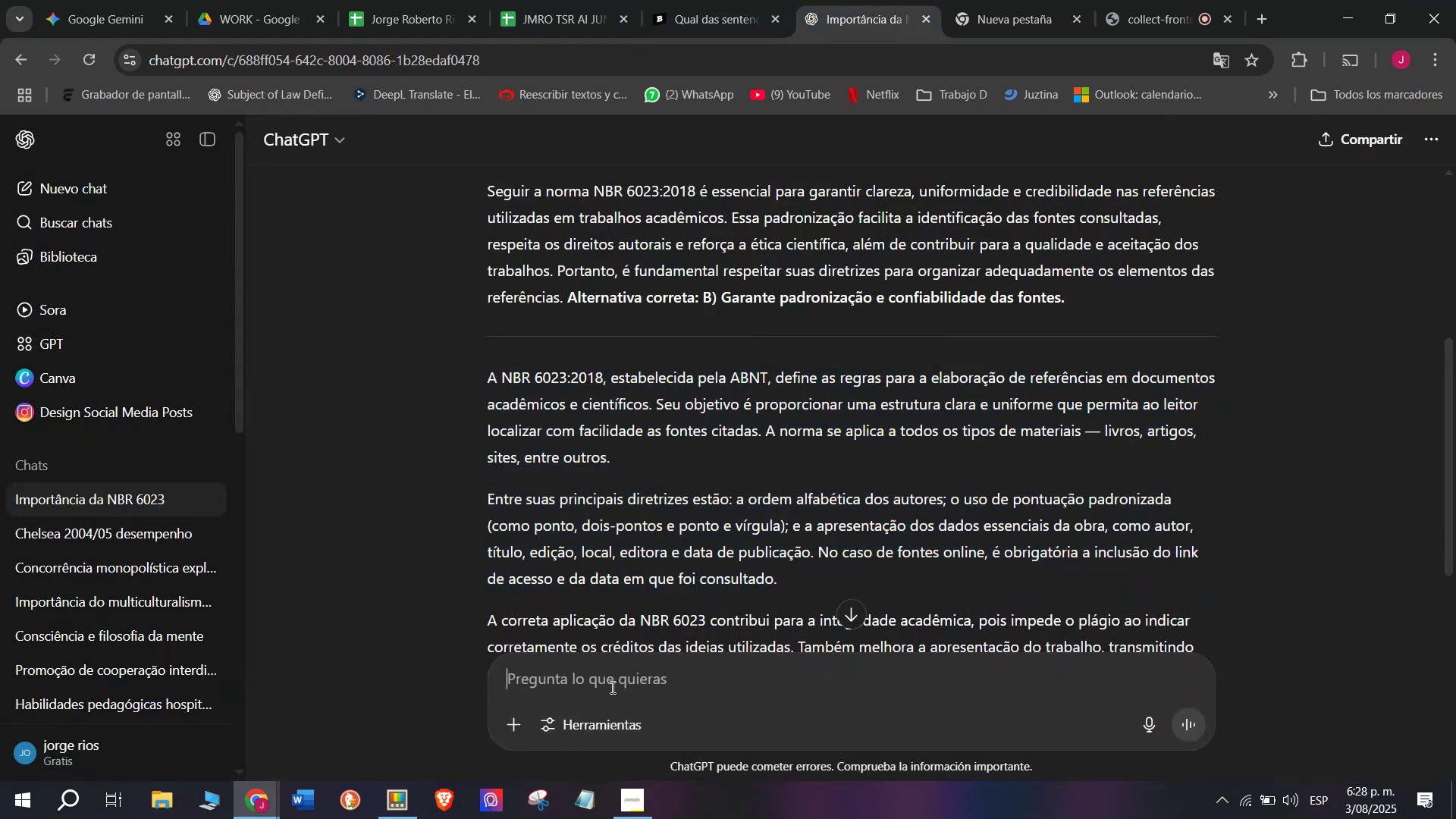 
key(Meta+MetaLeft)
 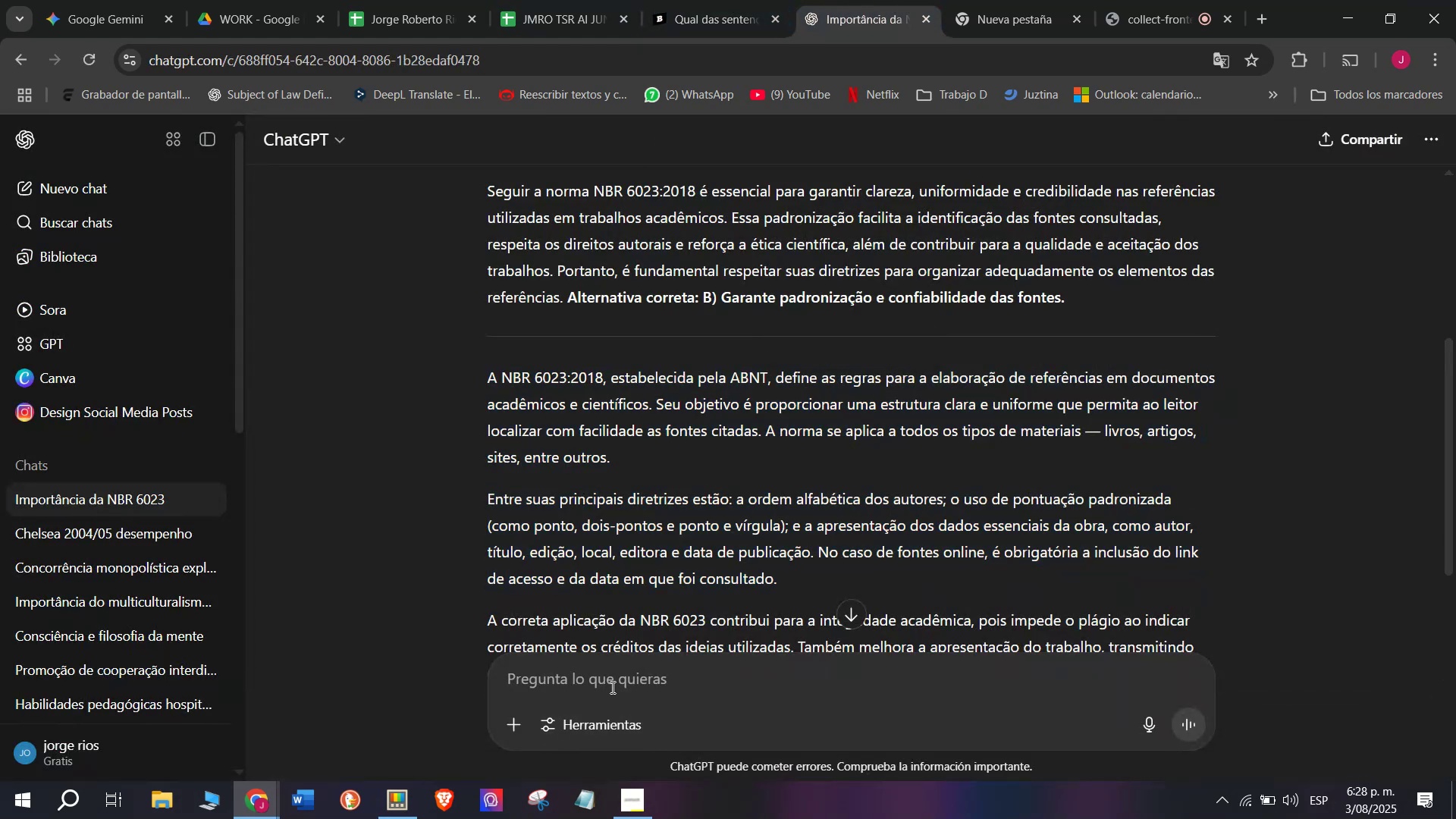 
key(Meta+V)
 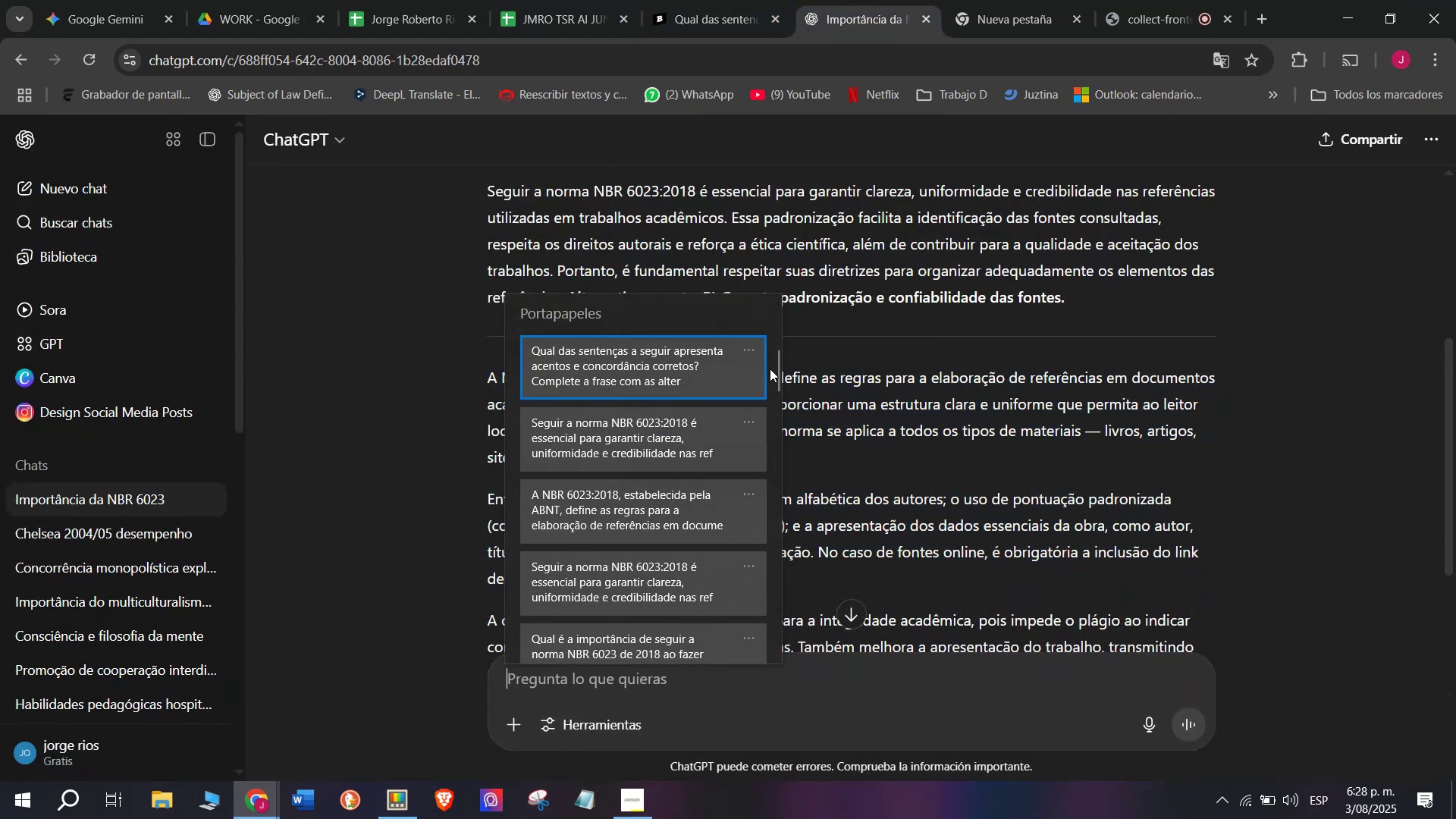 
left_click_drag(start_coordinate=[773, 374], to_coordinate=[746, 679])
 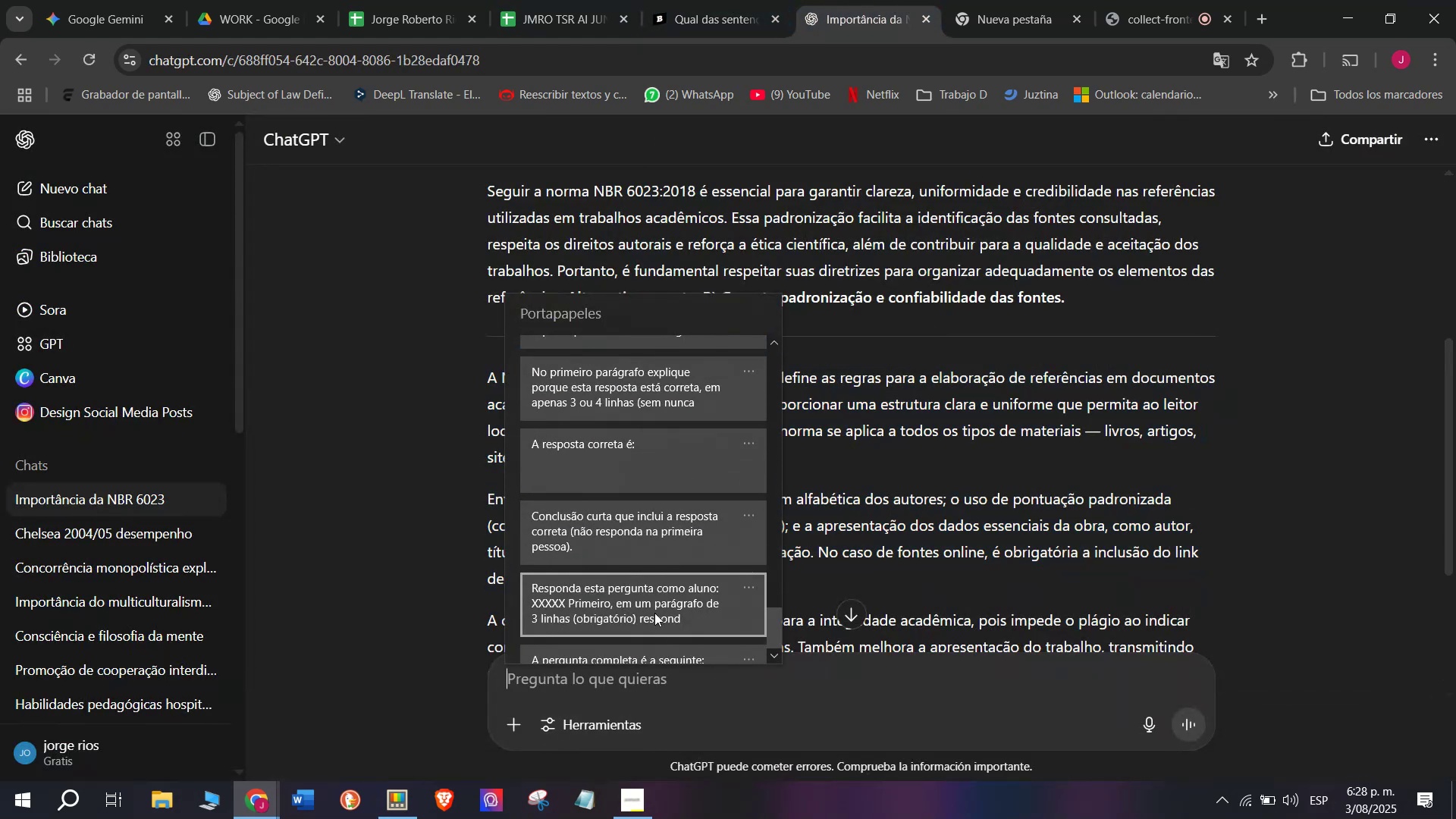 
left_click([654, 610])
 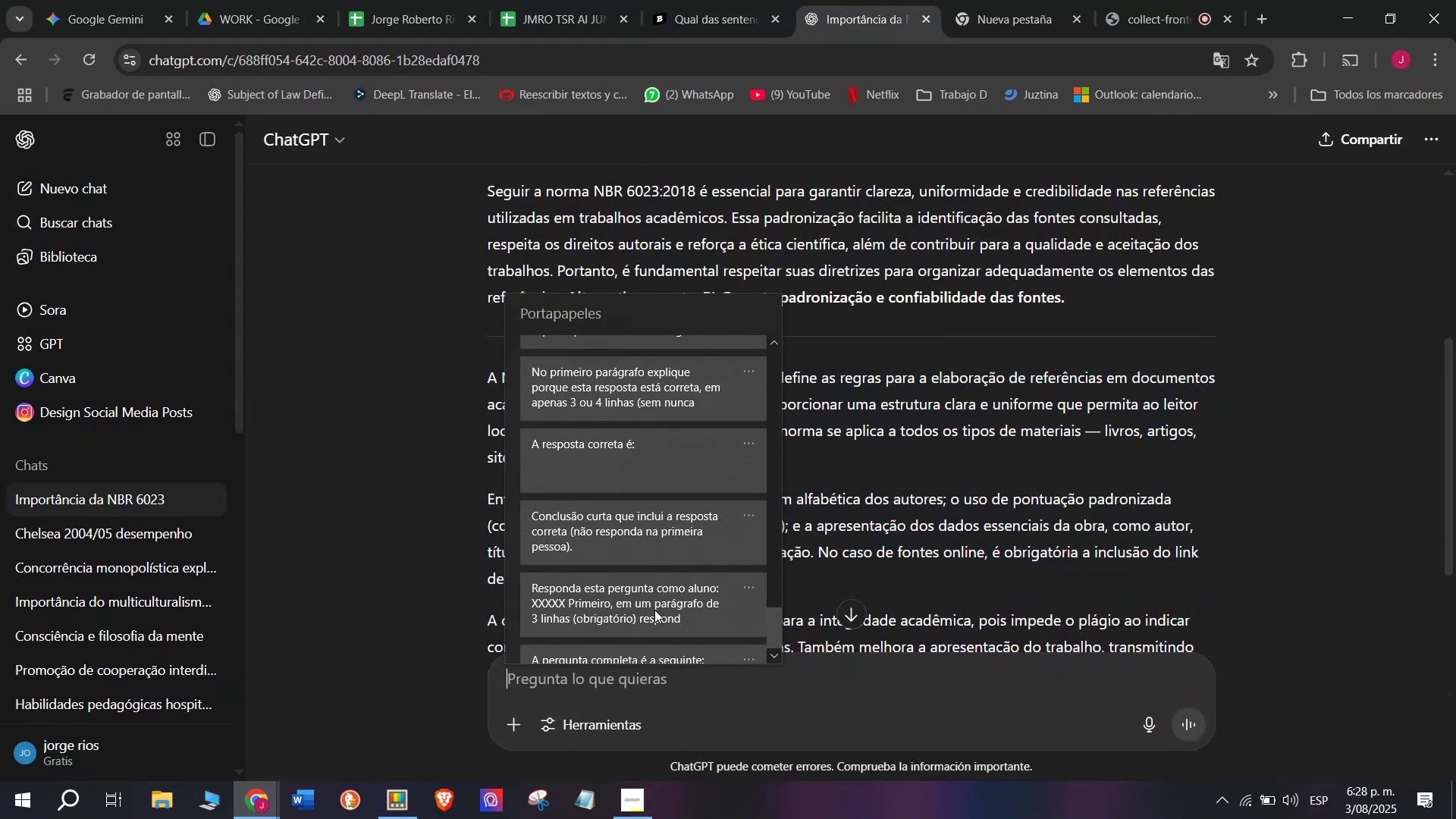 
key(Control+ControlLeft)
 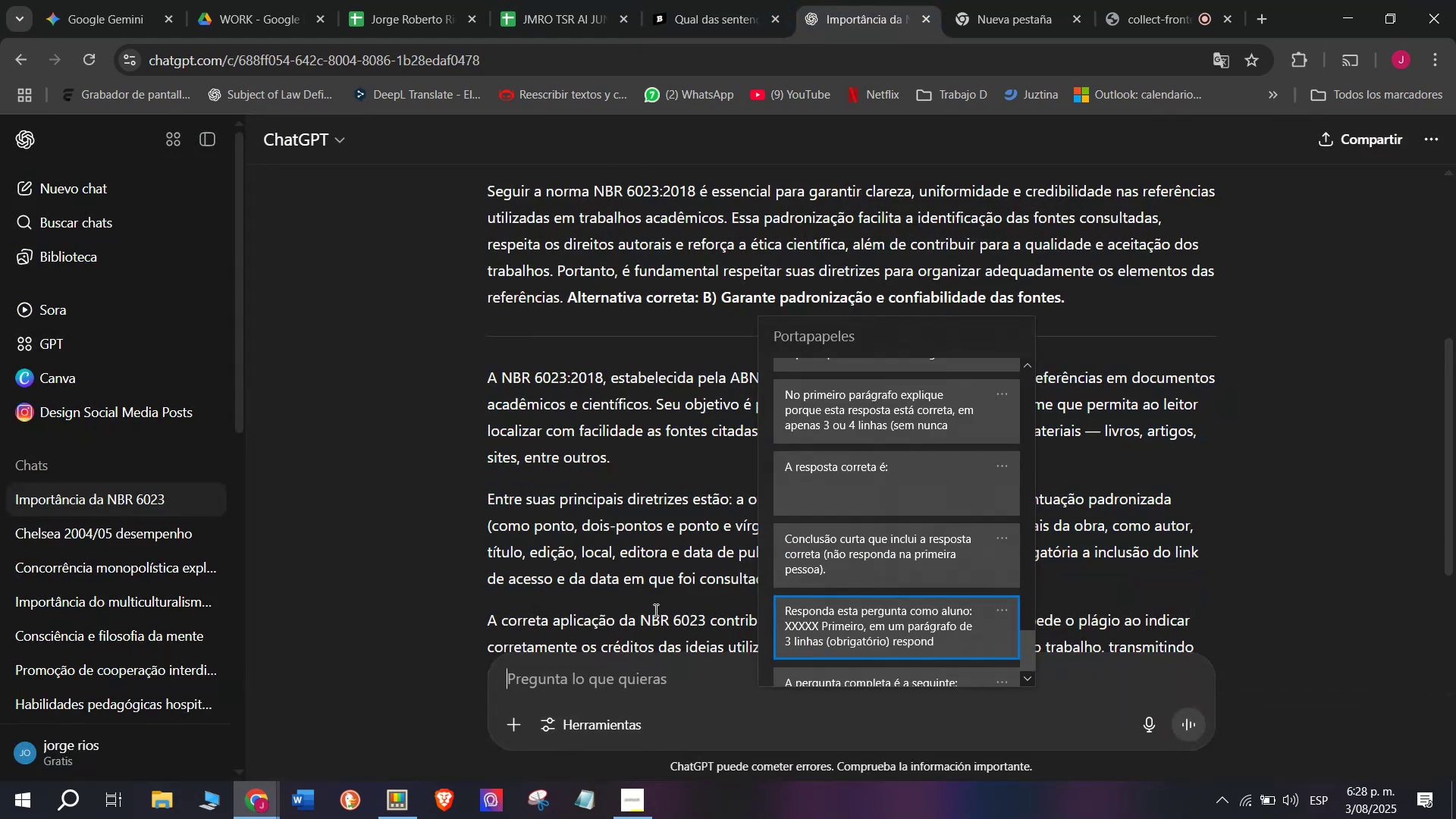 
key(Control+V)
 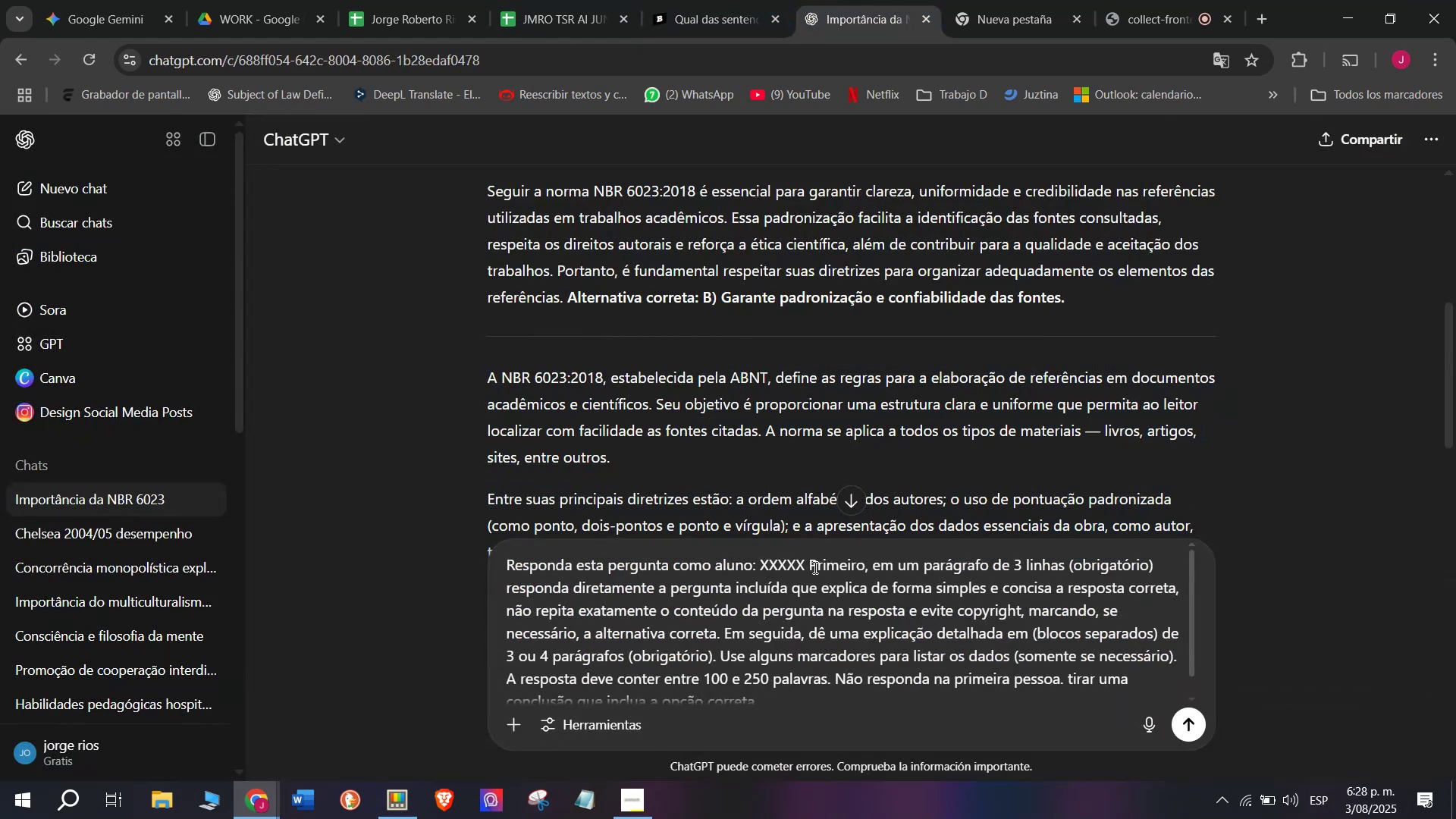 
left_click_drag(start_coordinate=[803, 561], to_coordinate=[762, 562])
 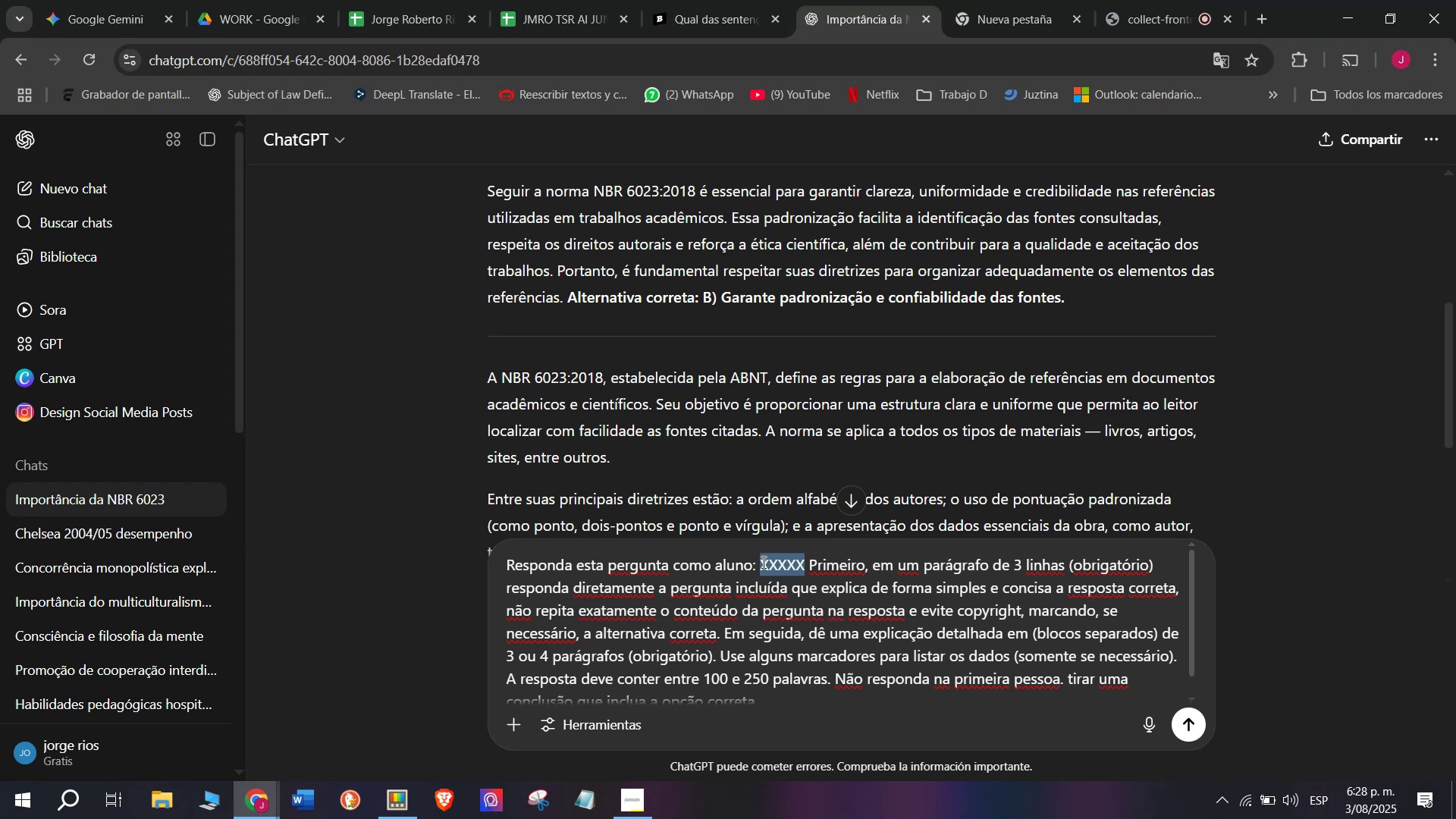 
key(Meta+MetaLeft)
 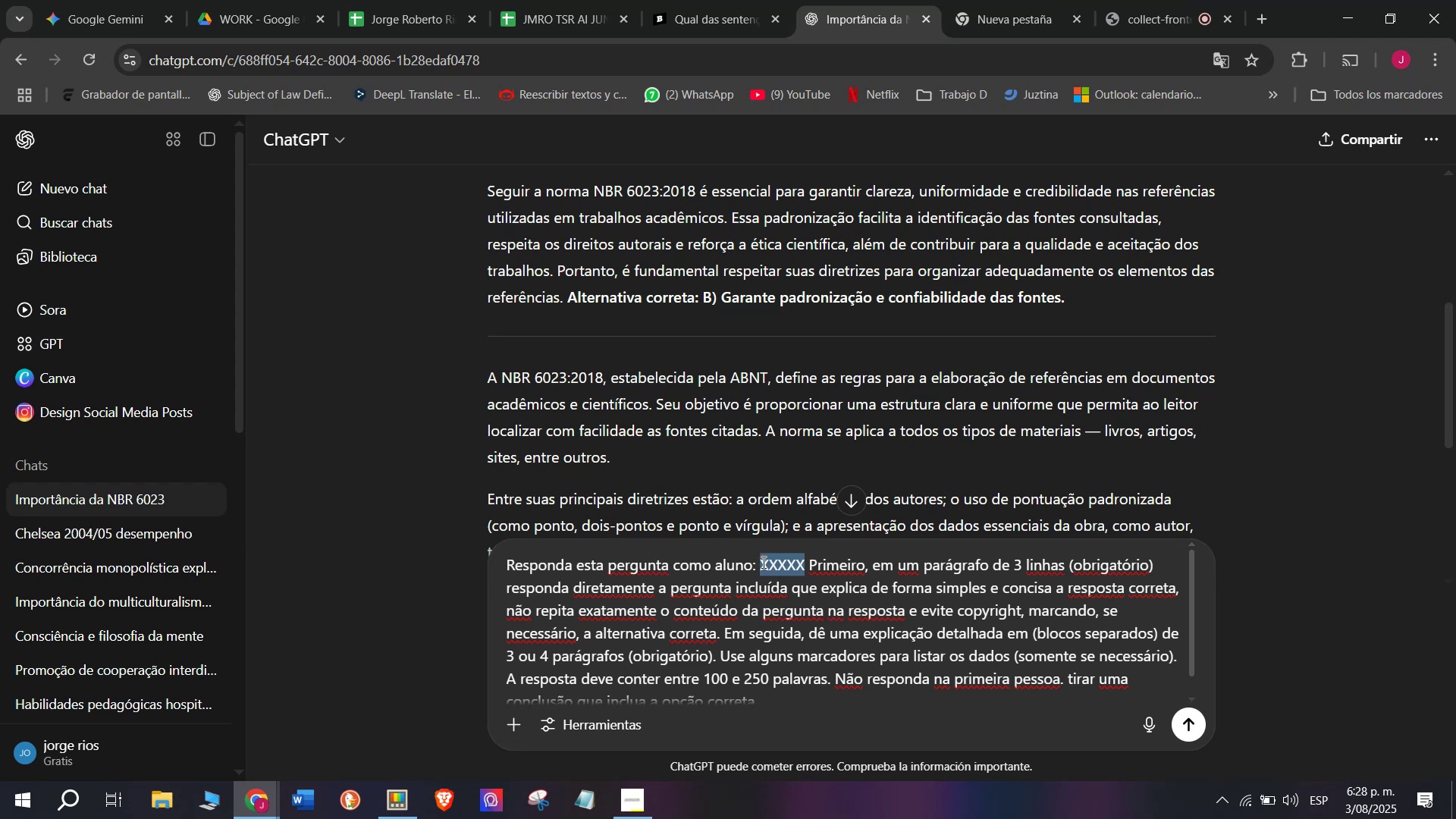 
key(Meta+V)
 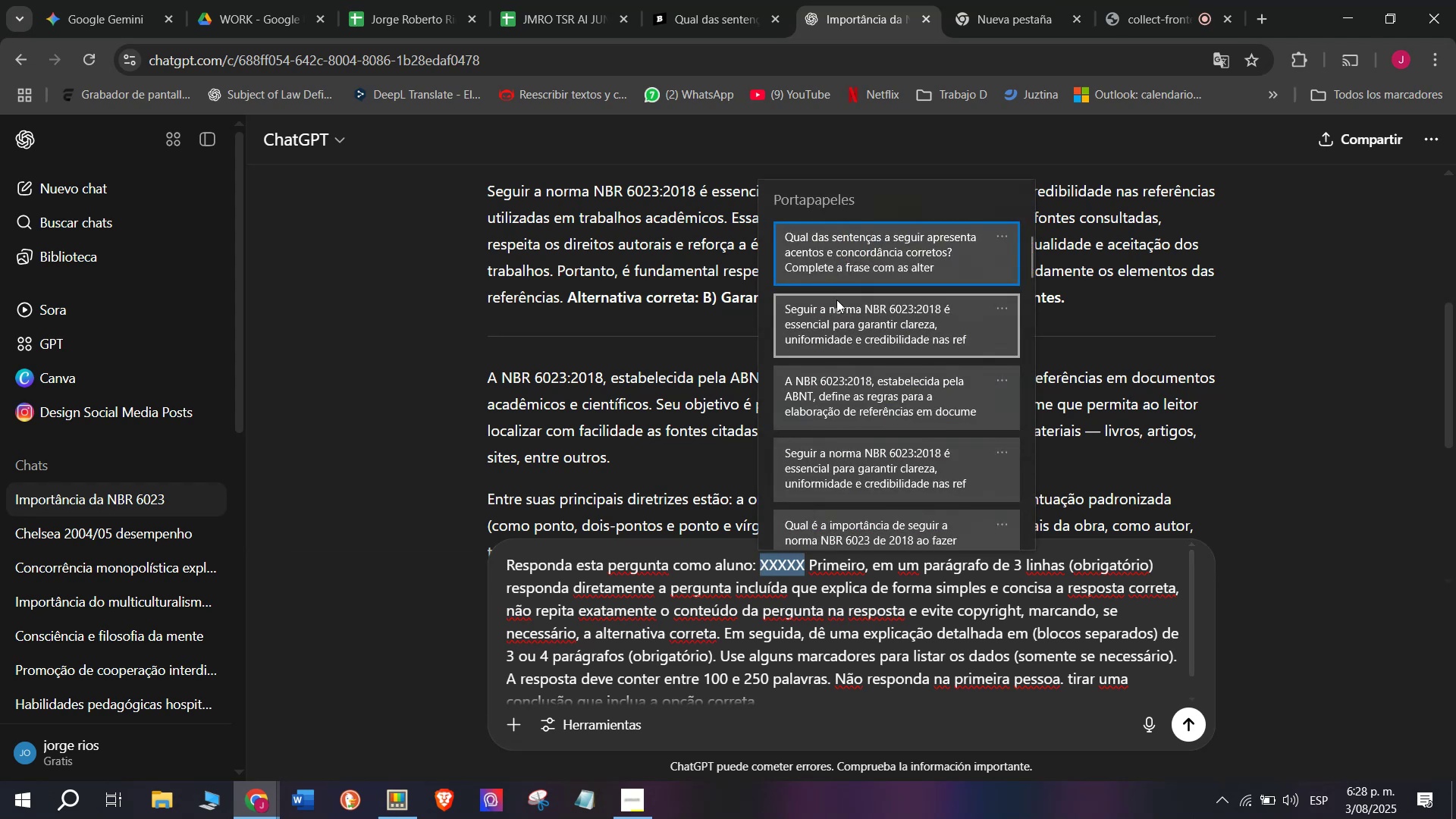 
left_click([843, 246])
 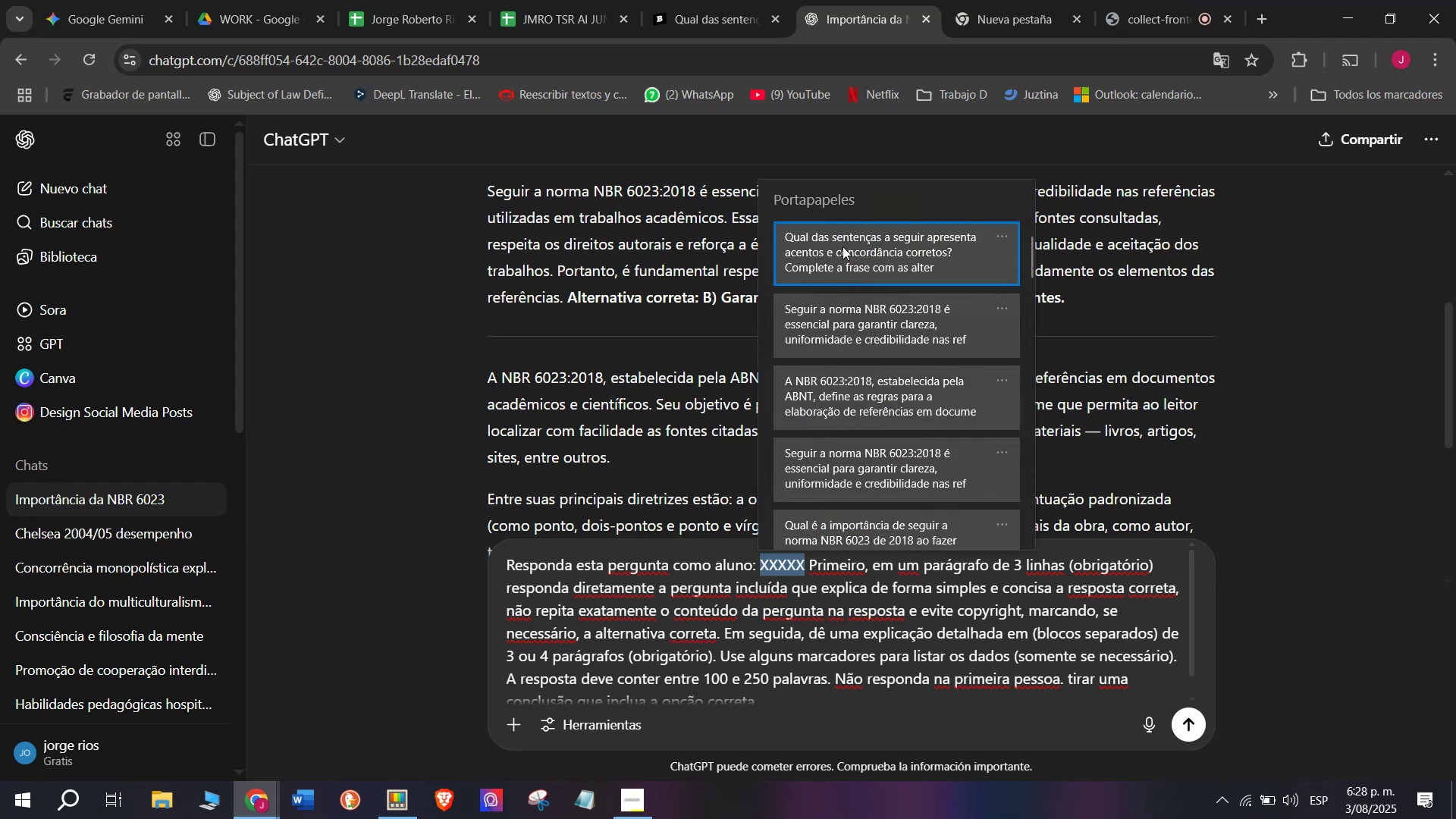 
key(Control+ControlLeft)
 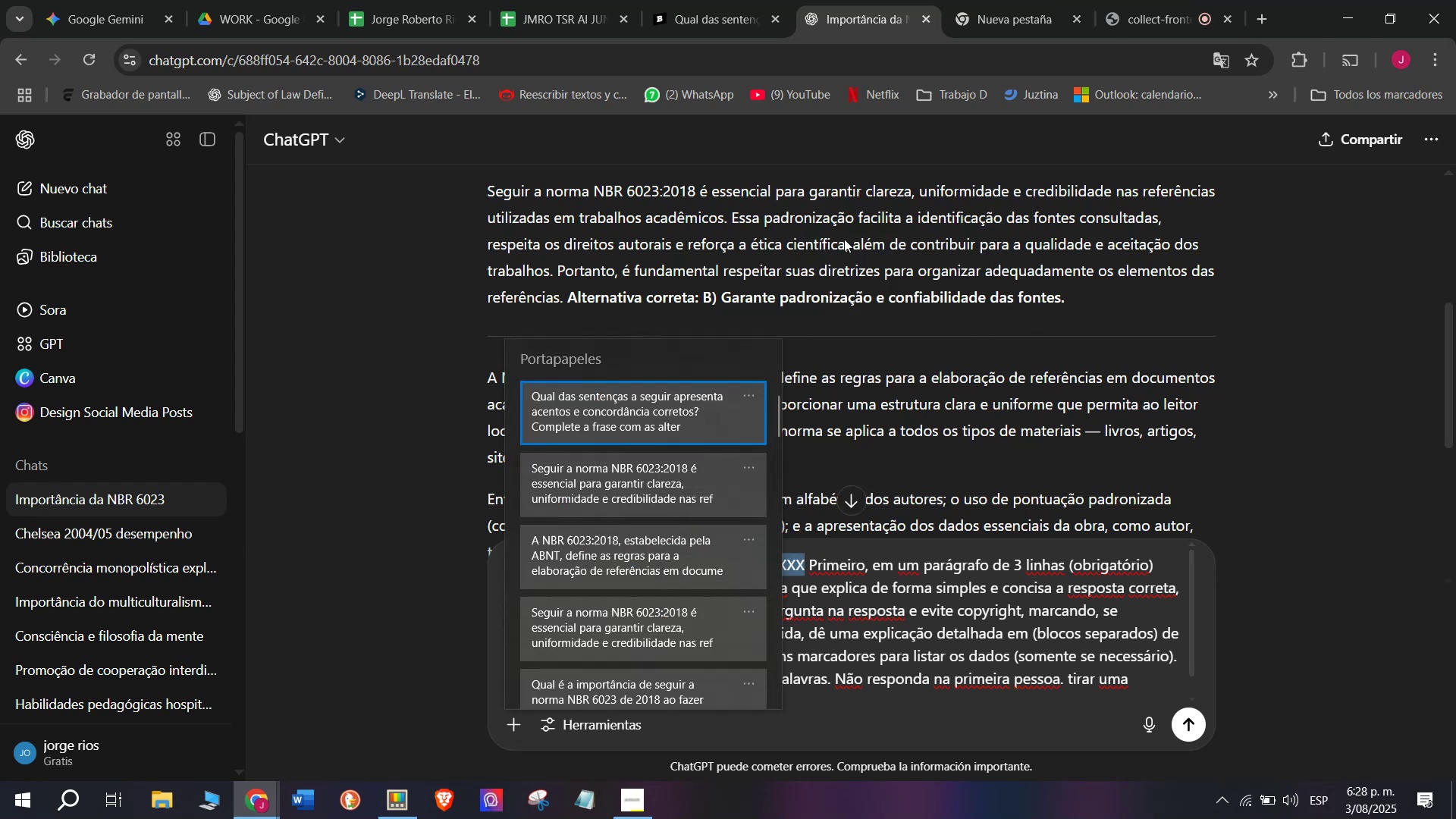 
key(Control+V)
 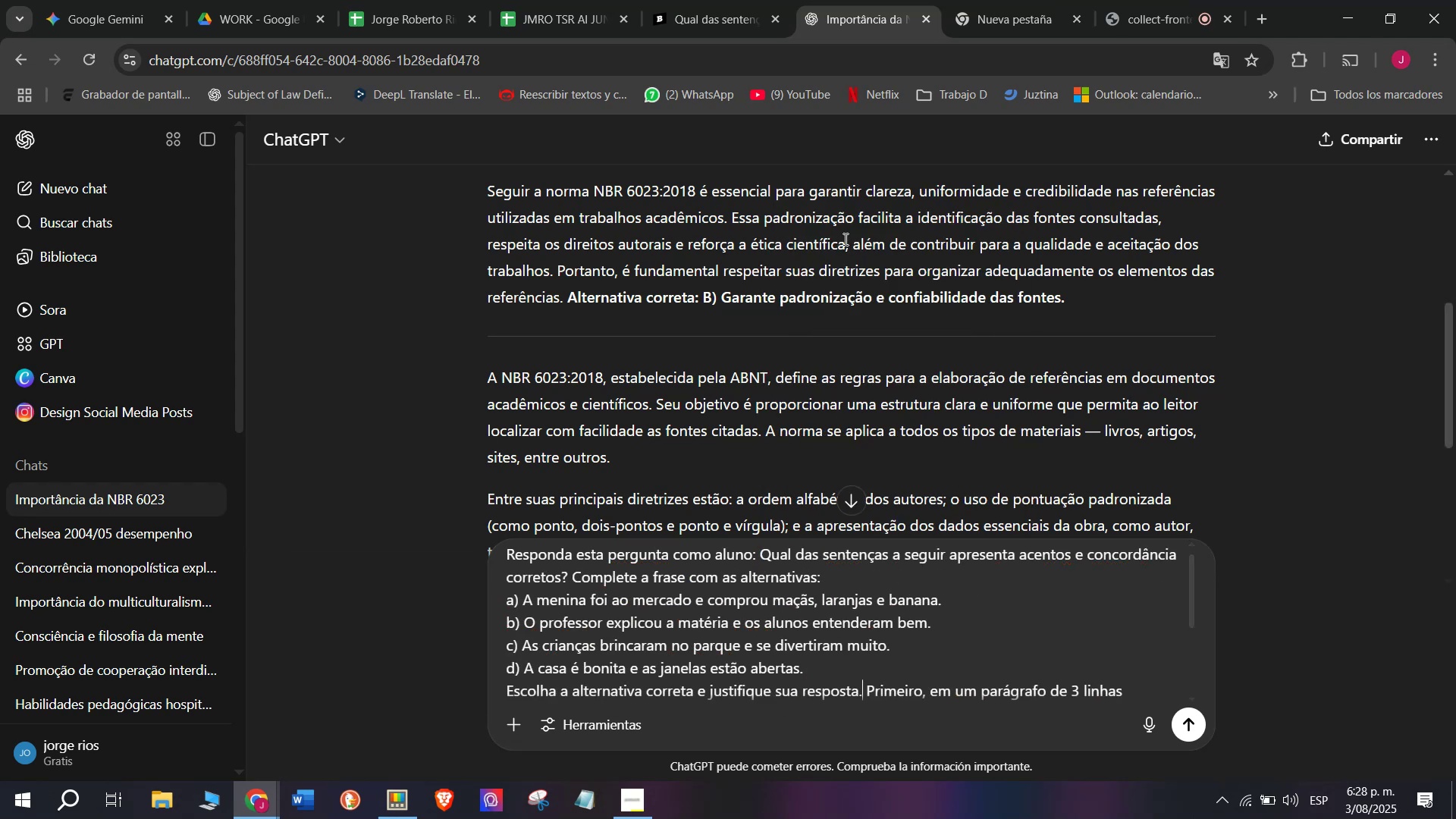 
key(Enter)
 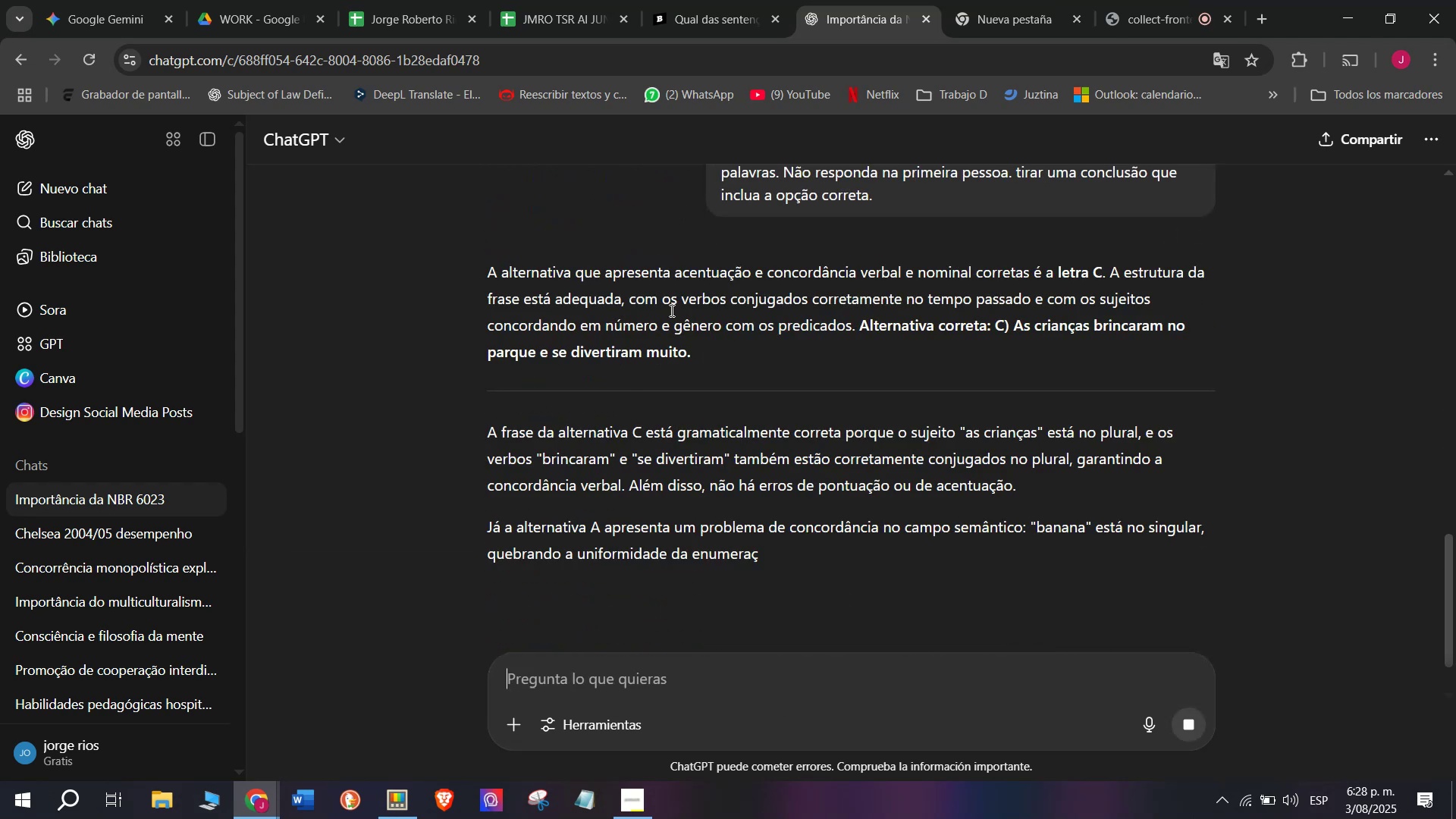 
left_click_drag(start_coordinate=[1006, 322], to_coordinate=[452, 263])
 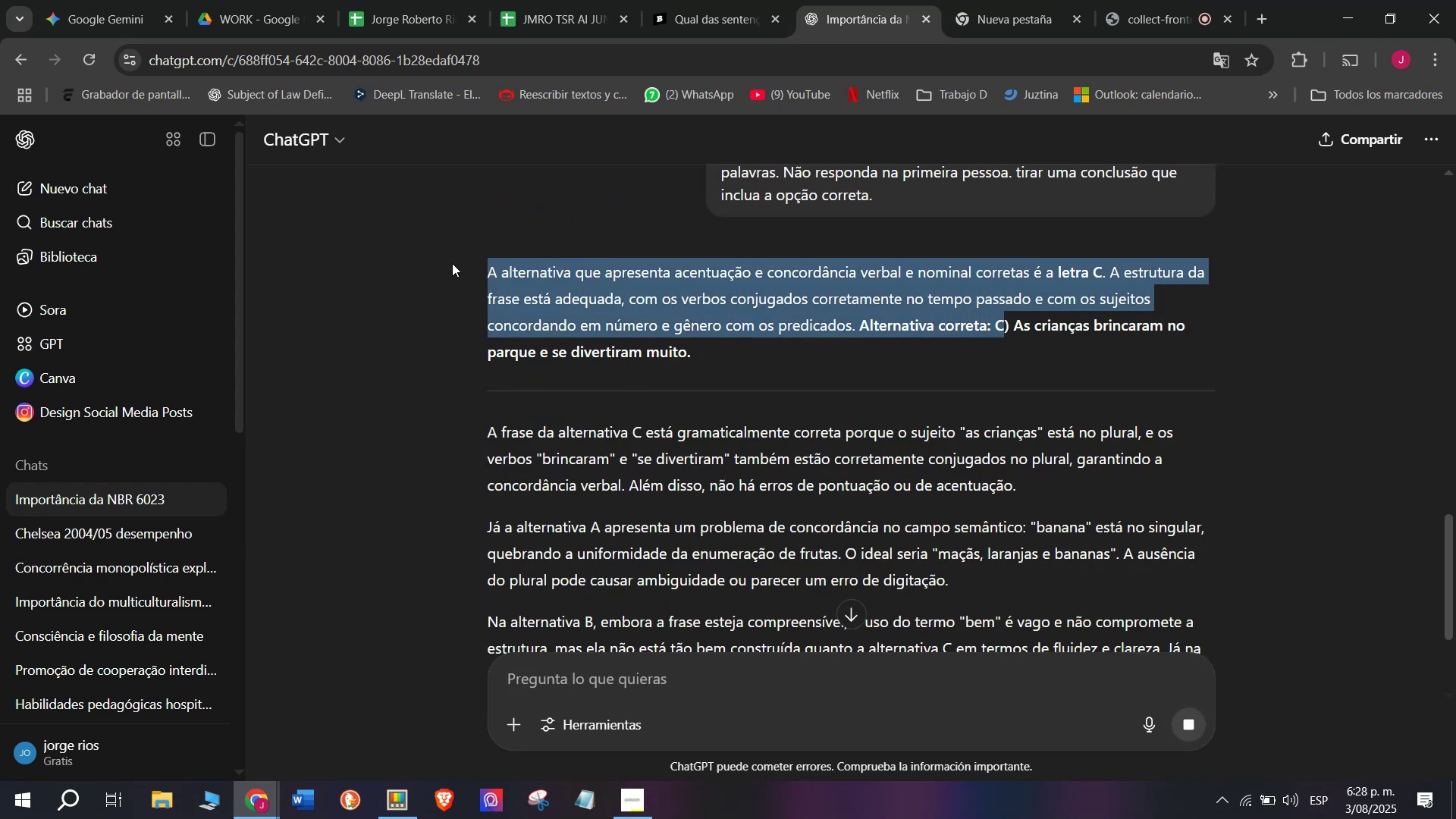 
key(Control+C)
 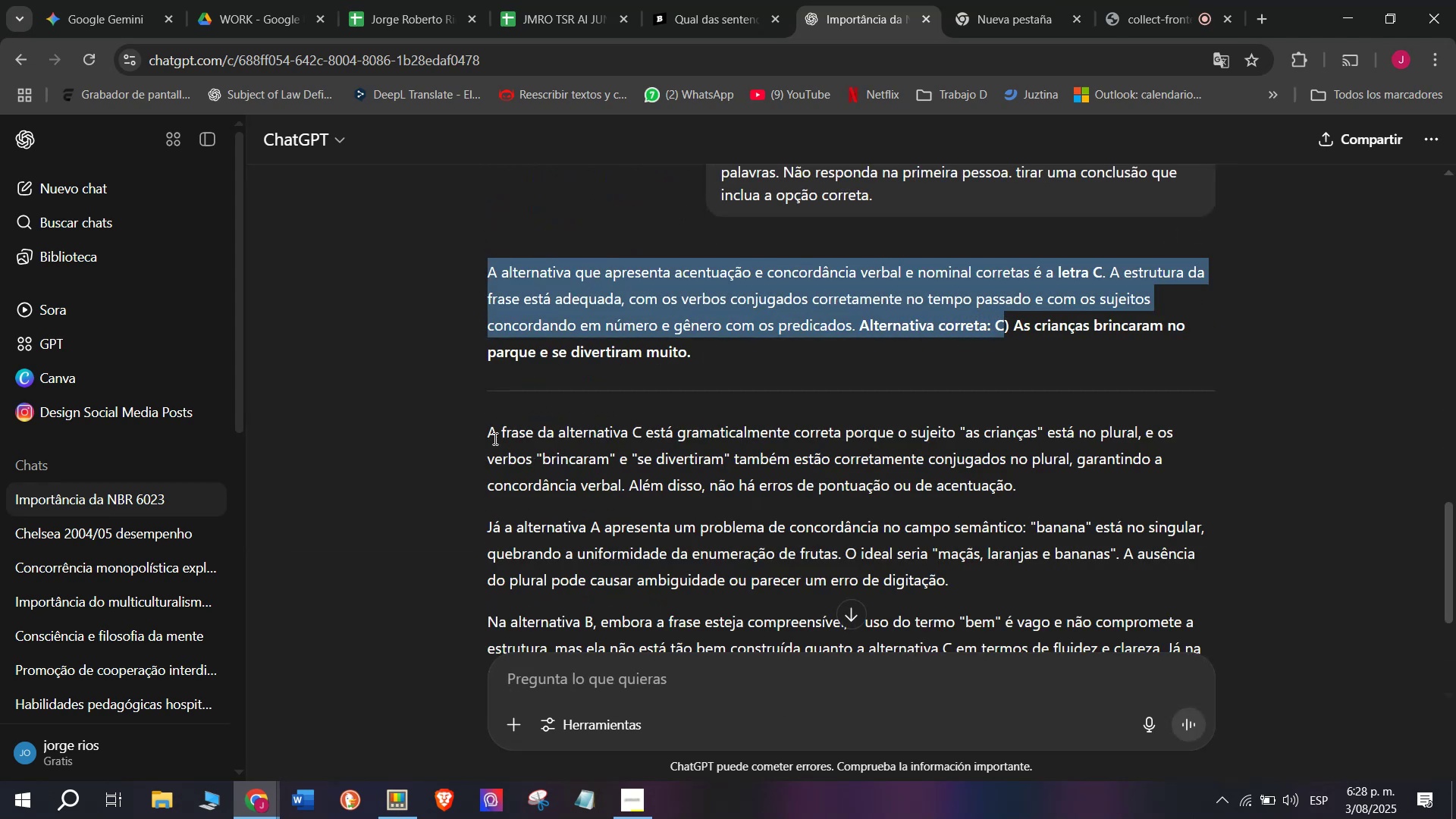 
left_click_drag(start_coordinate=[481, 430], to_coordinate=[1013, 577])
 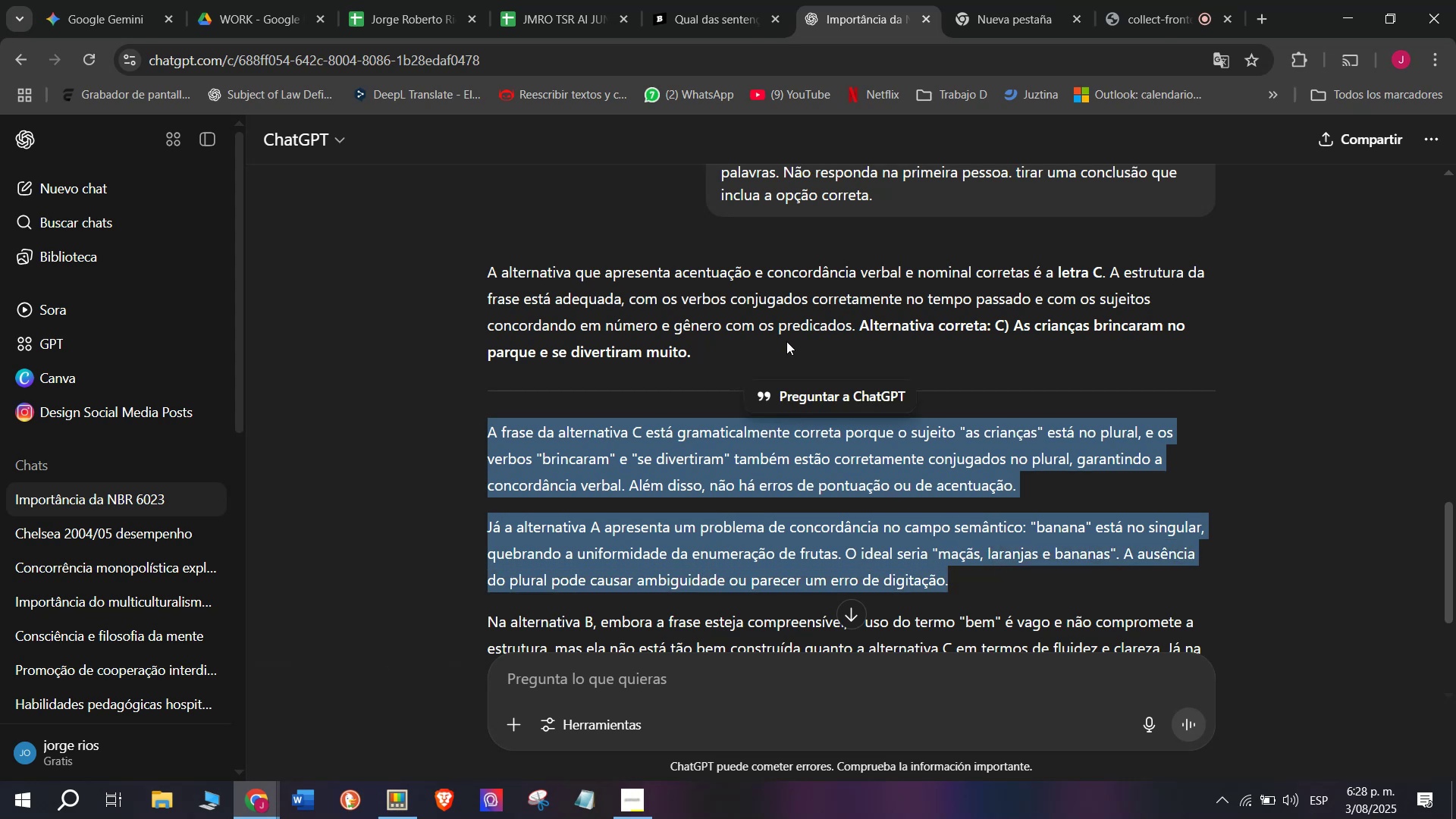 
key(Control+C)
 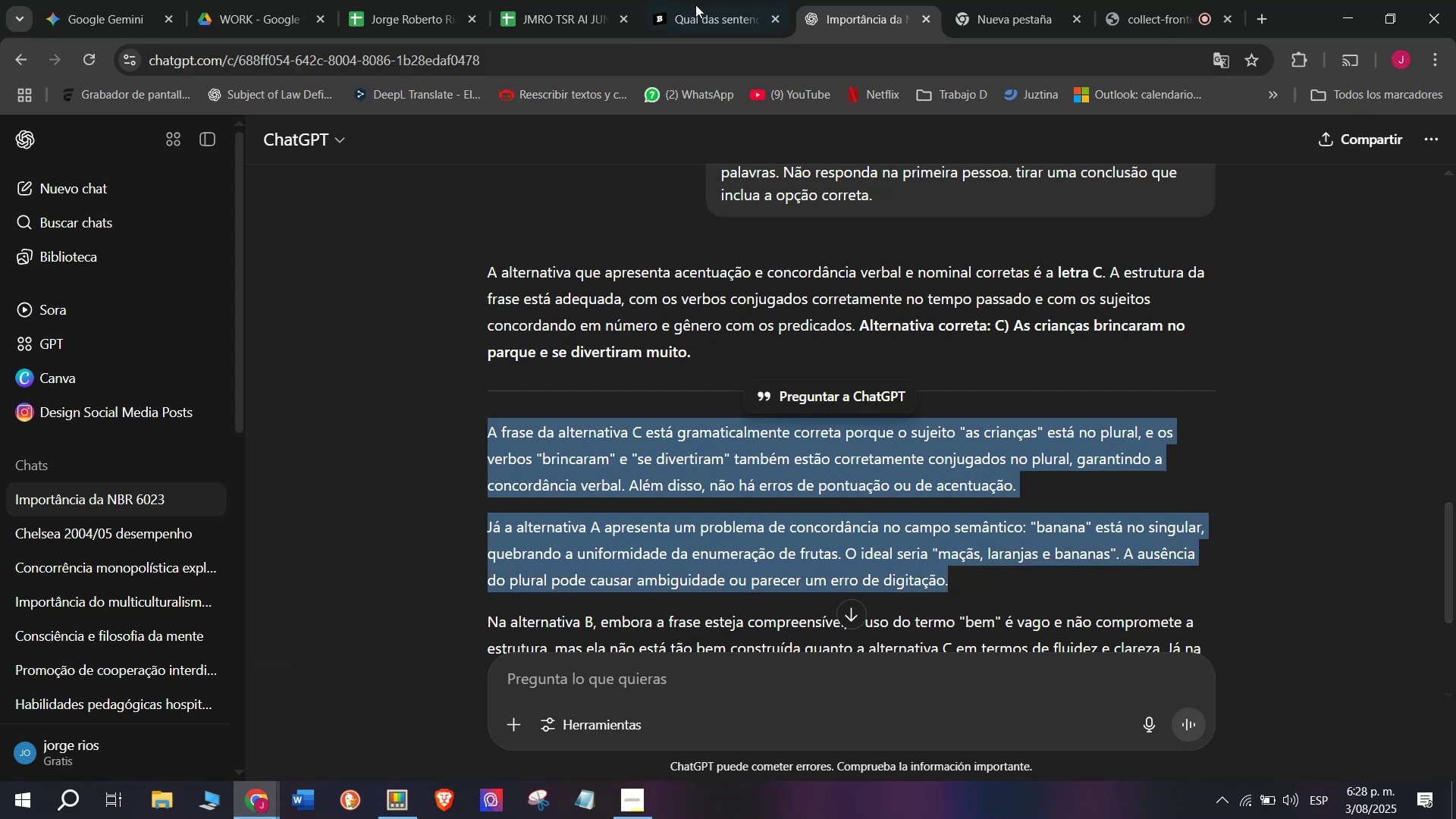 
left_click([701, 0])
 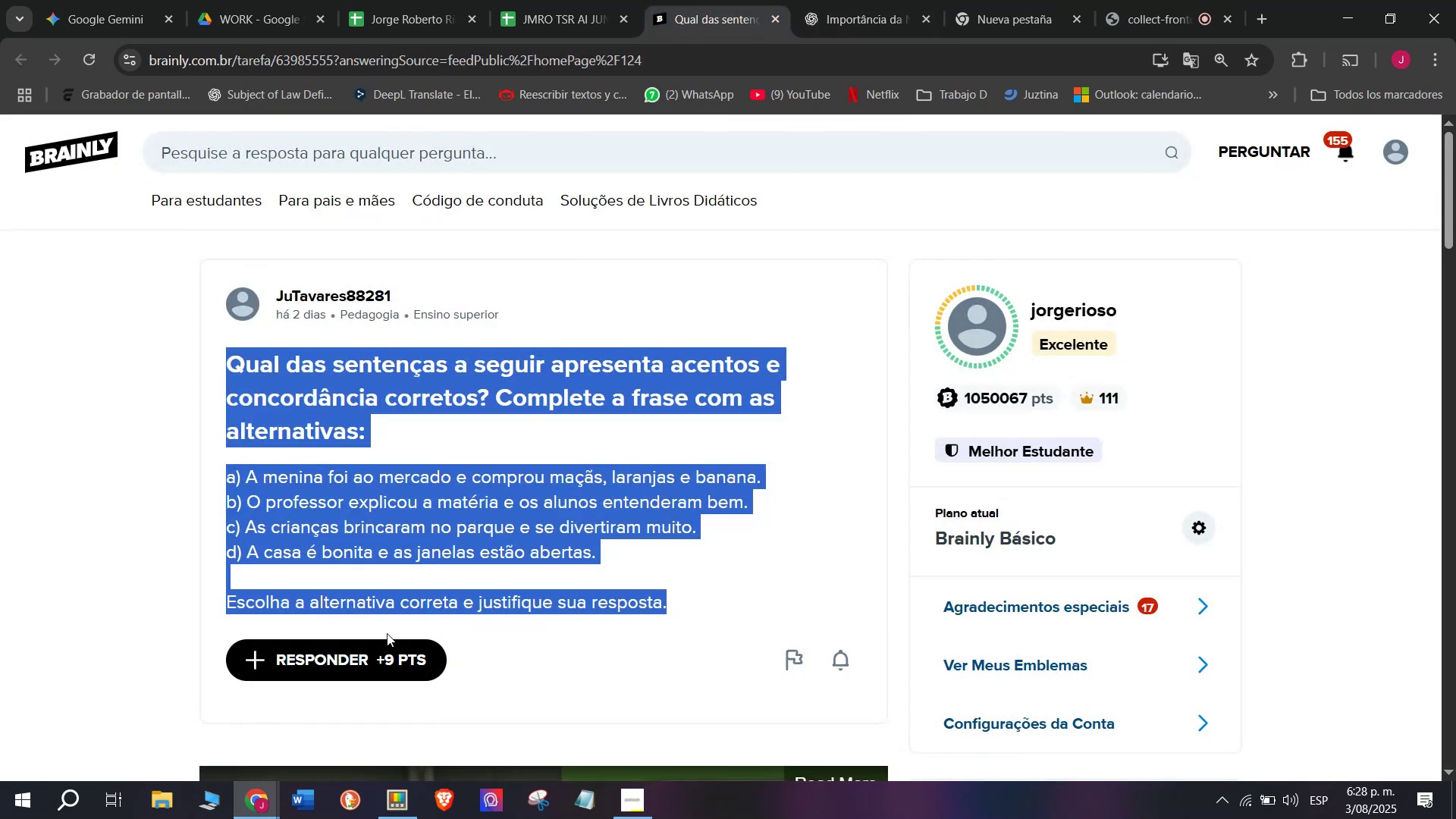 
left_click([373, 670])
 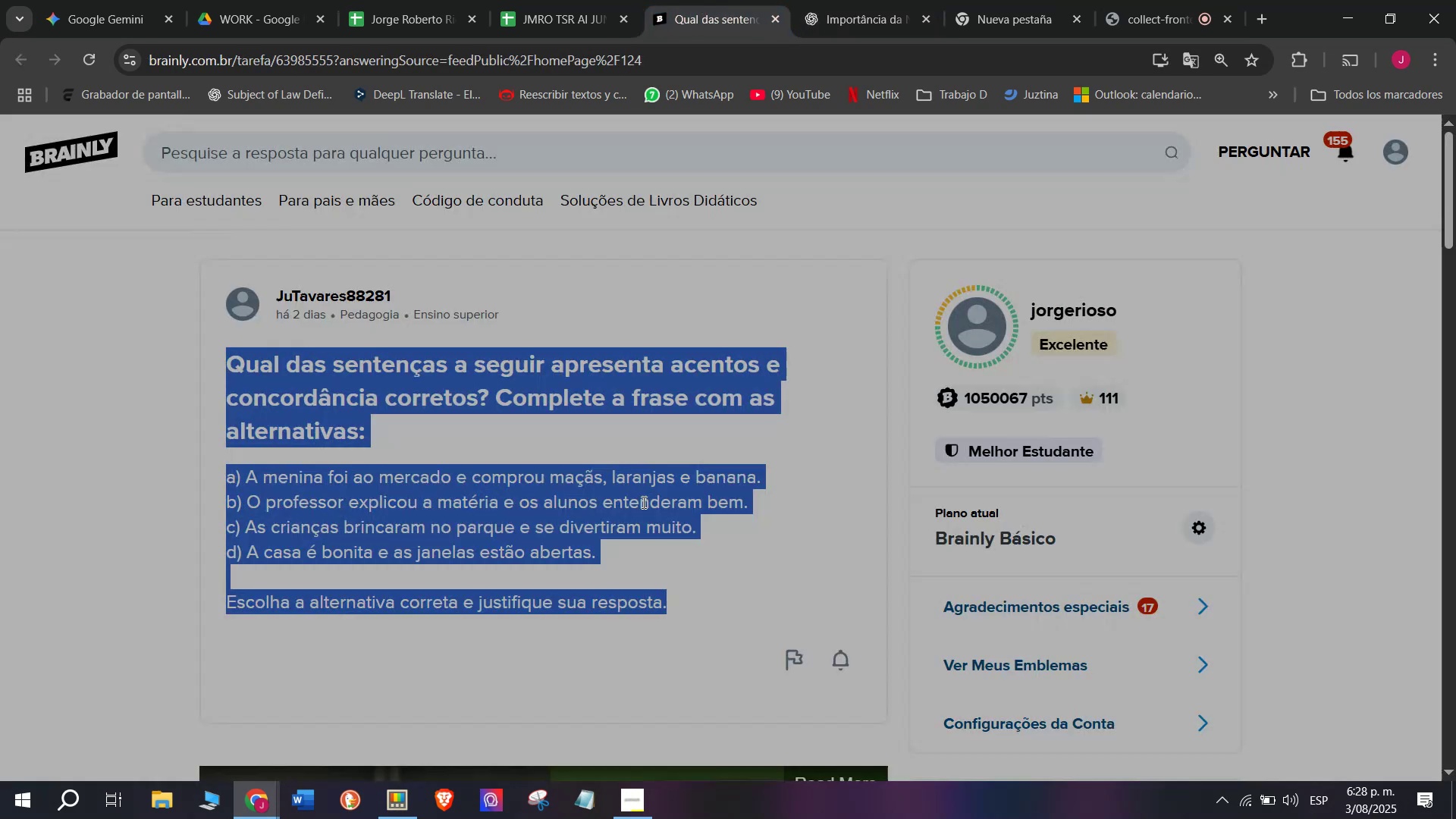 
left_click_drag(start_coordinate=[676, 495], to_coordinate=[519, 260])
 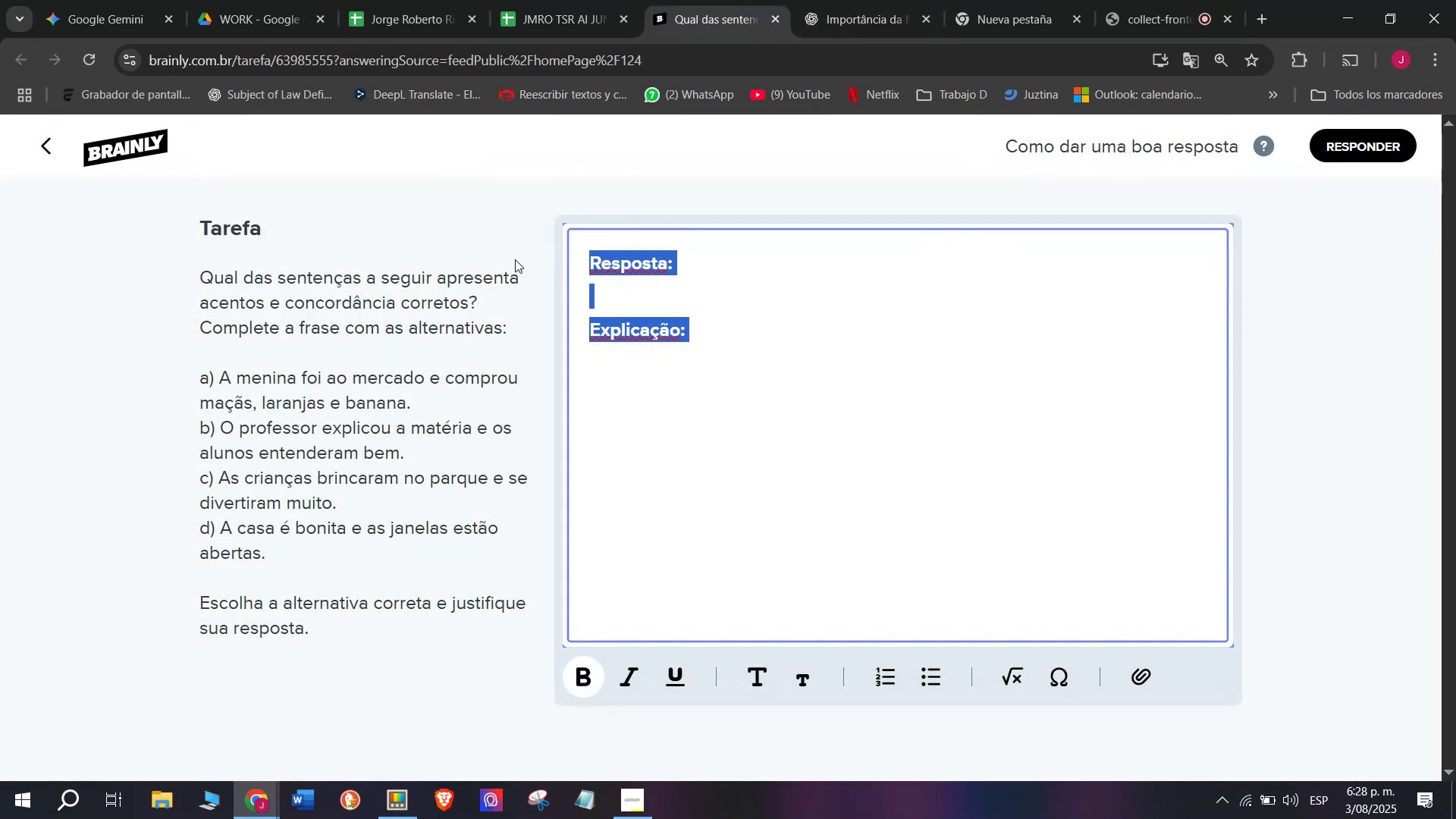 
key(Meta+MetaLeft)
 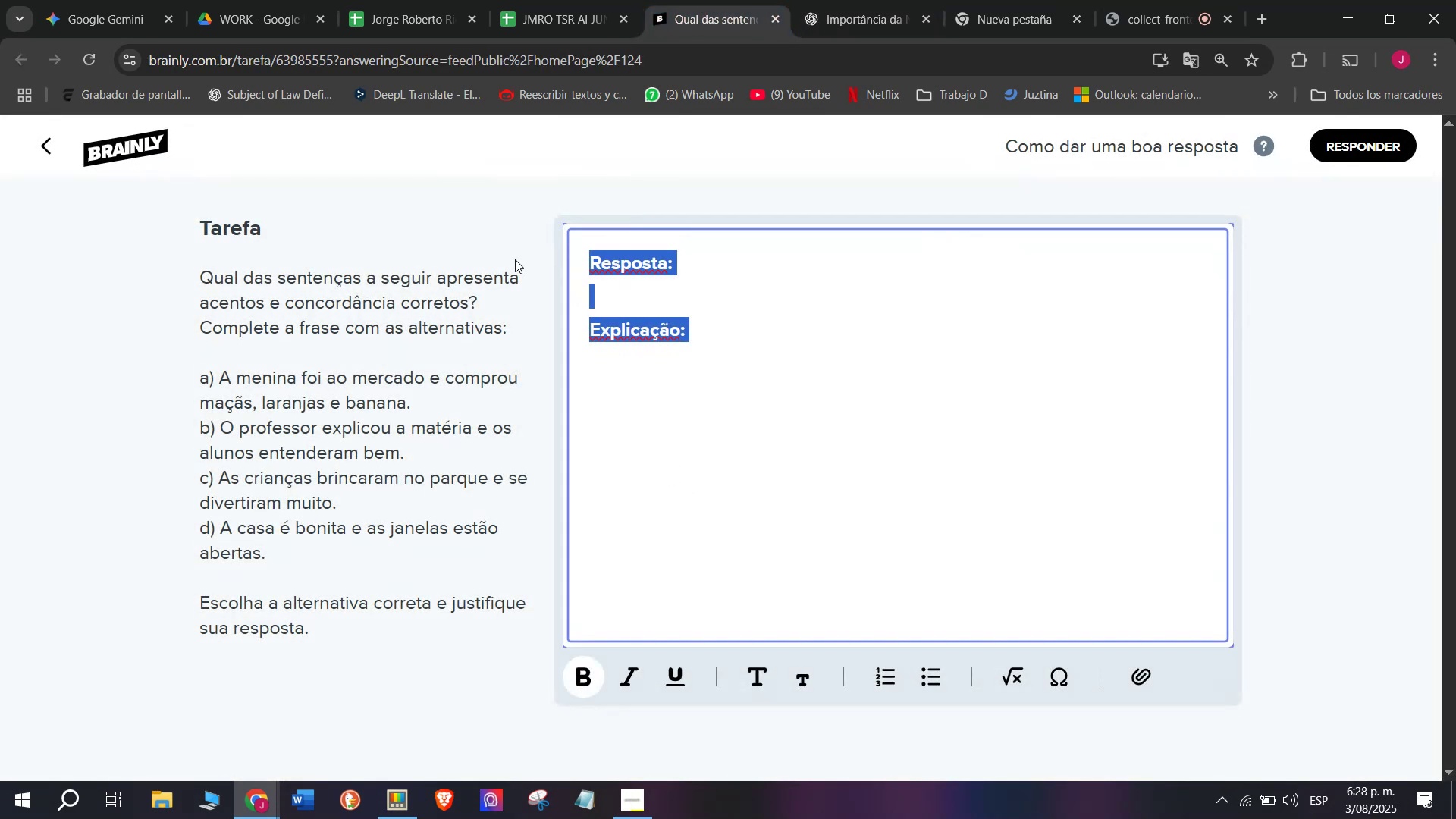 
key(Meta+V)
 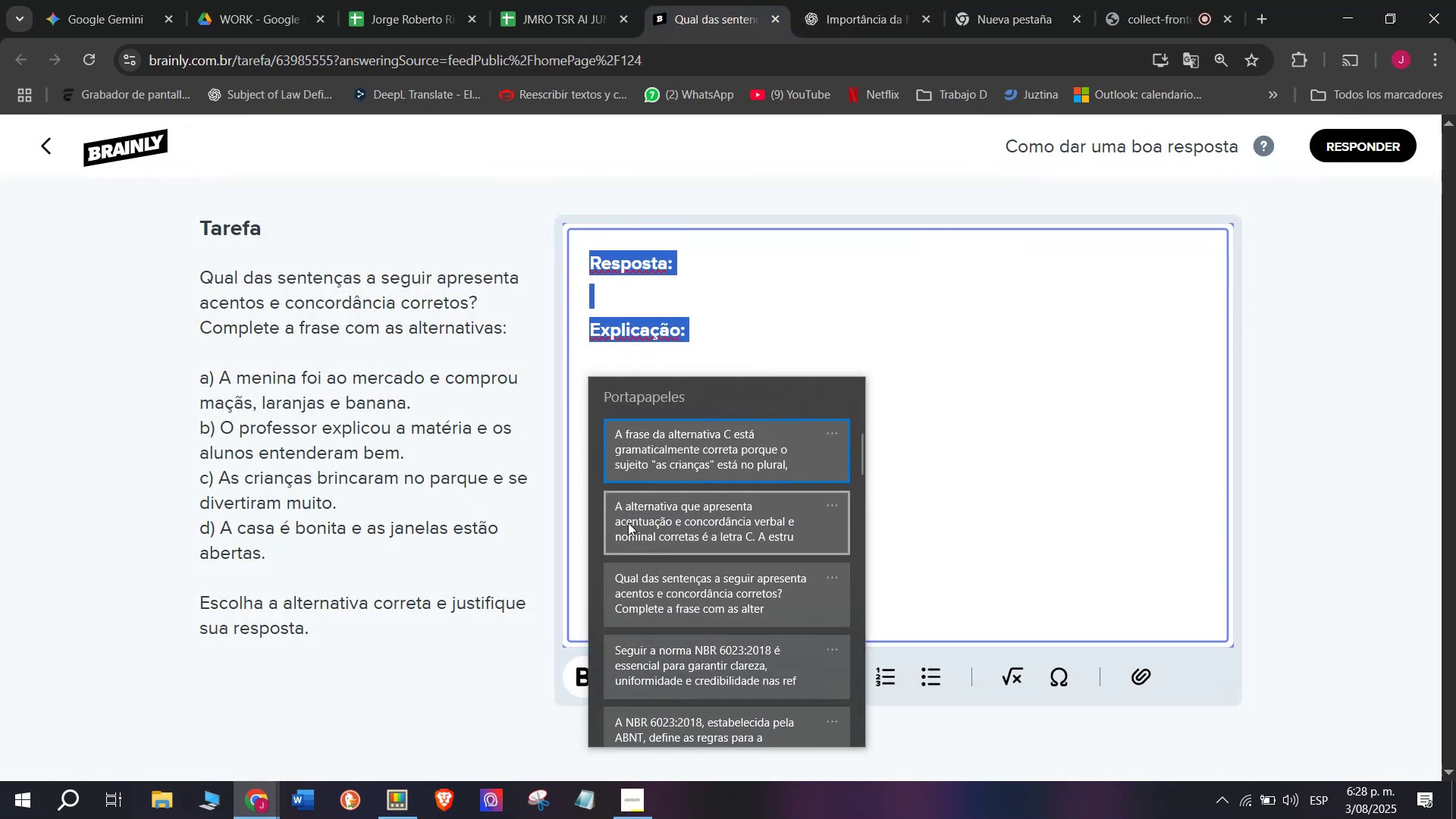 
left_click([674, 529])
 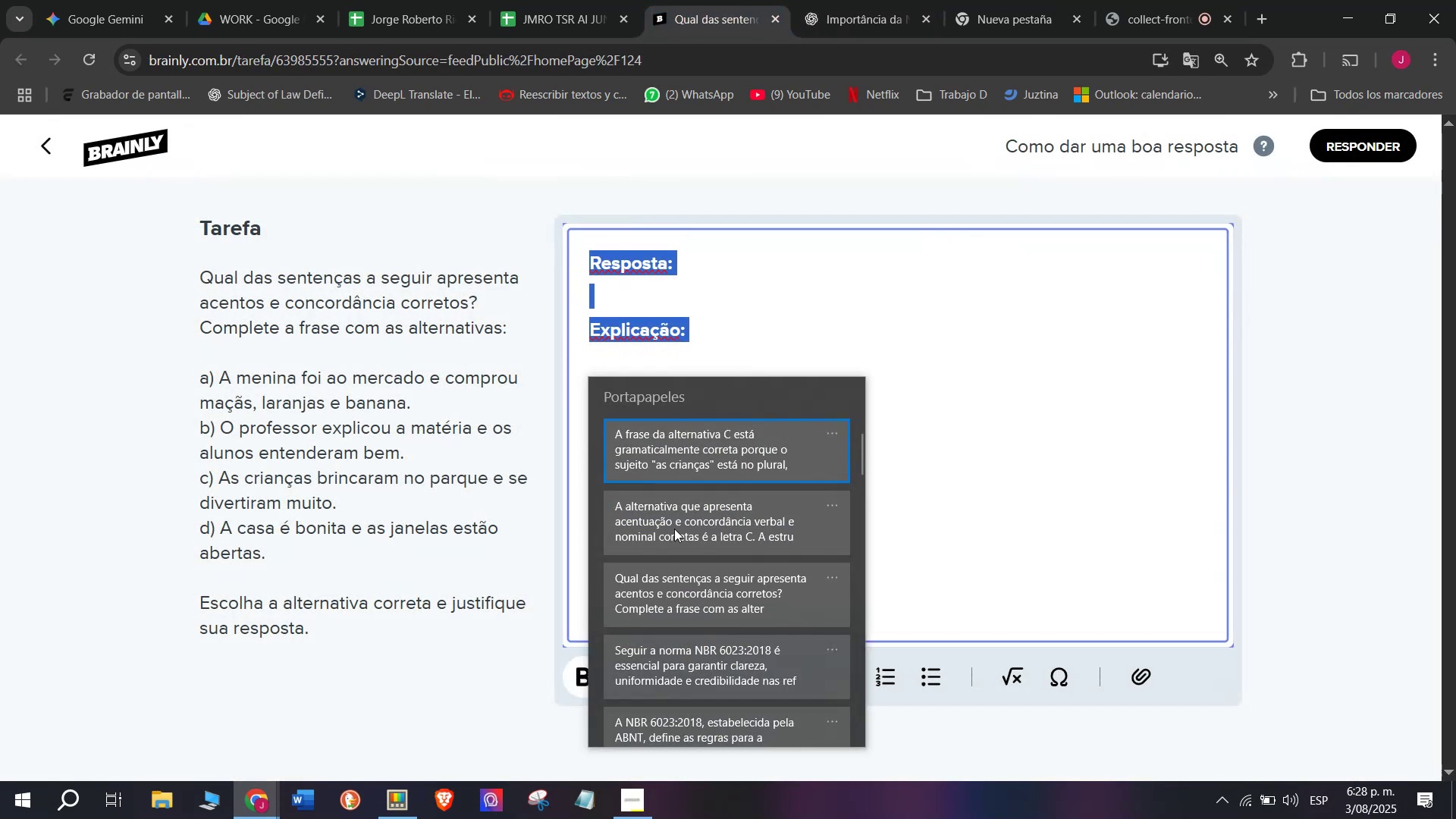 
key(Control+ControlLeft)
 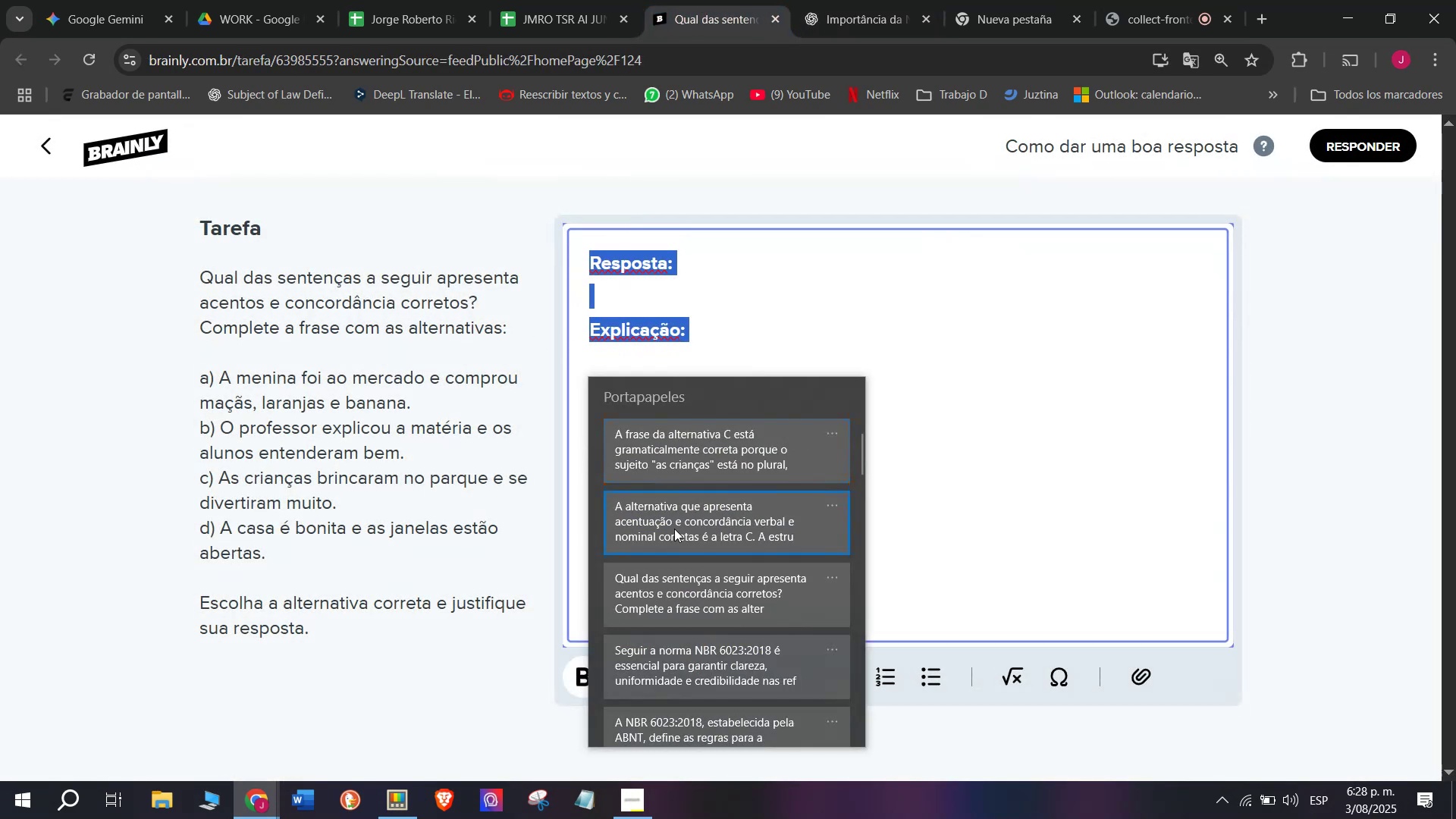 
key(Control+V)
 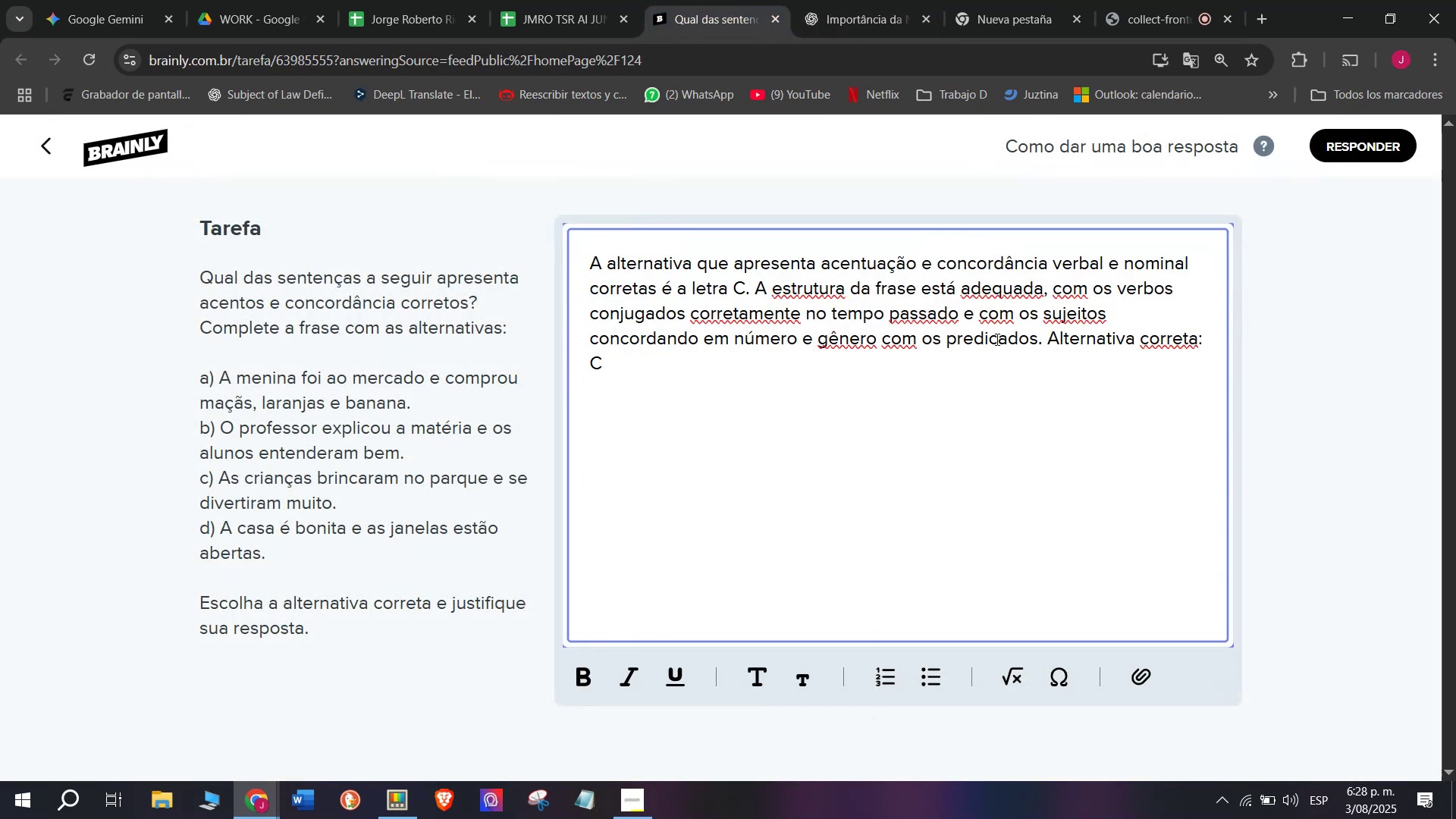 
left_click_drag(start_coordinate=[1049, 344], to_coordinate=[1192, 404])
 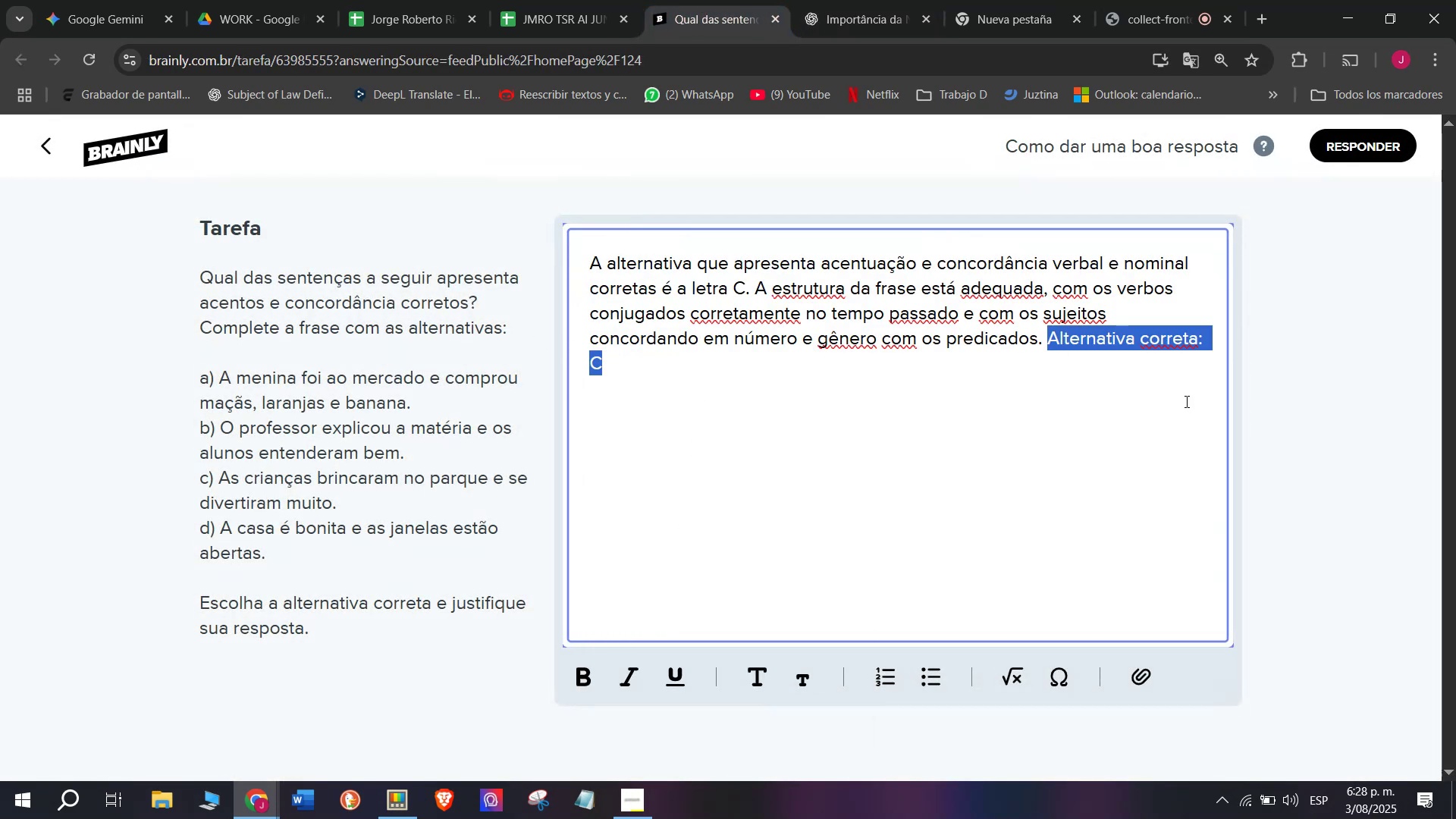 
key(Backspace)
 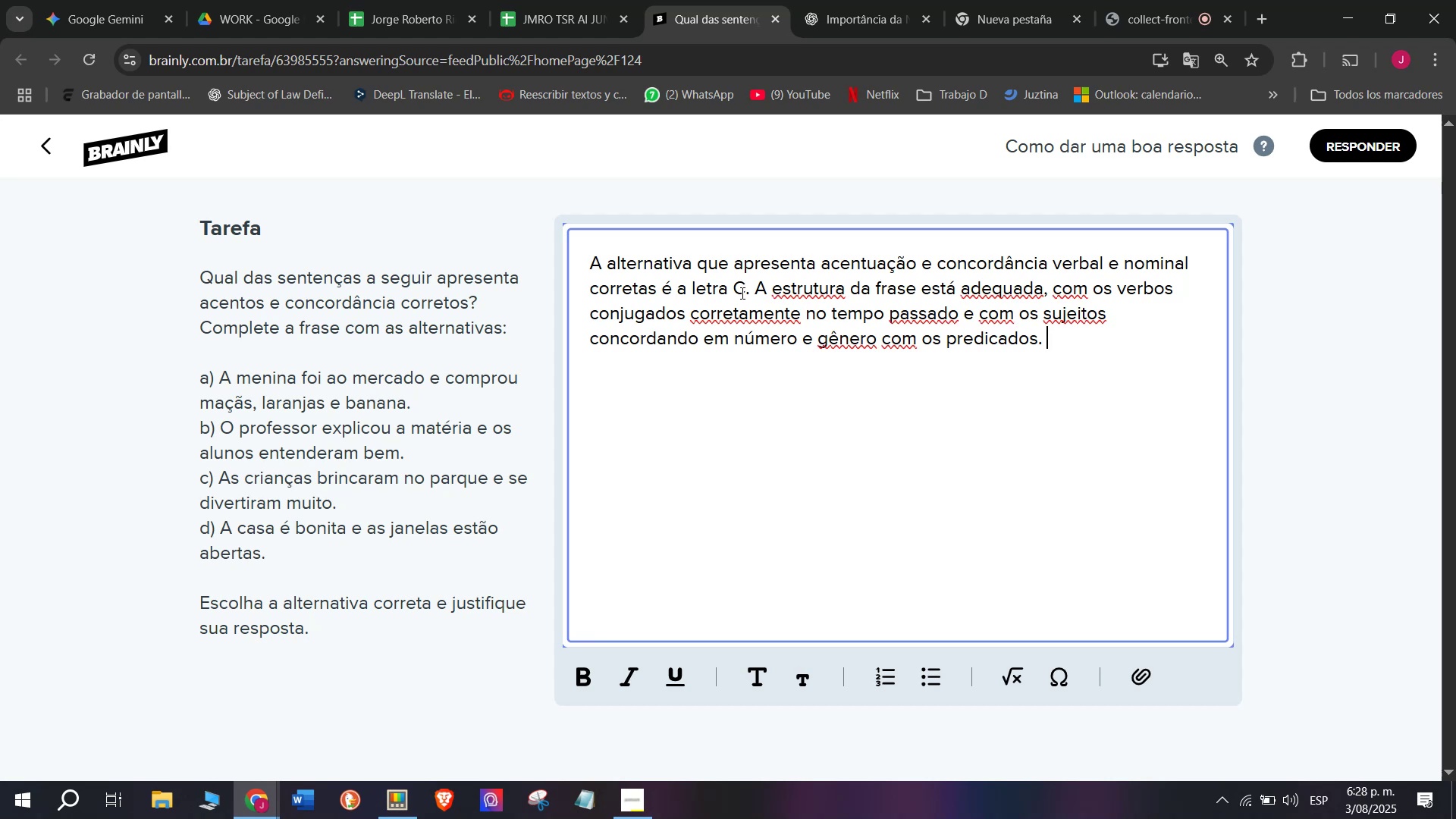 
left_click_drag(start_coordinate=[750, 293], to_coordinate=[570, 287])
 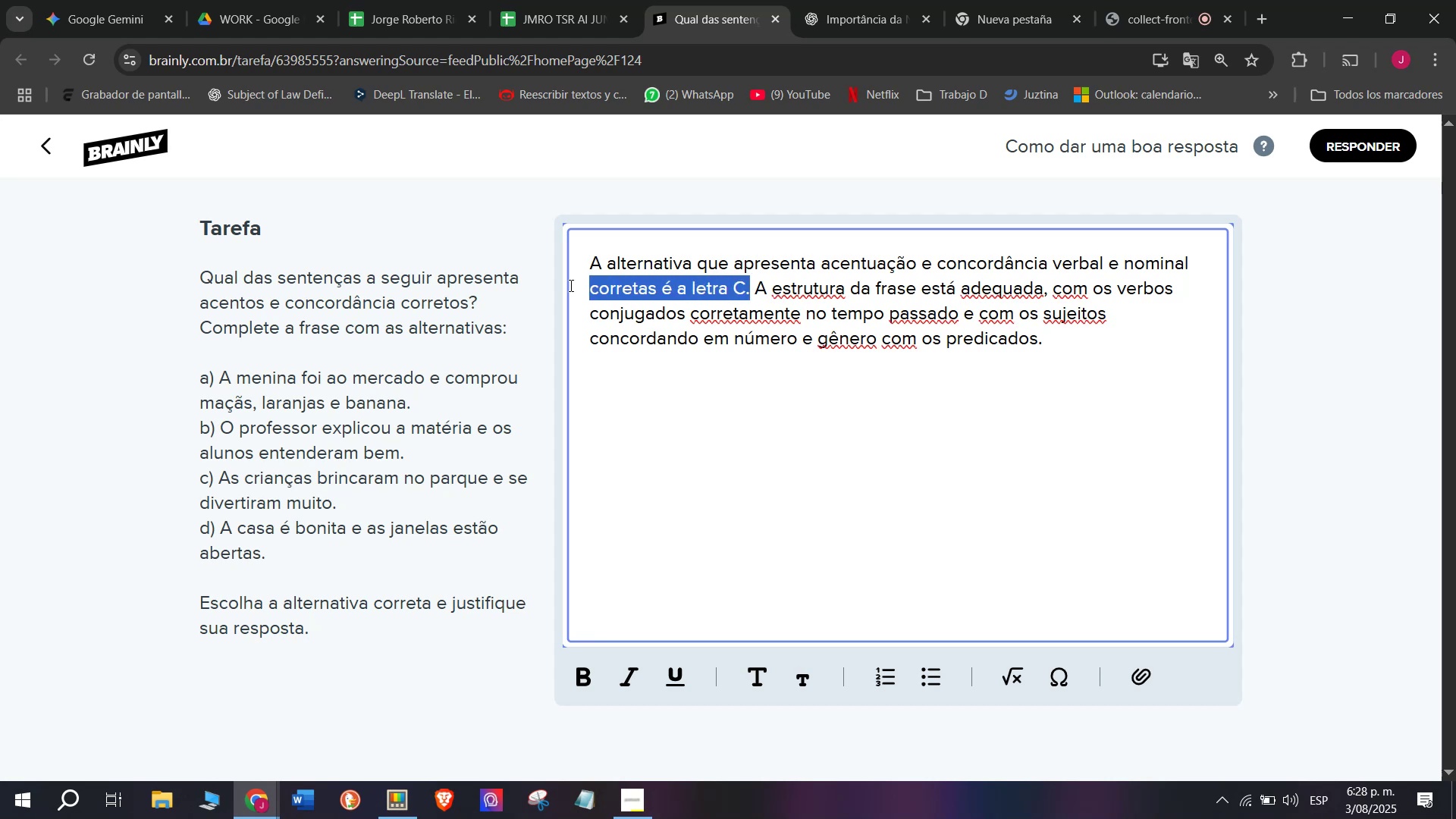 
key(Control+B)
 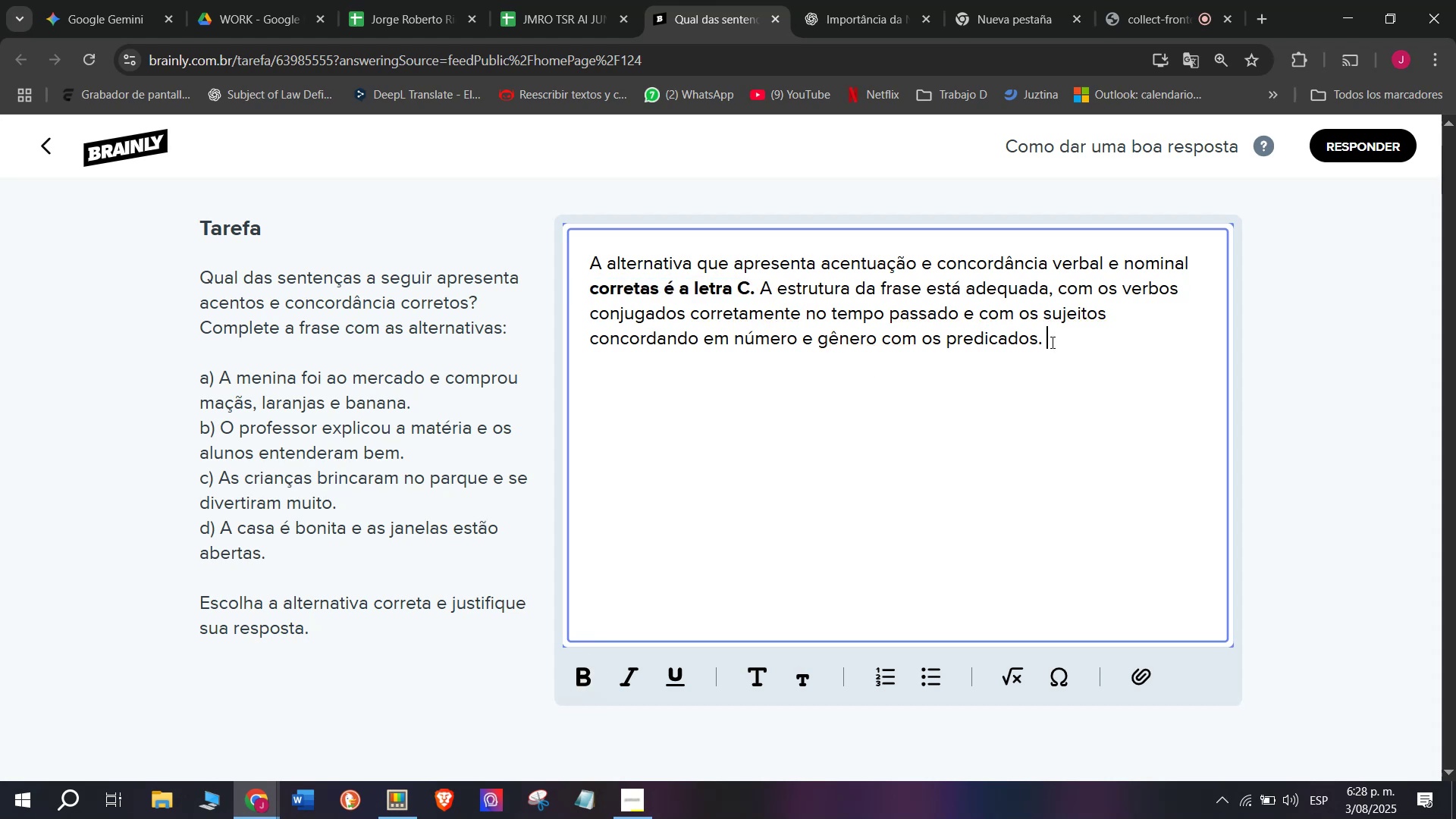 
key(Enter)
 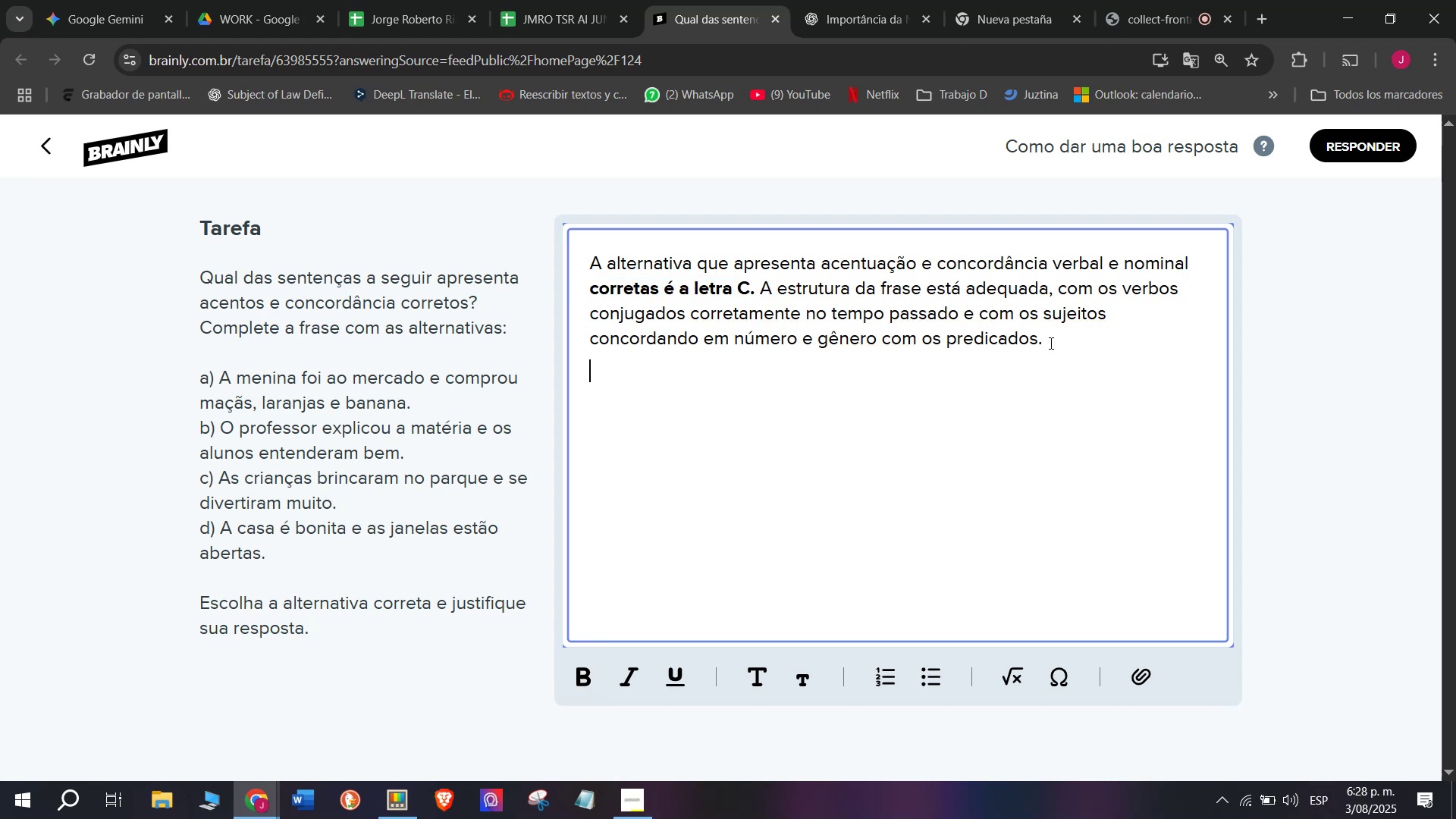 
key(Enter)
 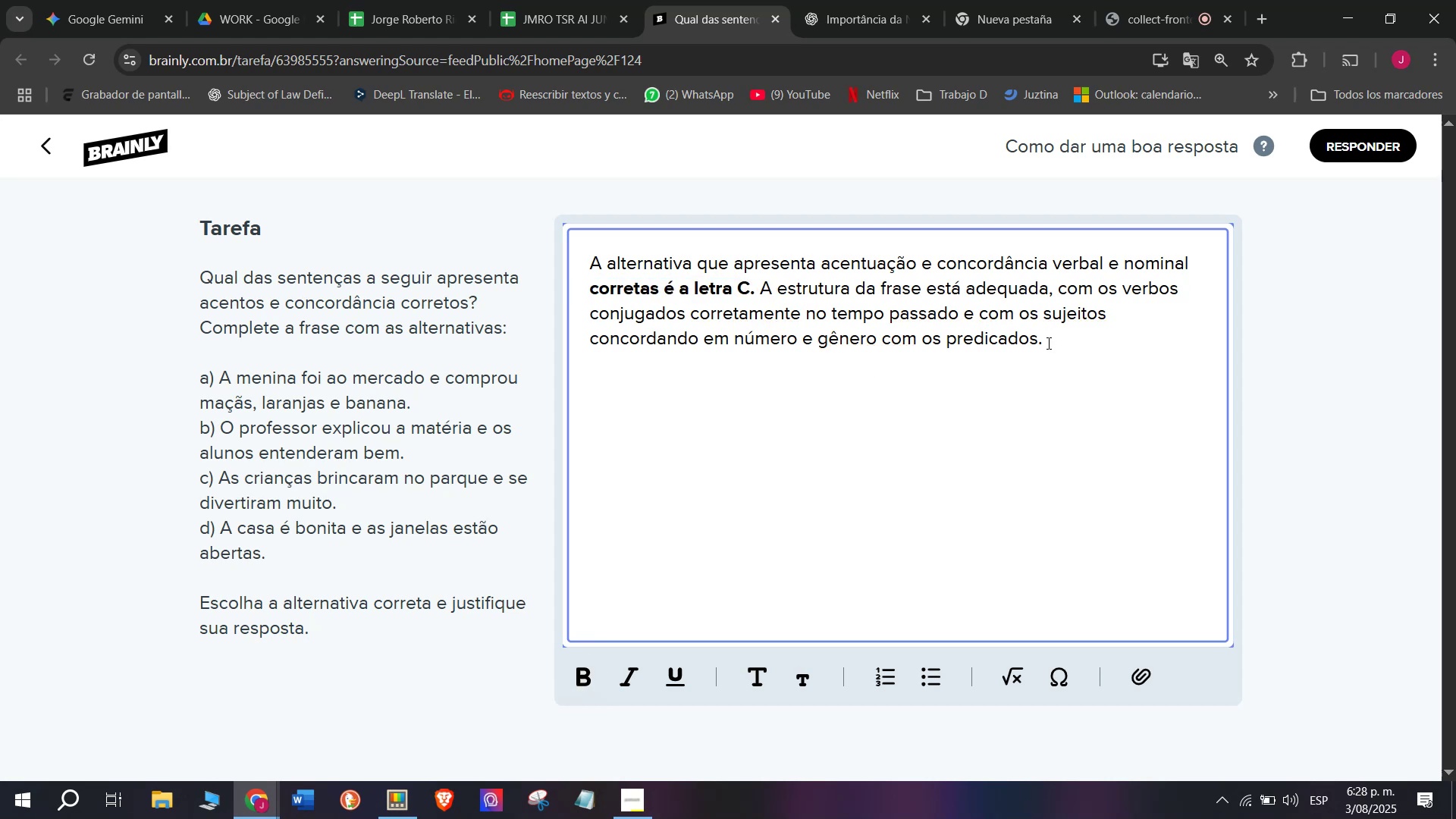 
key(Meta+MetaLeft)
 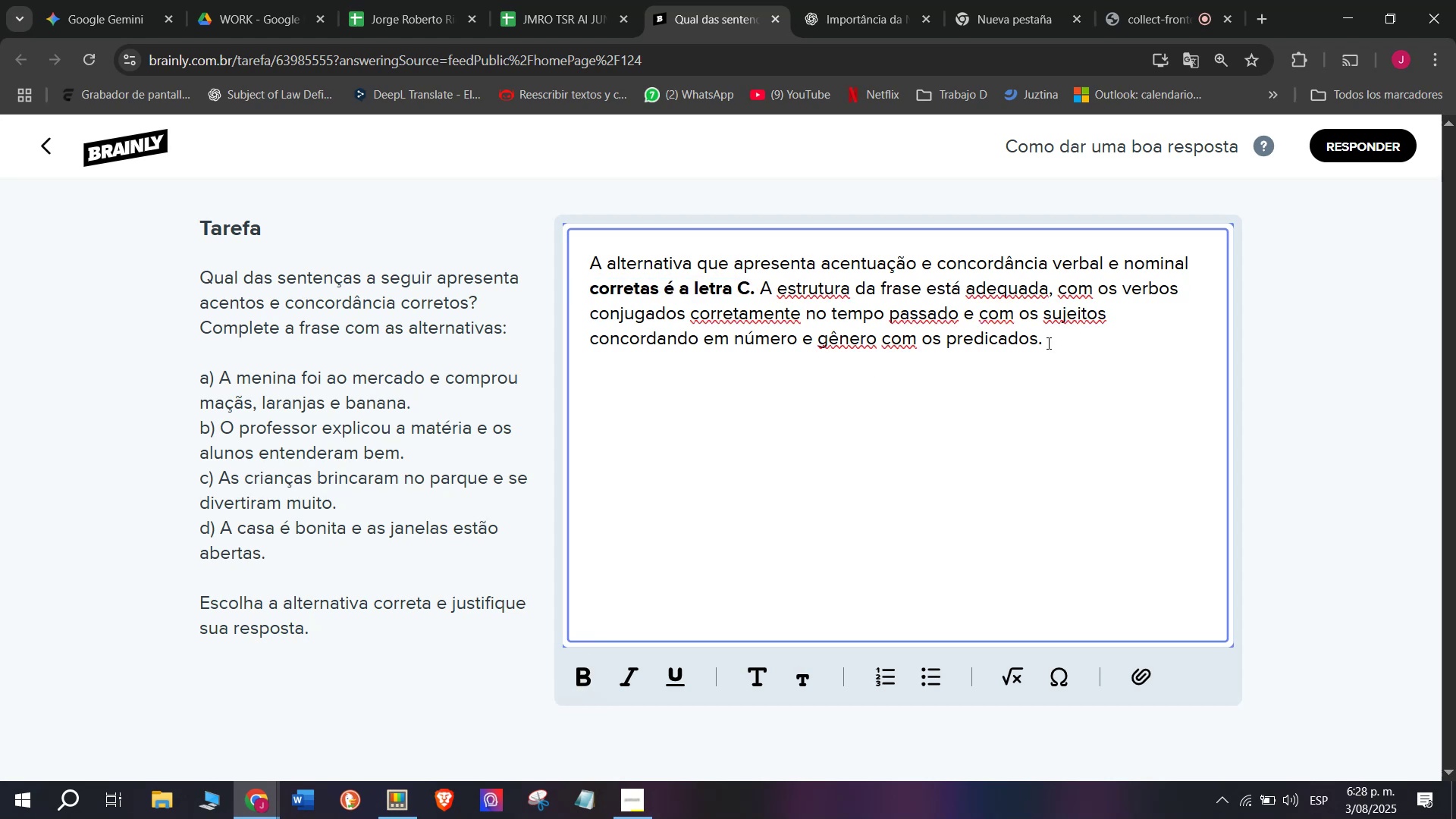 
key(Meta+V)
 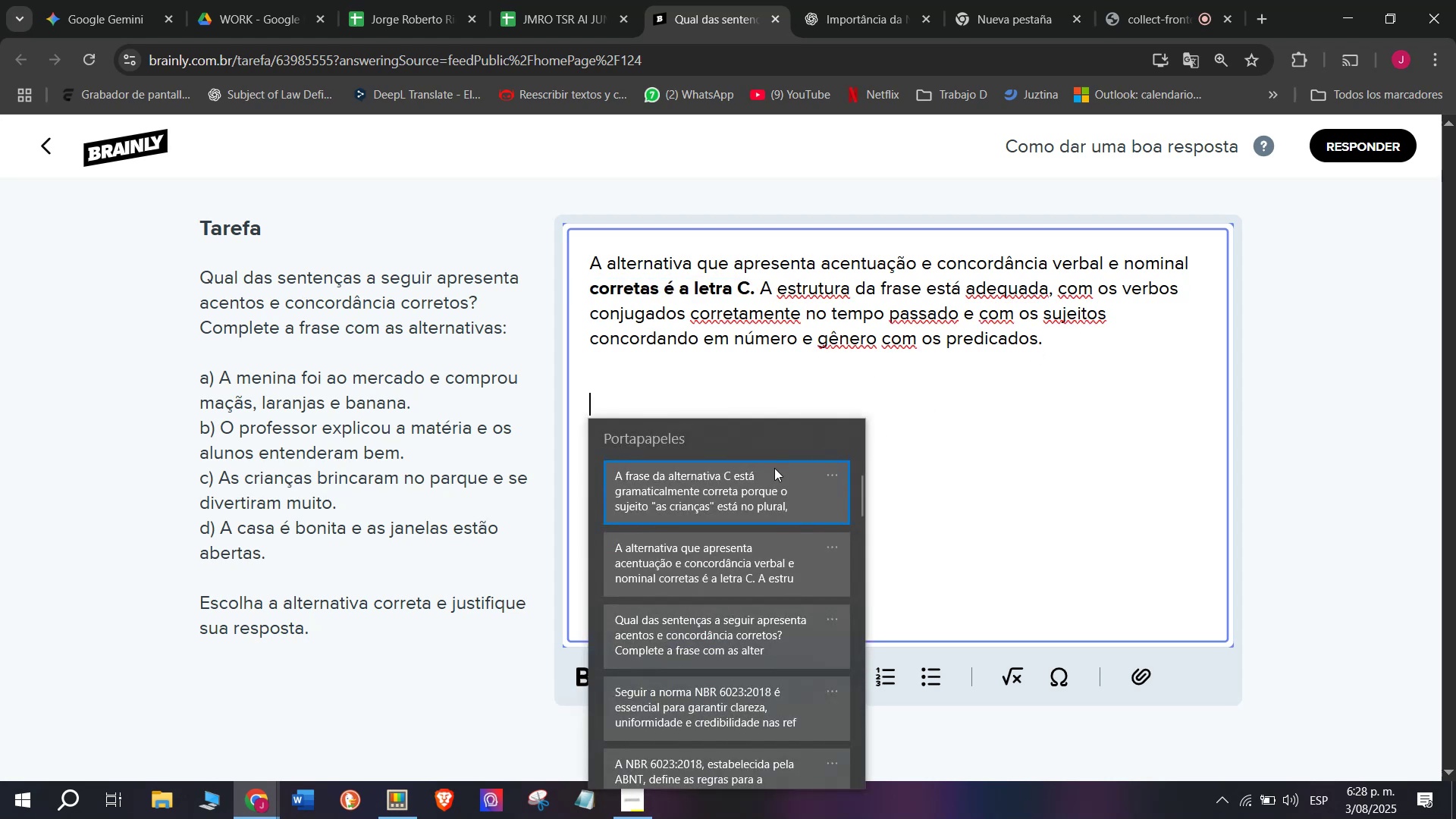 
key(Control+ControlLeft)
 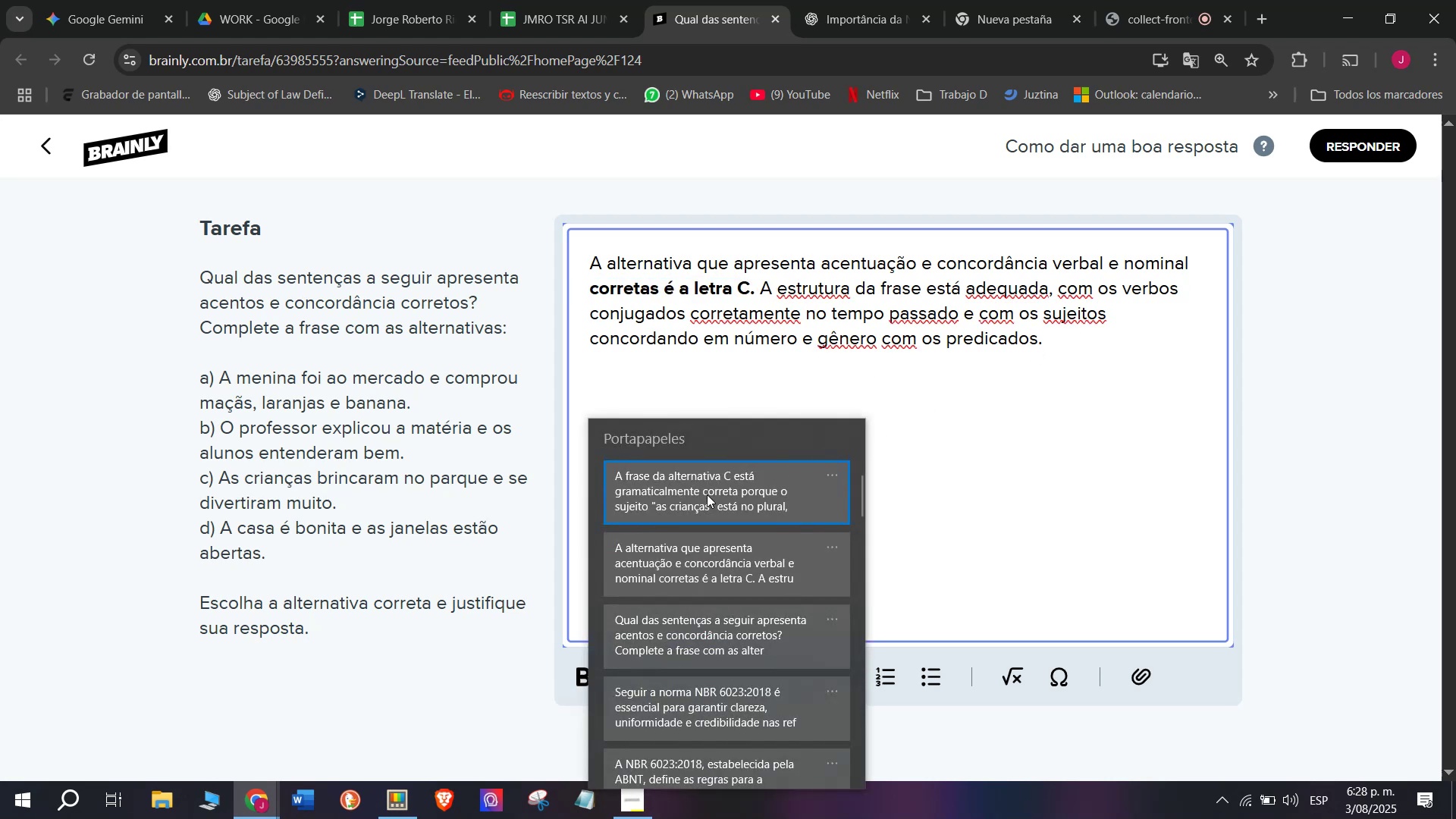 
key(Control+V)
 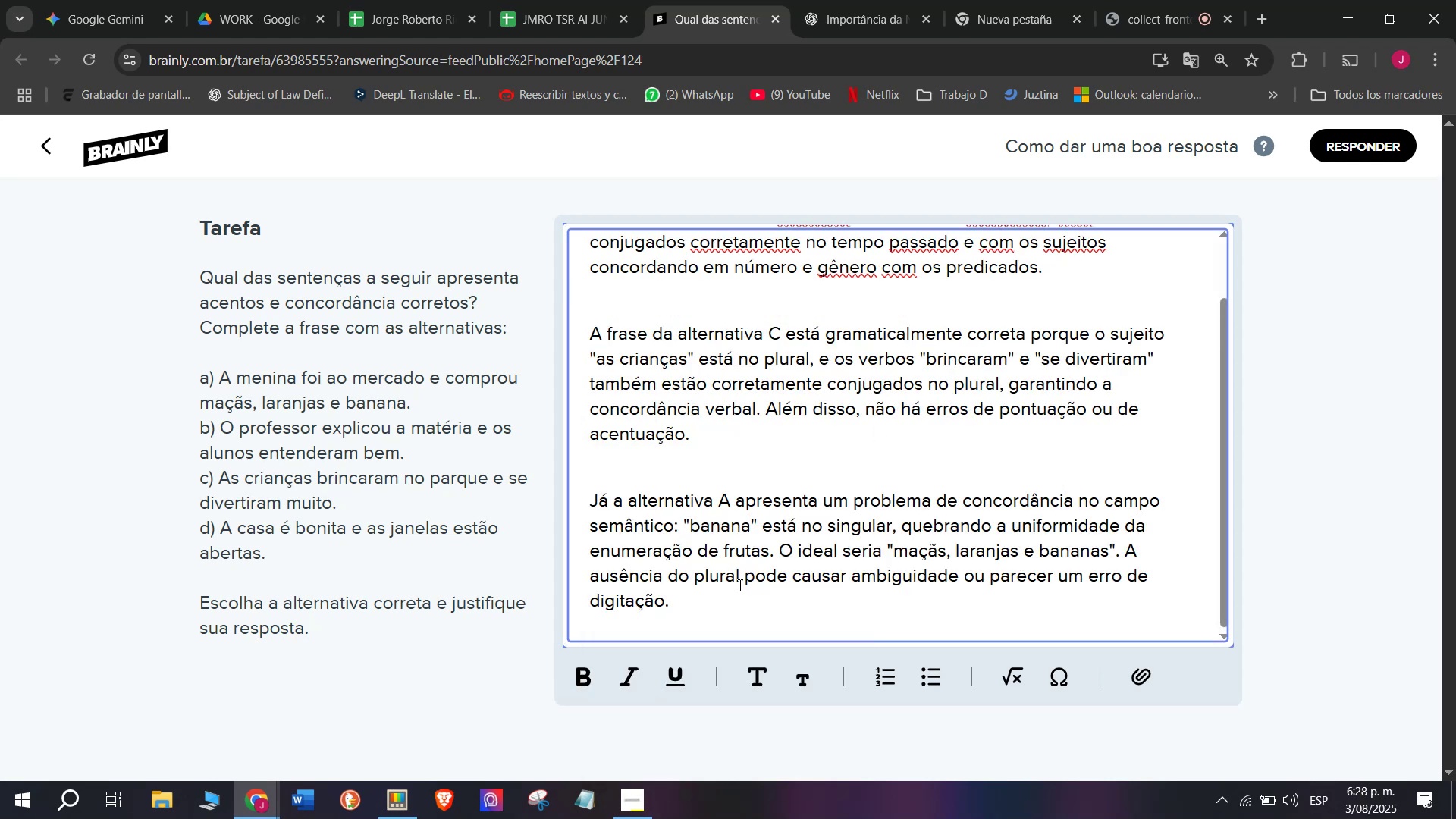 
left_click_drag(start_coordinate=[726, 602], to_coordinate=[446, 136])
 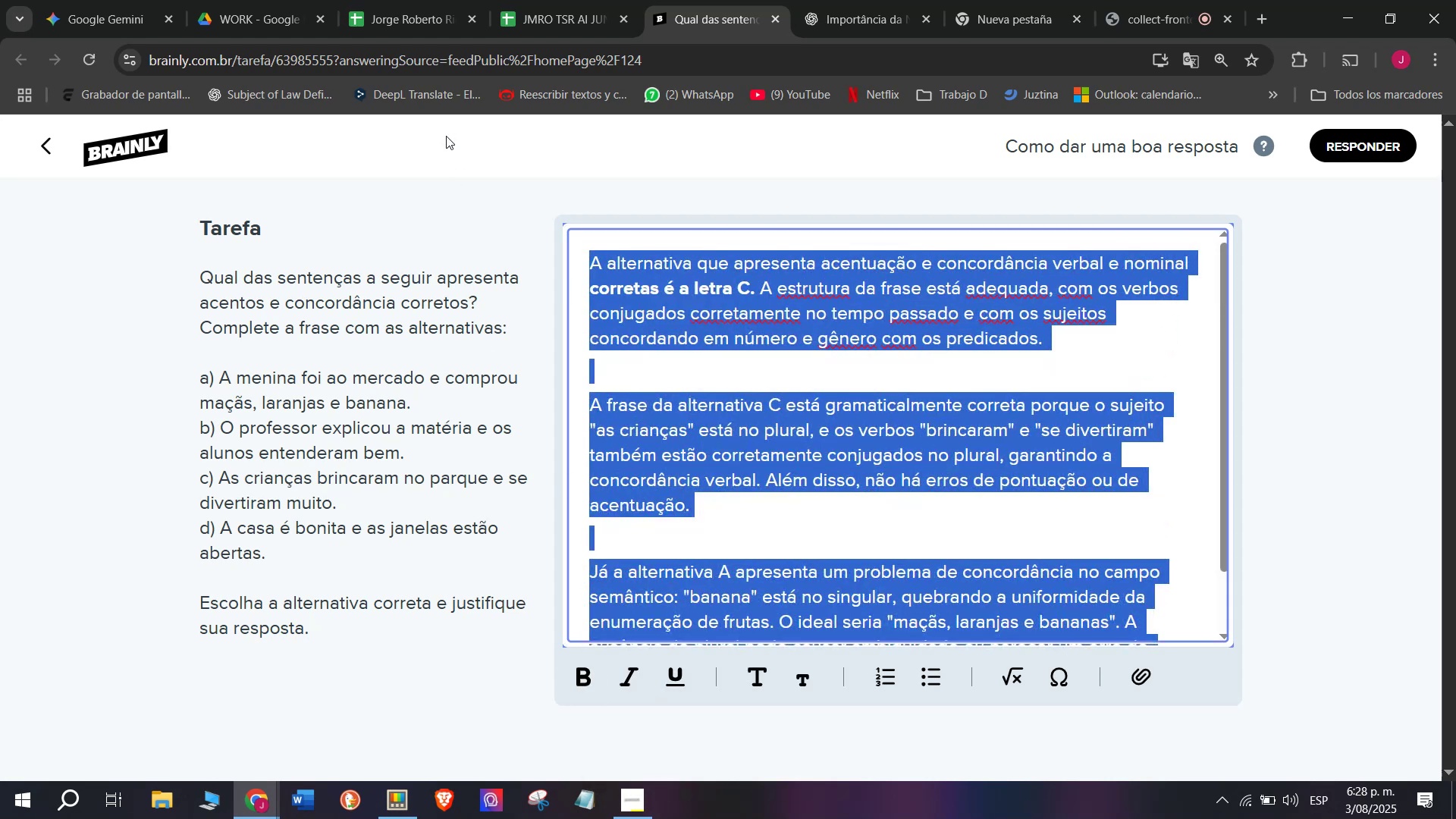 
key(Control+C)
 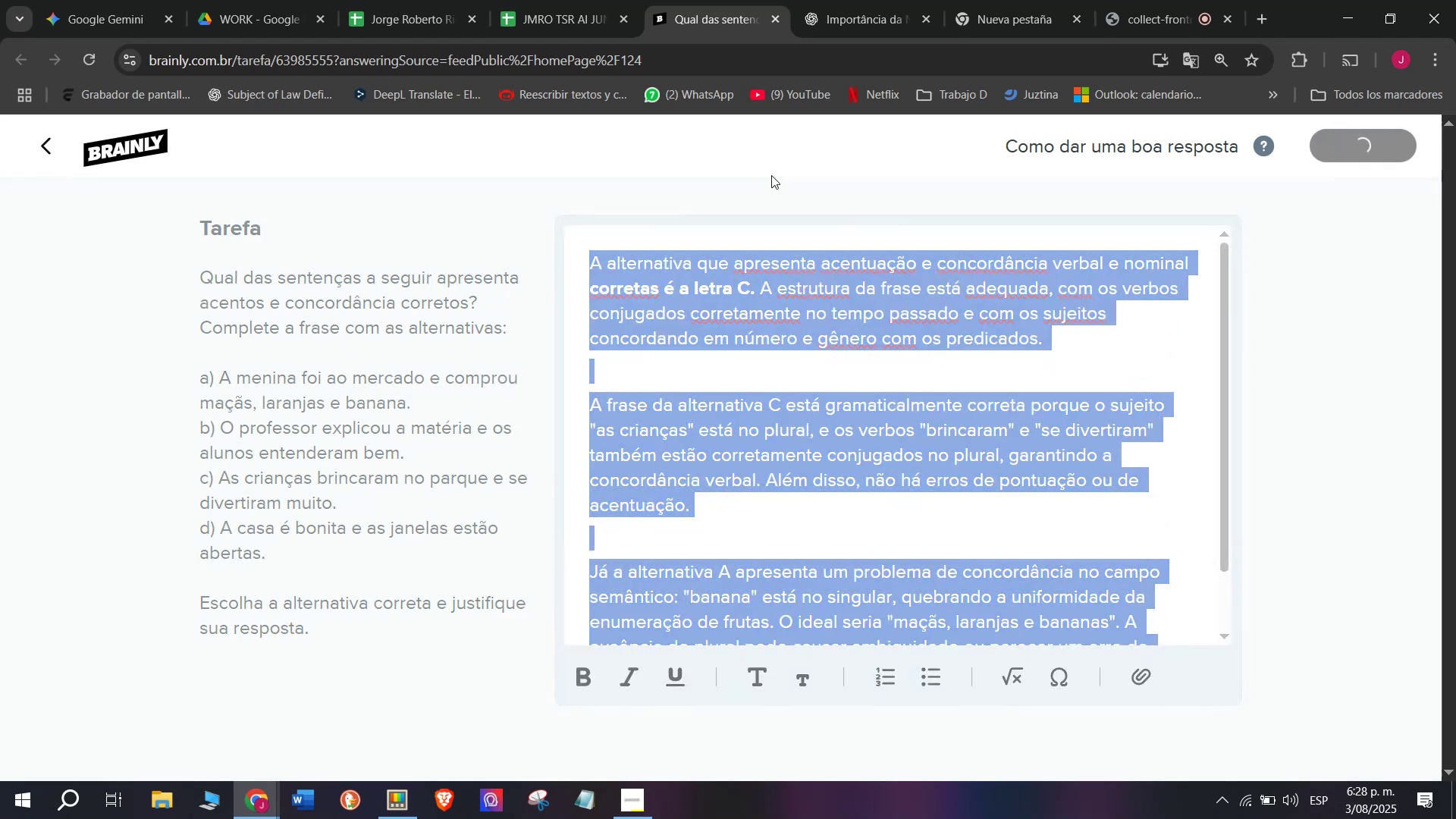 
left_click([567, 0])
 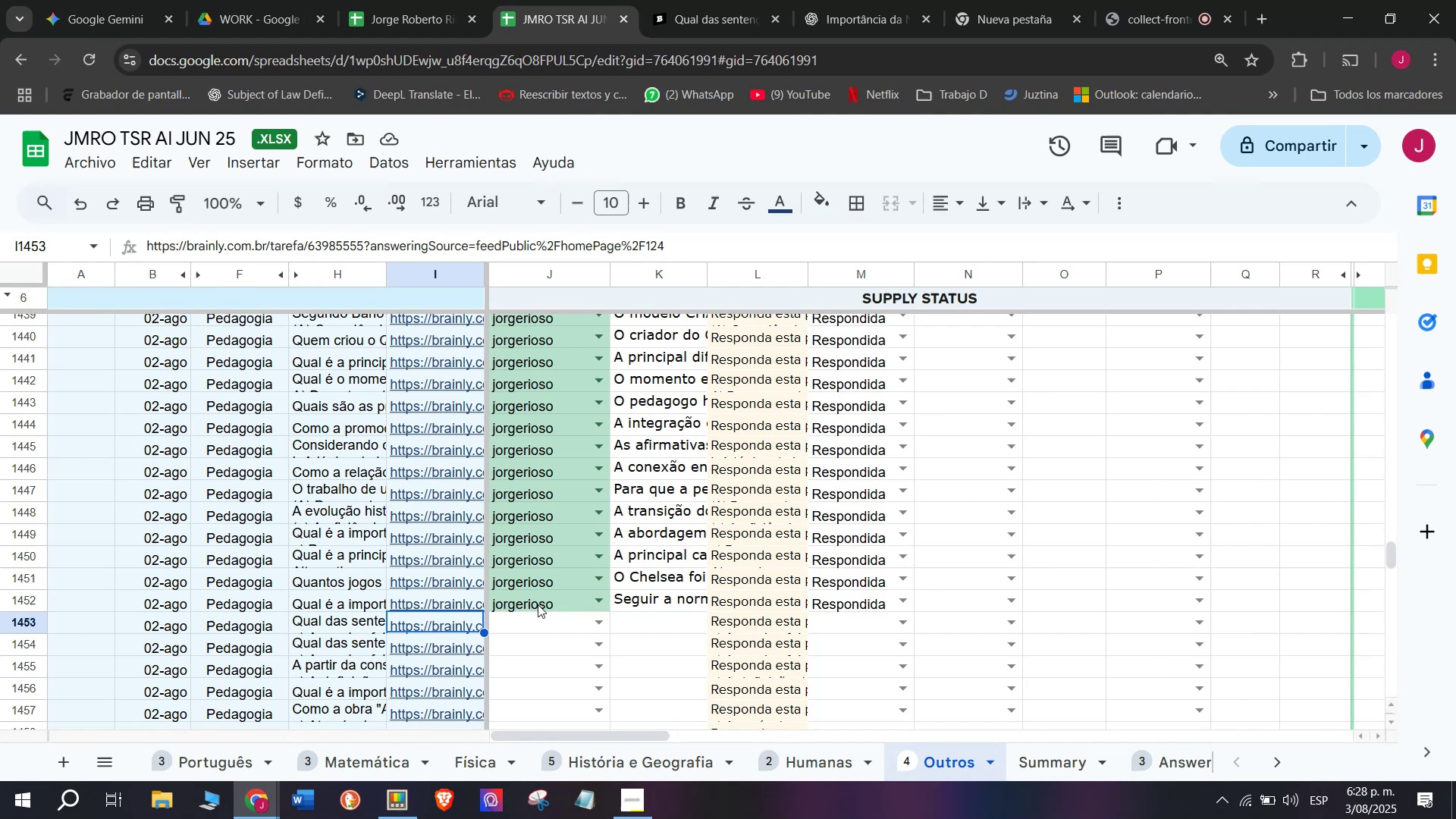 
left_click([522, 634])
 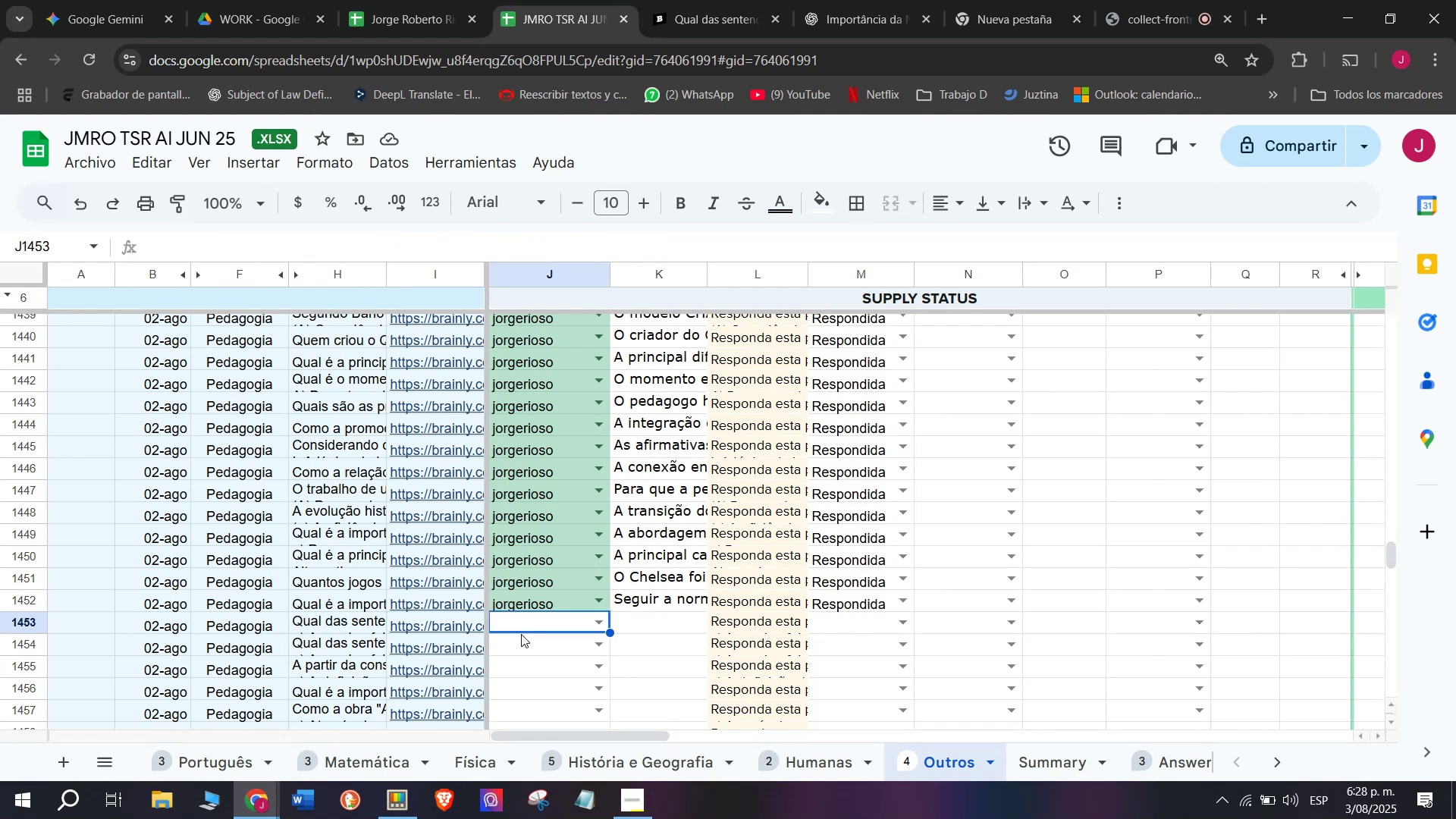 
key(J)
 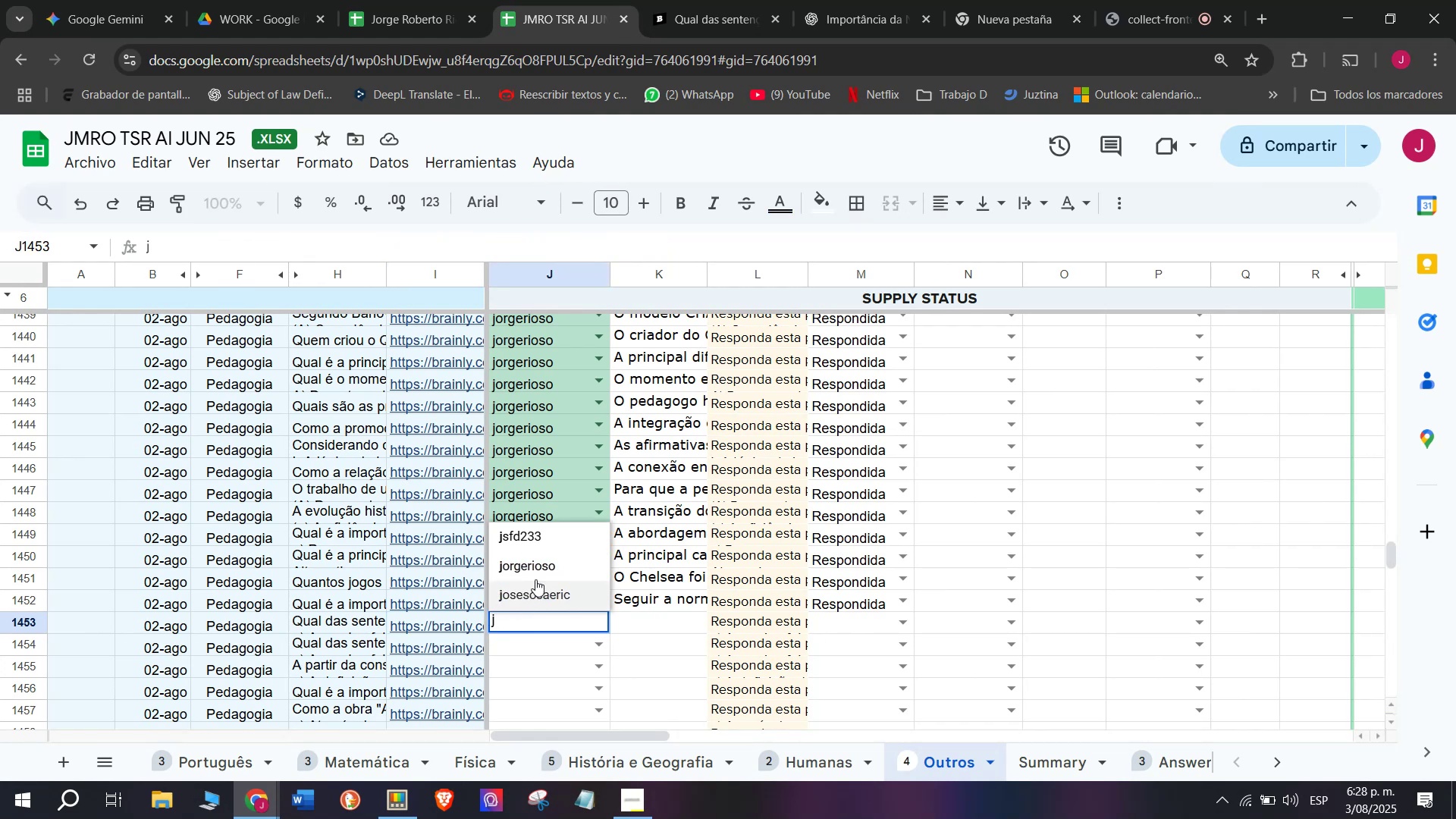 
left_click([543, 565])
 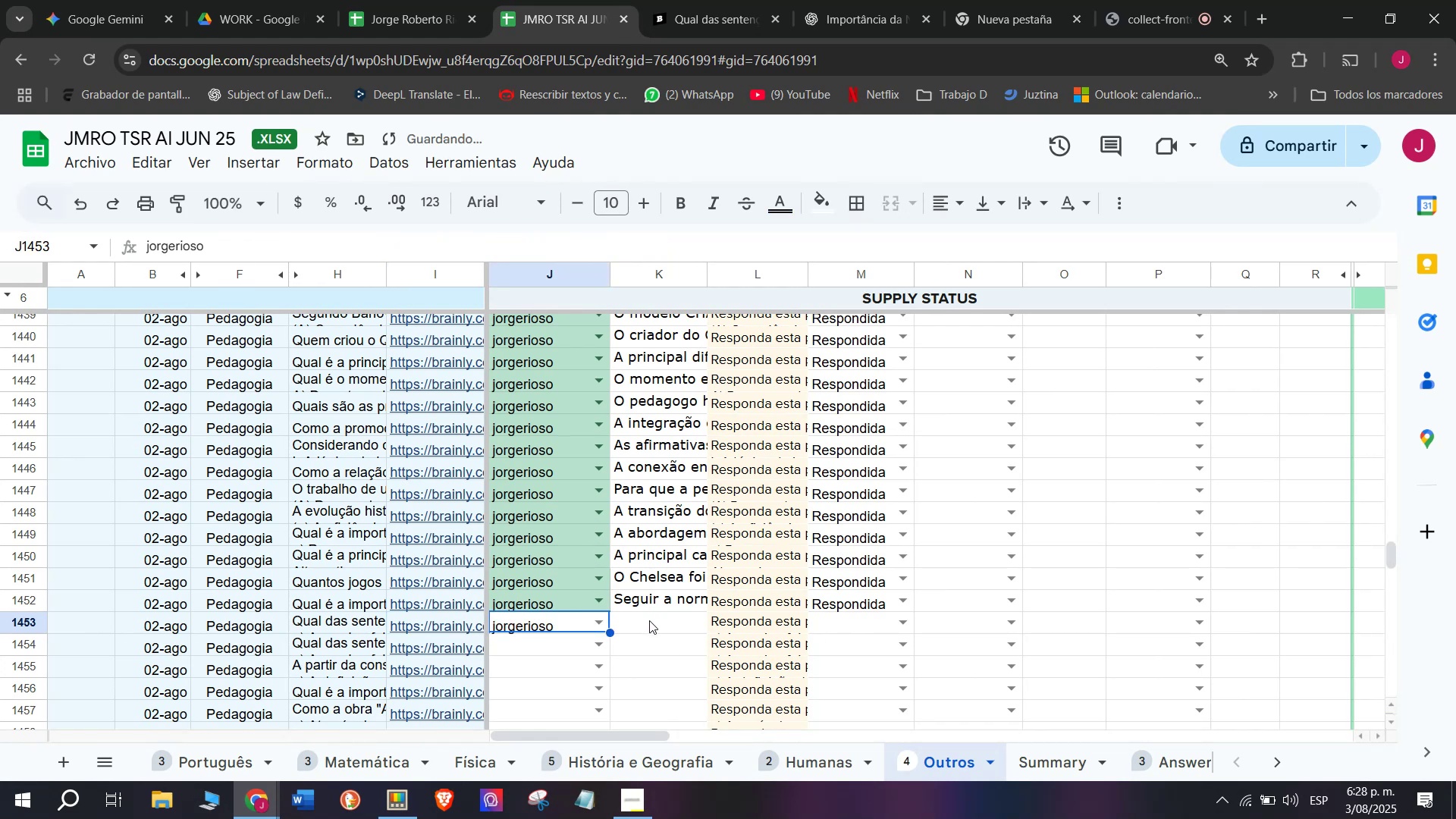 
double_click([649, 620])
 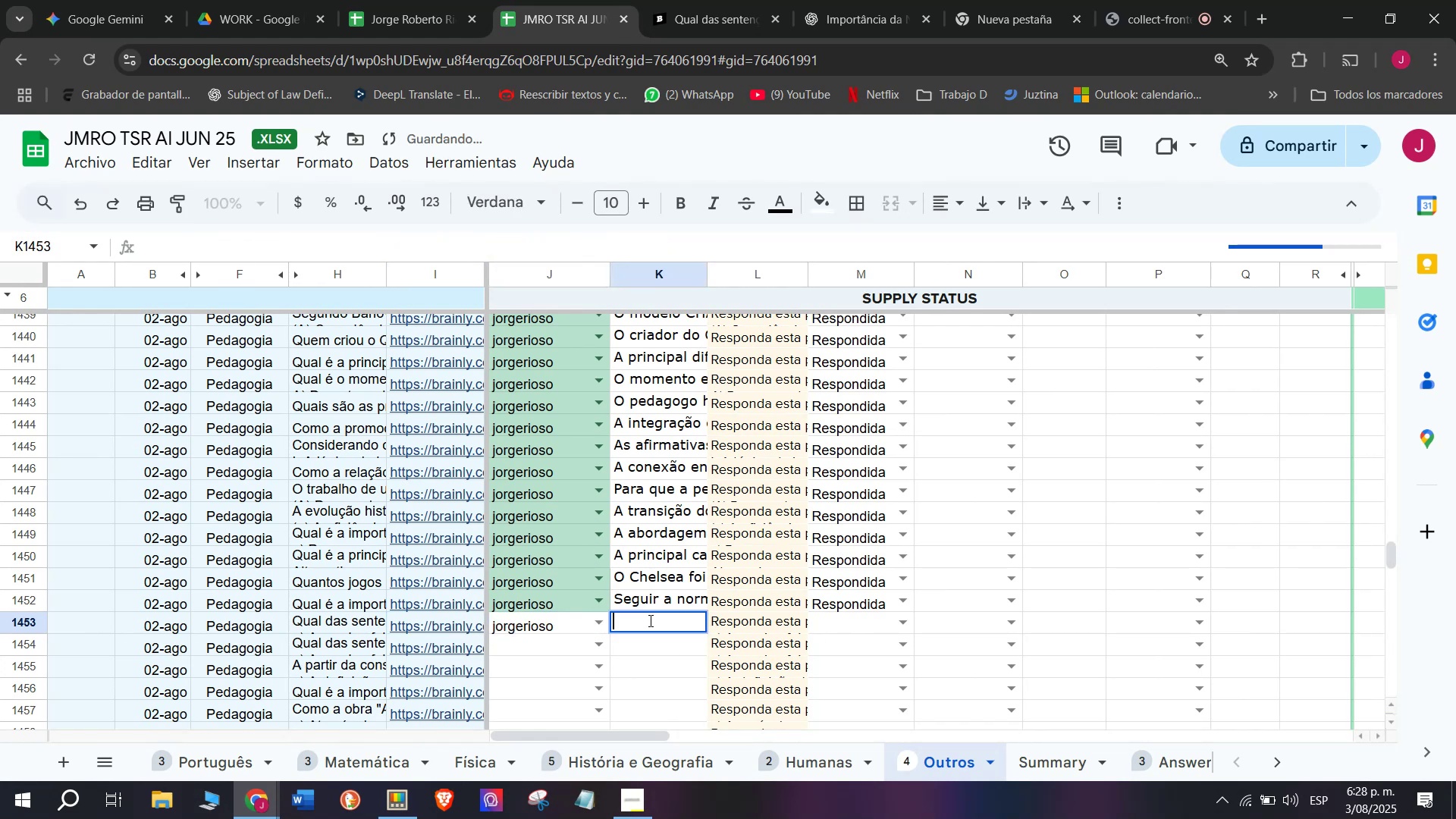 
key(Control+V)
 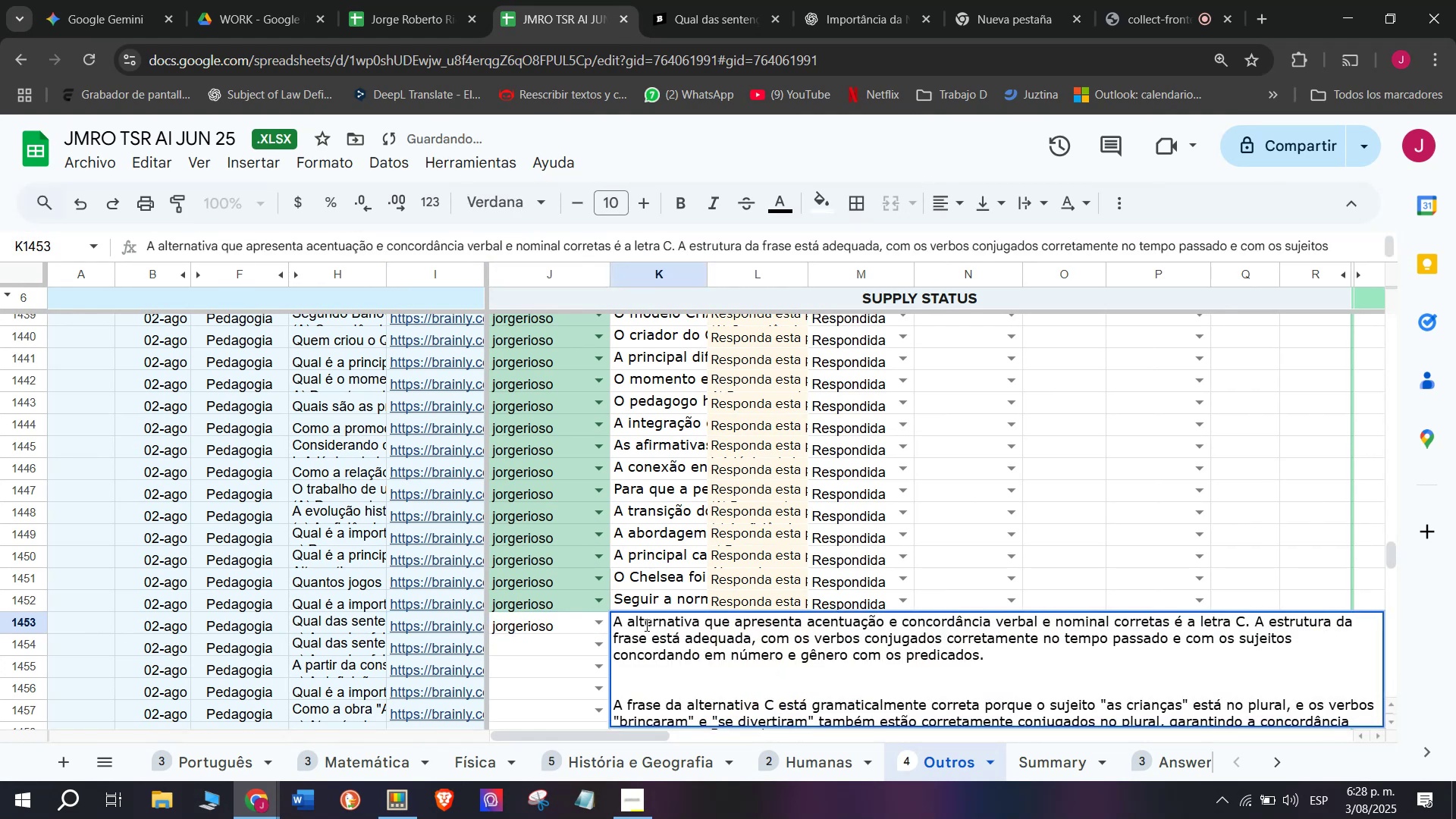 
key(Enter)
 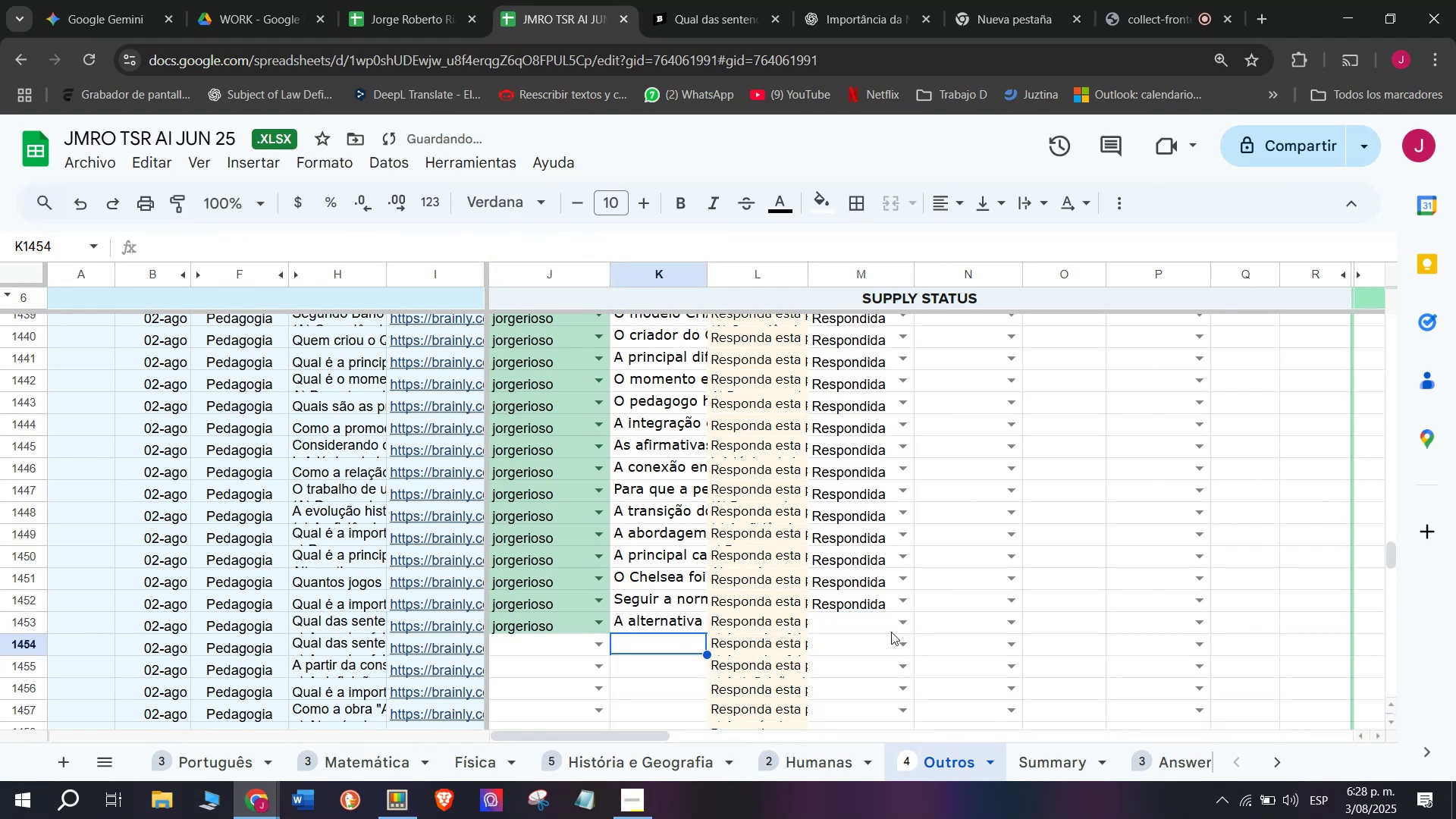 
left_click([908, 623])
 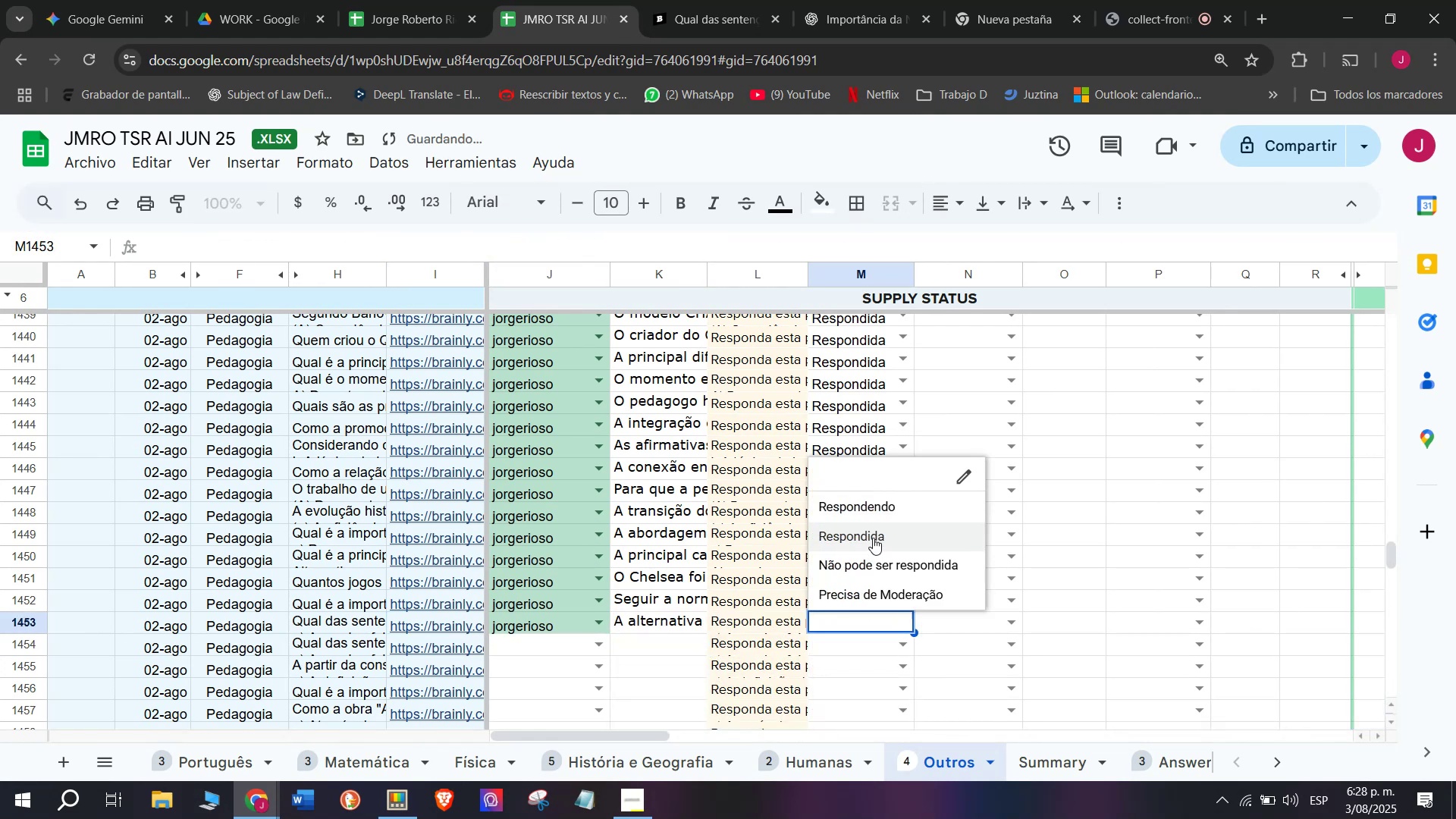 
left_click([873, 537])
 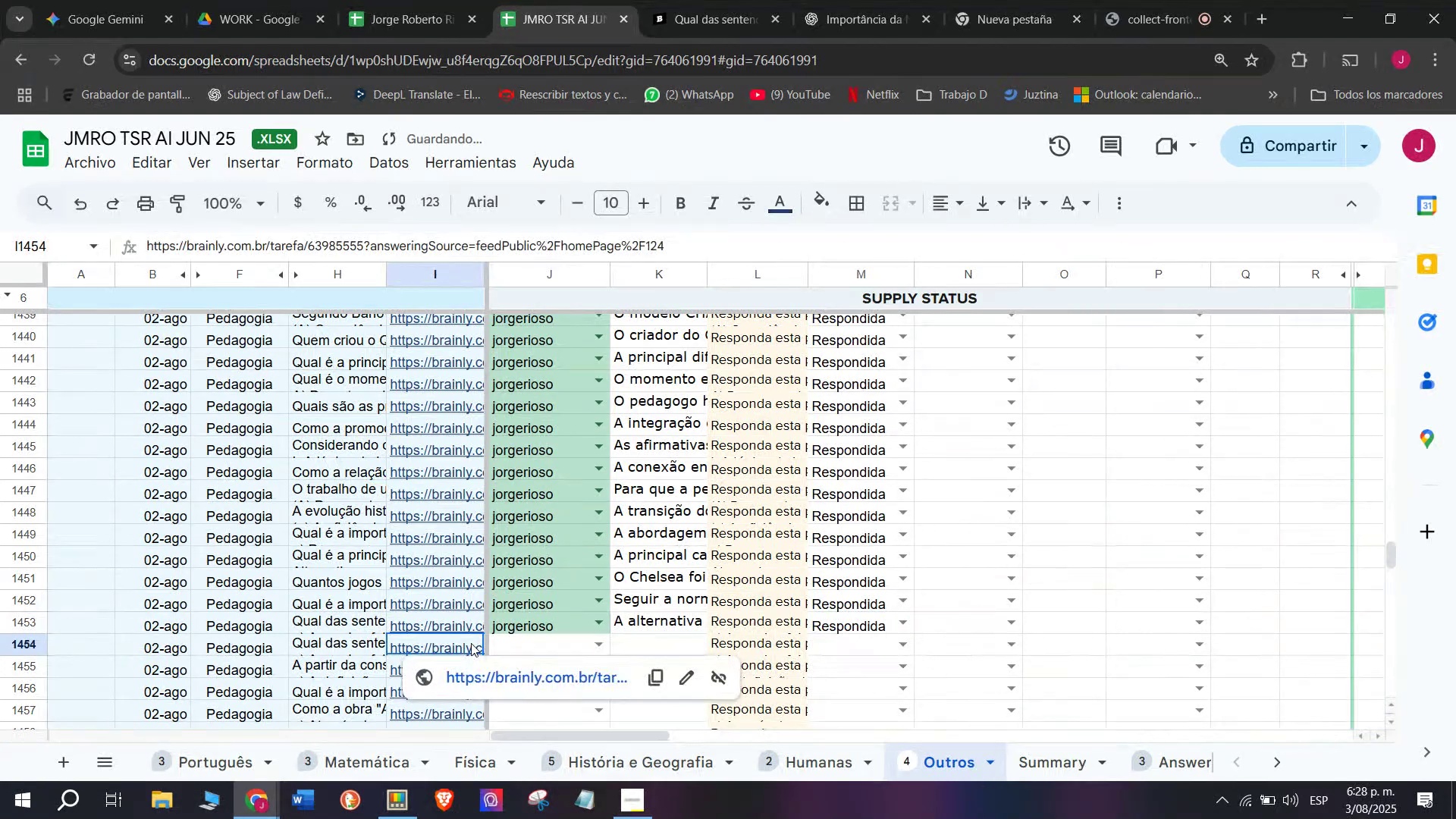 
left_click([478, 682])
 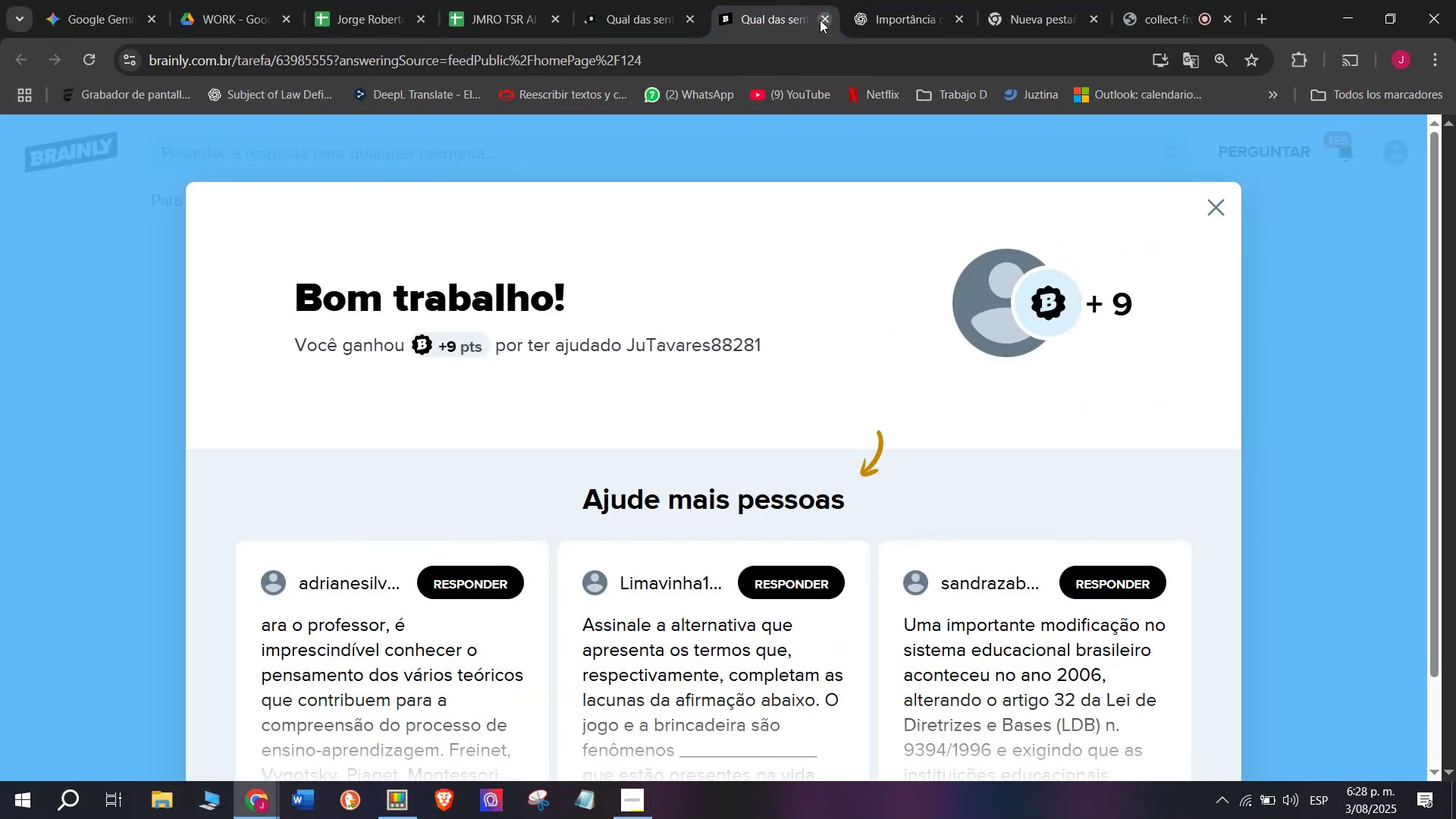 
double_click([635, 0])
 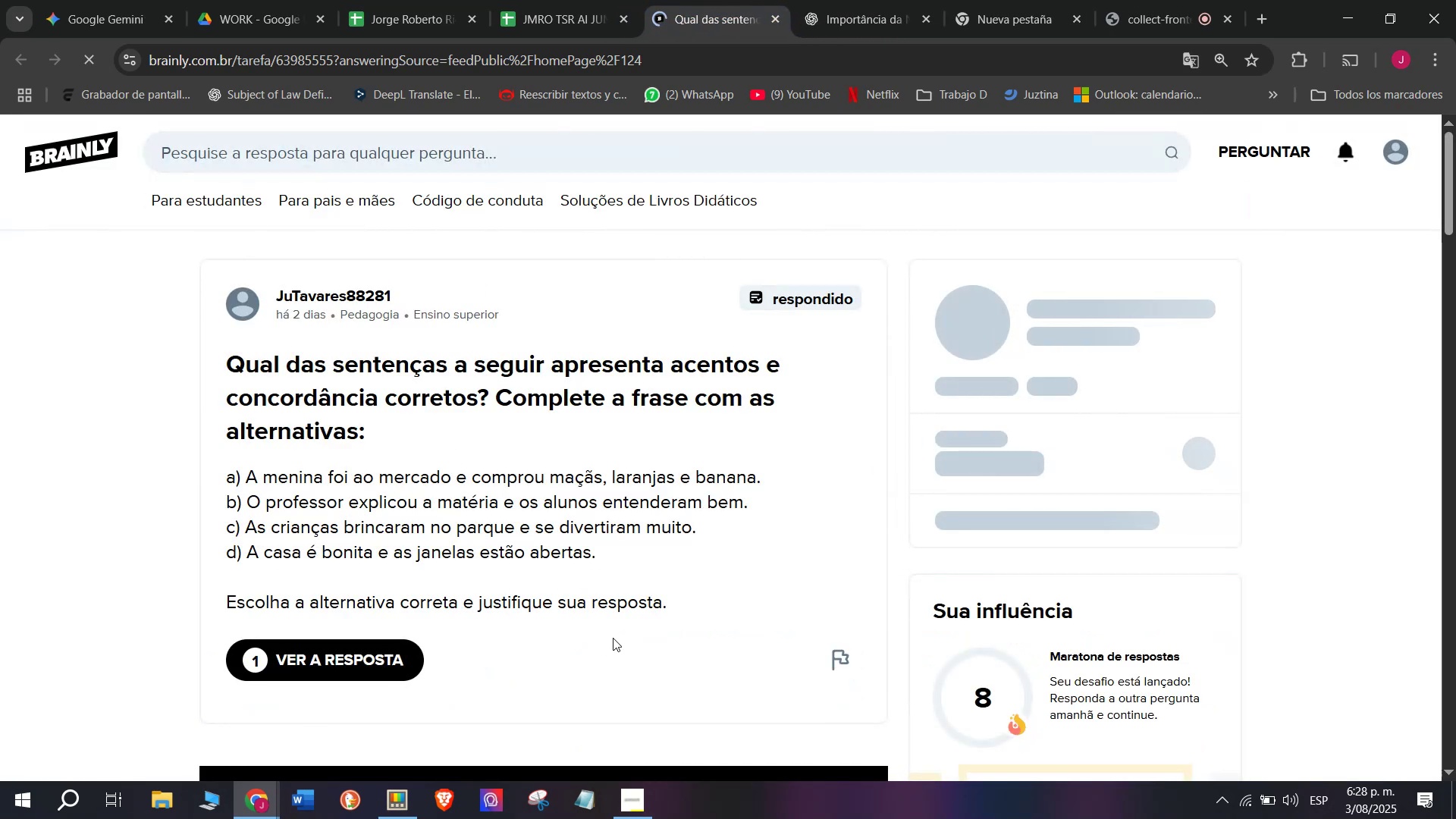 
scroll: coordinate [530, 573], scroll_direction: down, amount: 2.0
 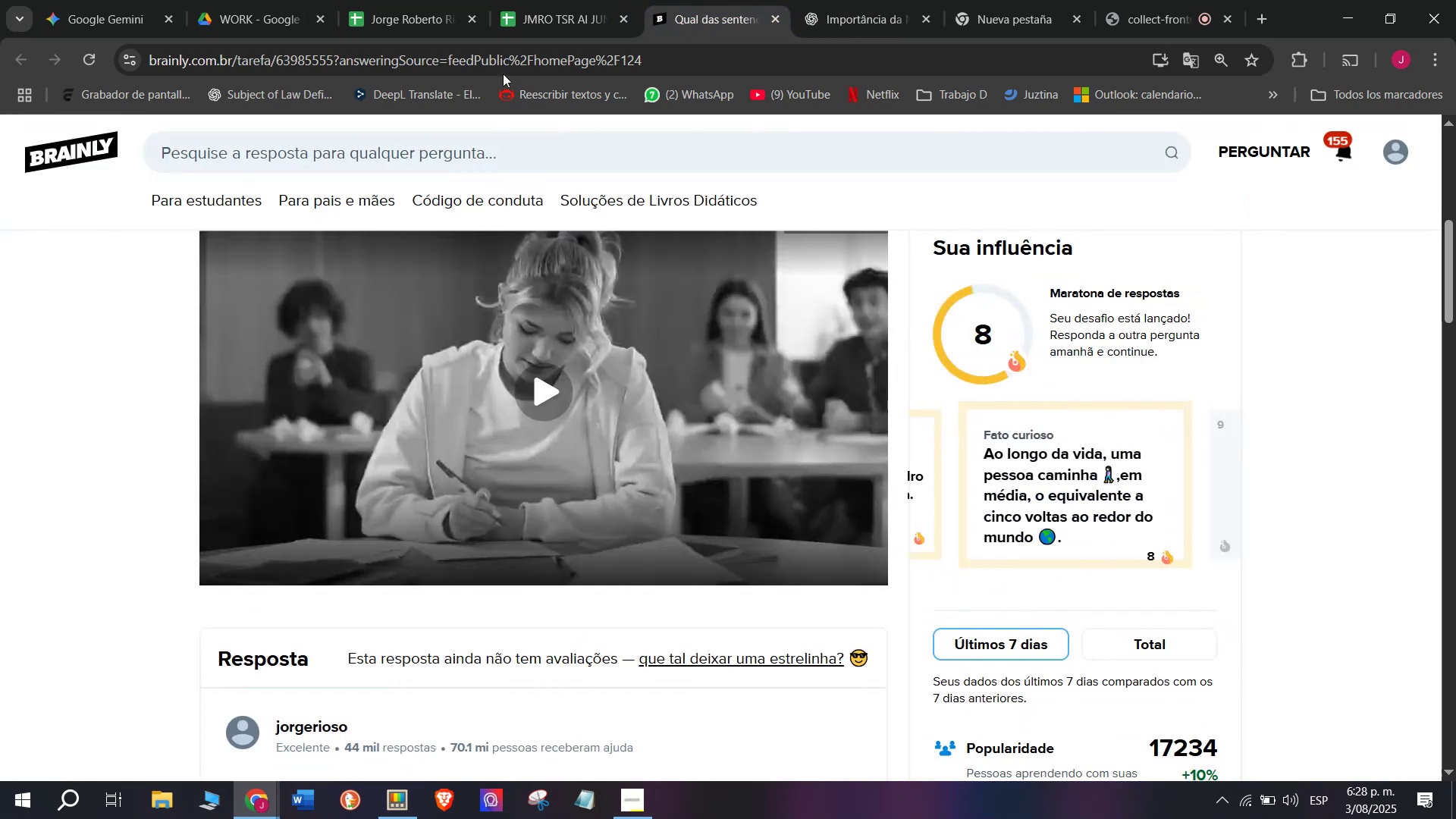 
left_click([497, 0])
 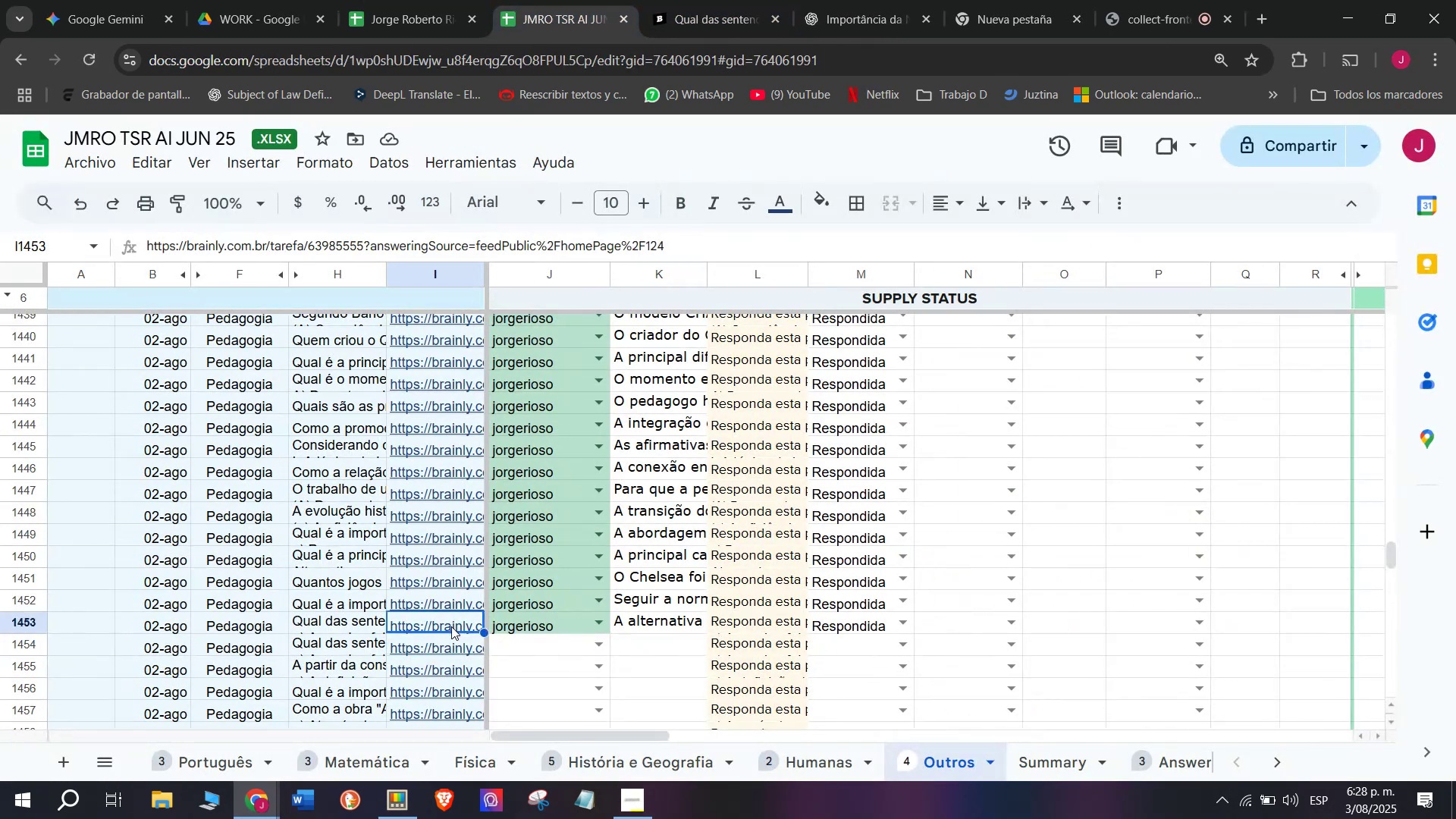 
left_click([467, 671])
 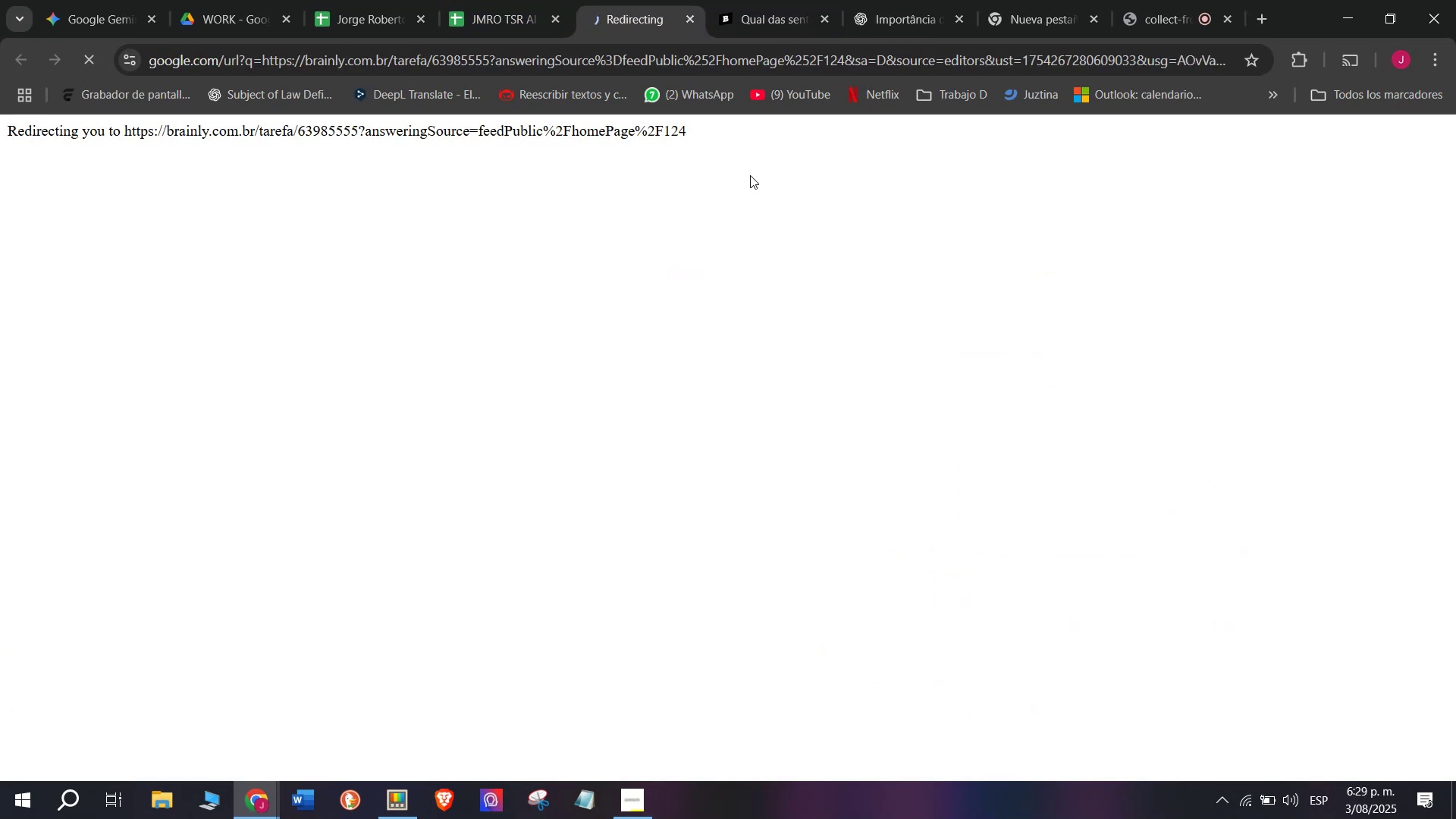 
mouse_move([684, 284])
 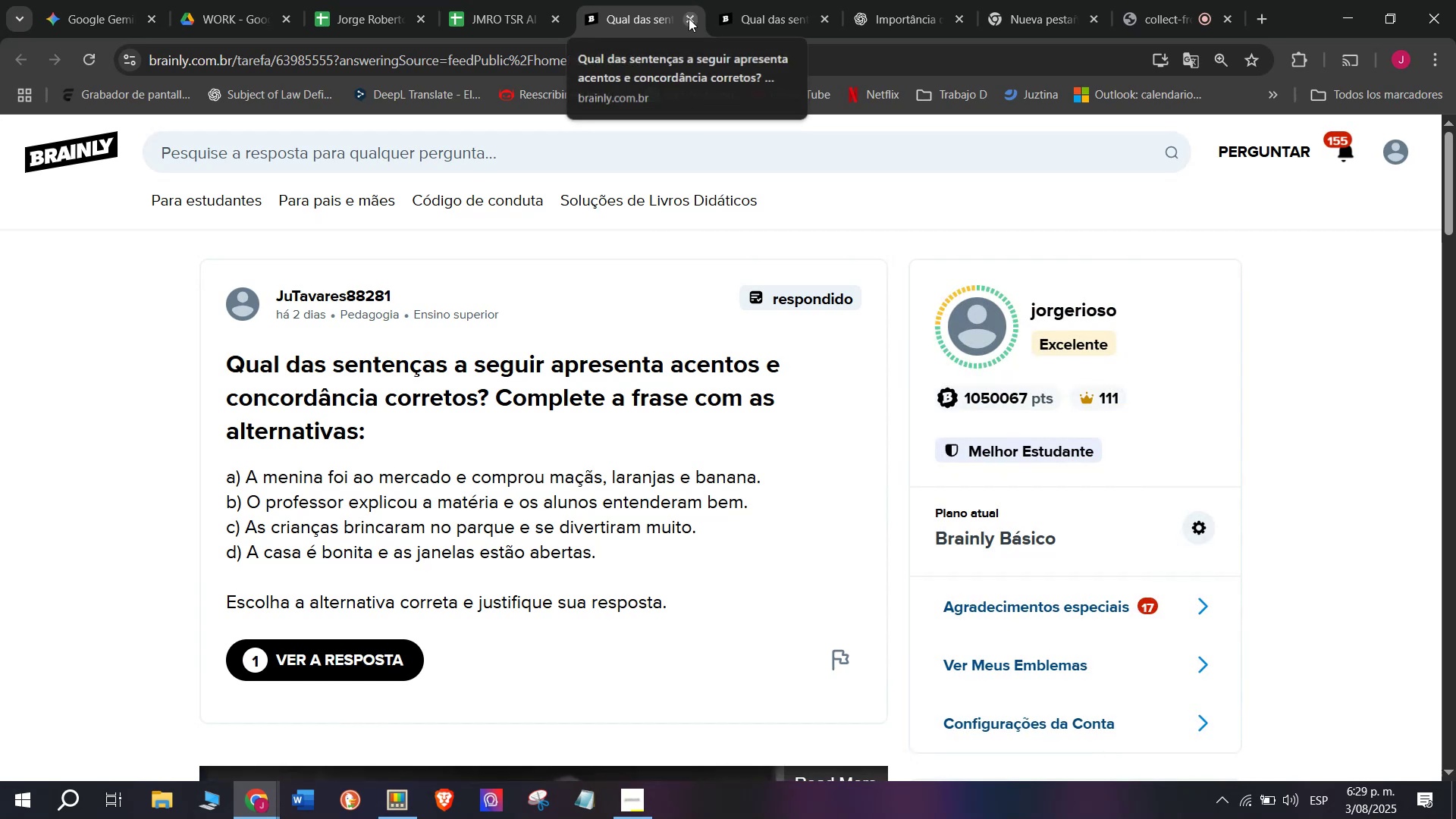 
left_click([689, 18])
 